 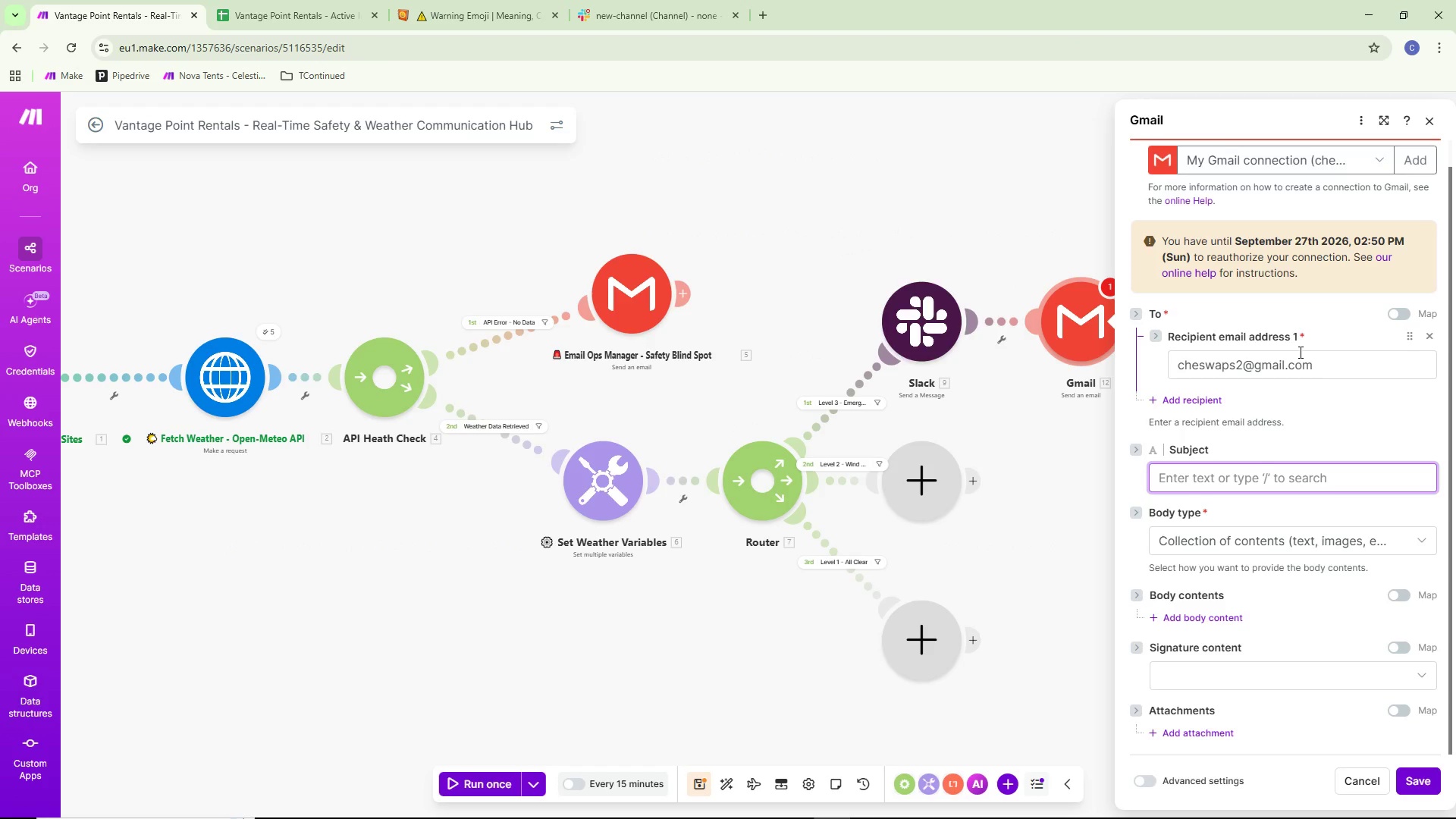 
type(URGENT)
 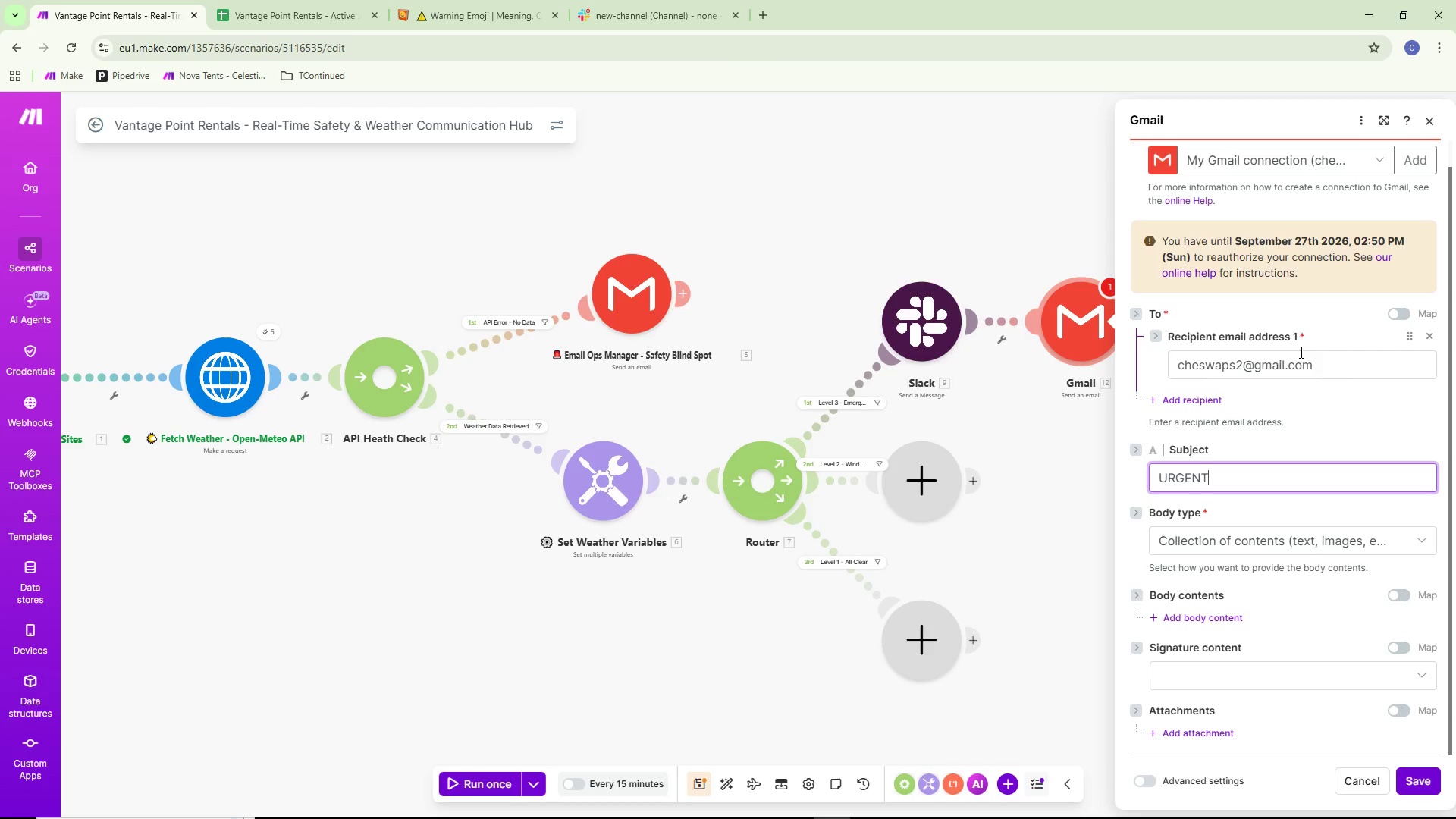 
type( - Mandatory)
 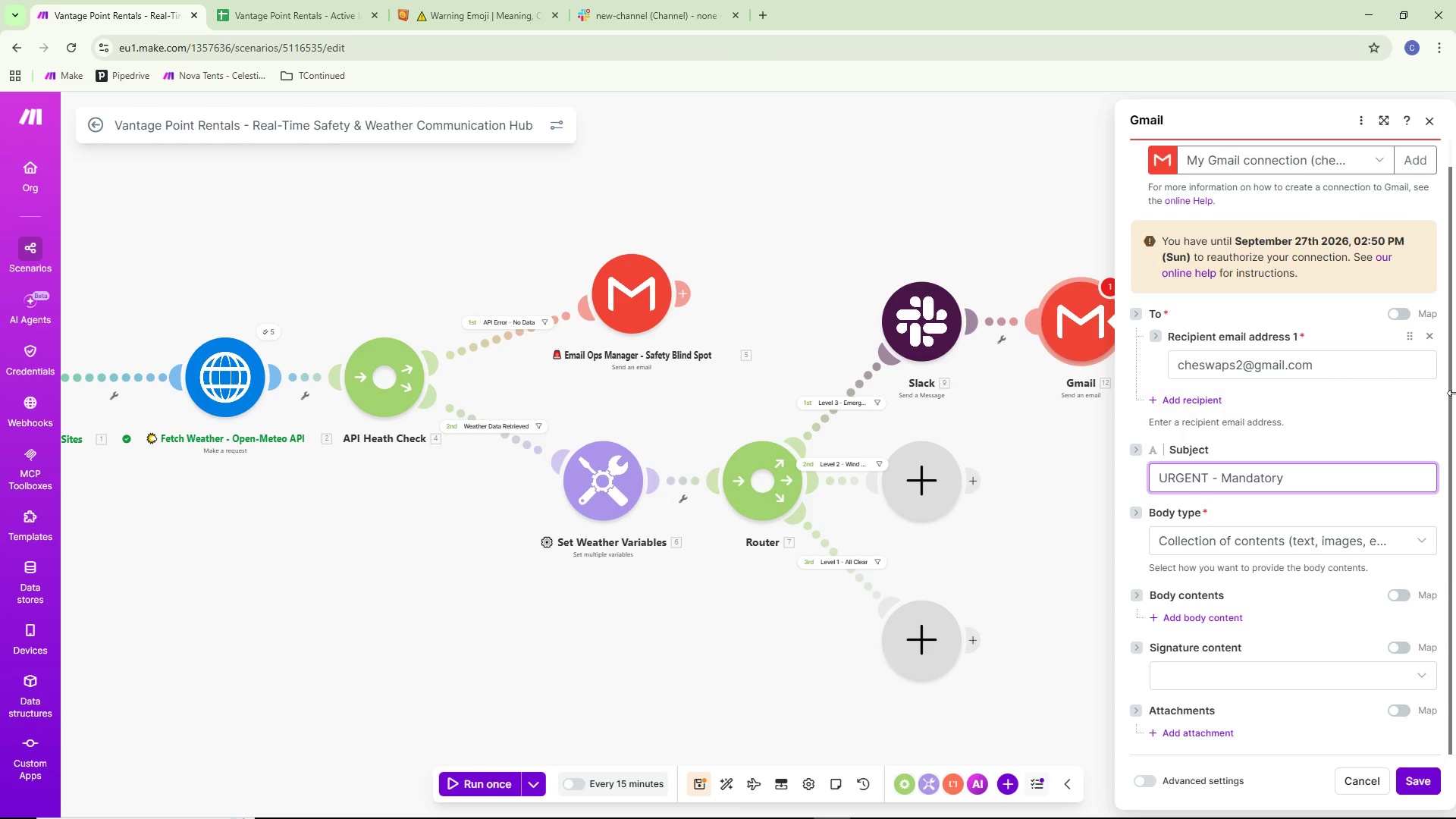 
type( Evacuation in Effect)
 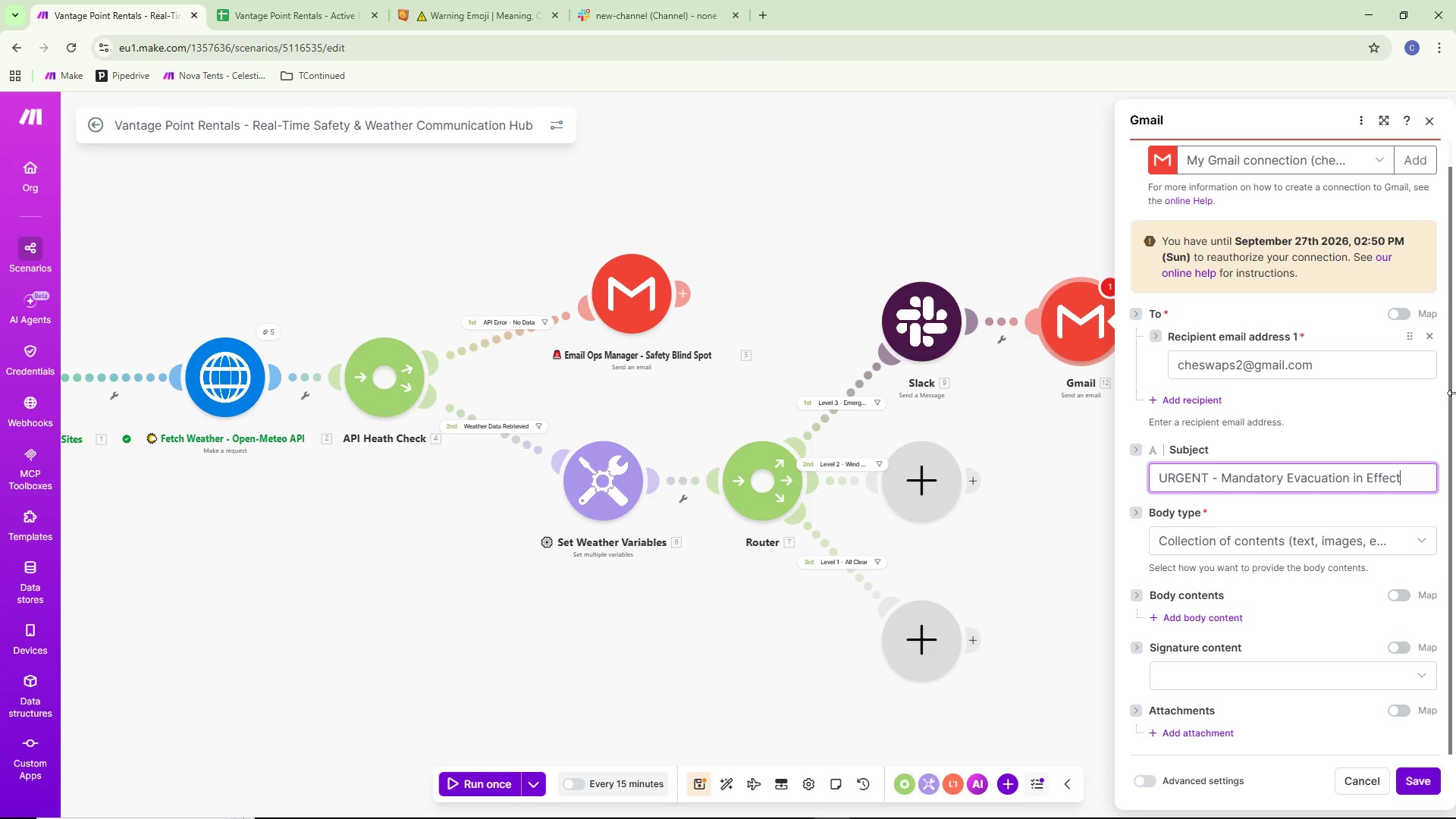 
key(Space)
 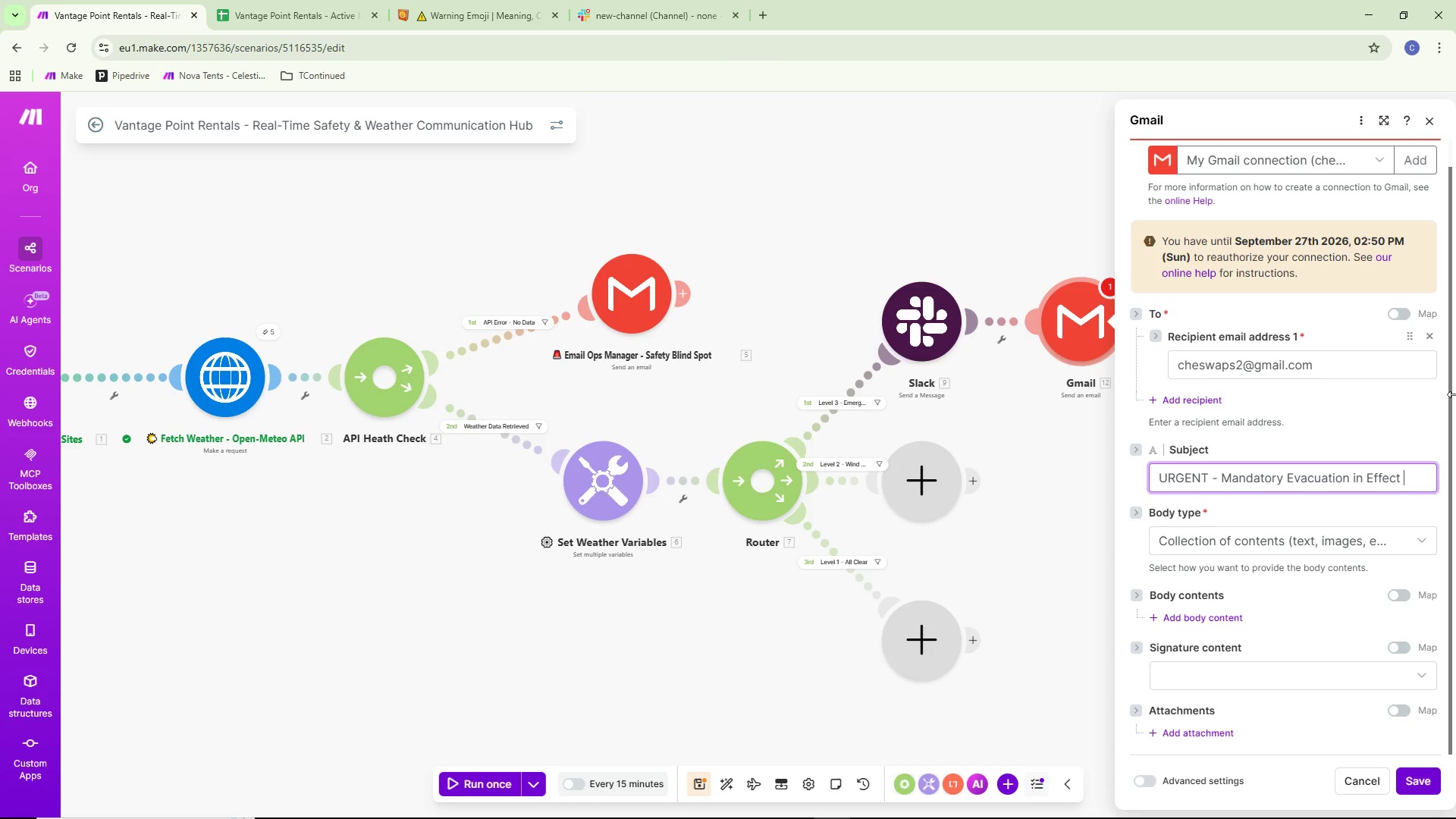 
key(Minus)
 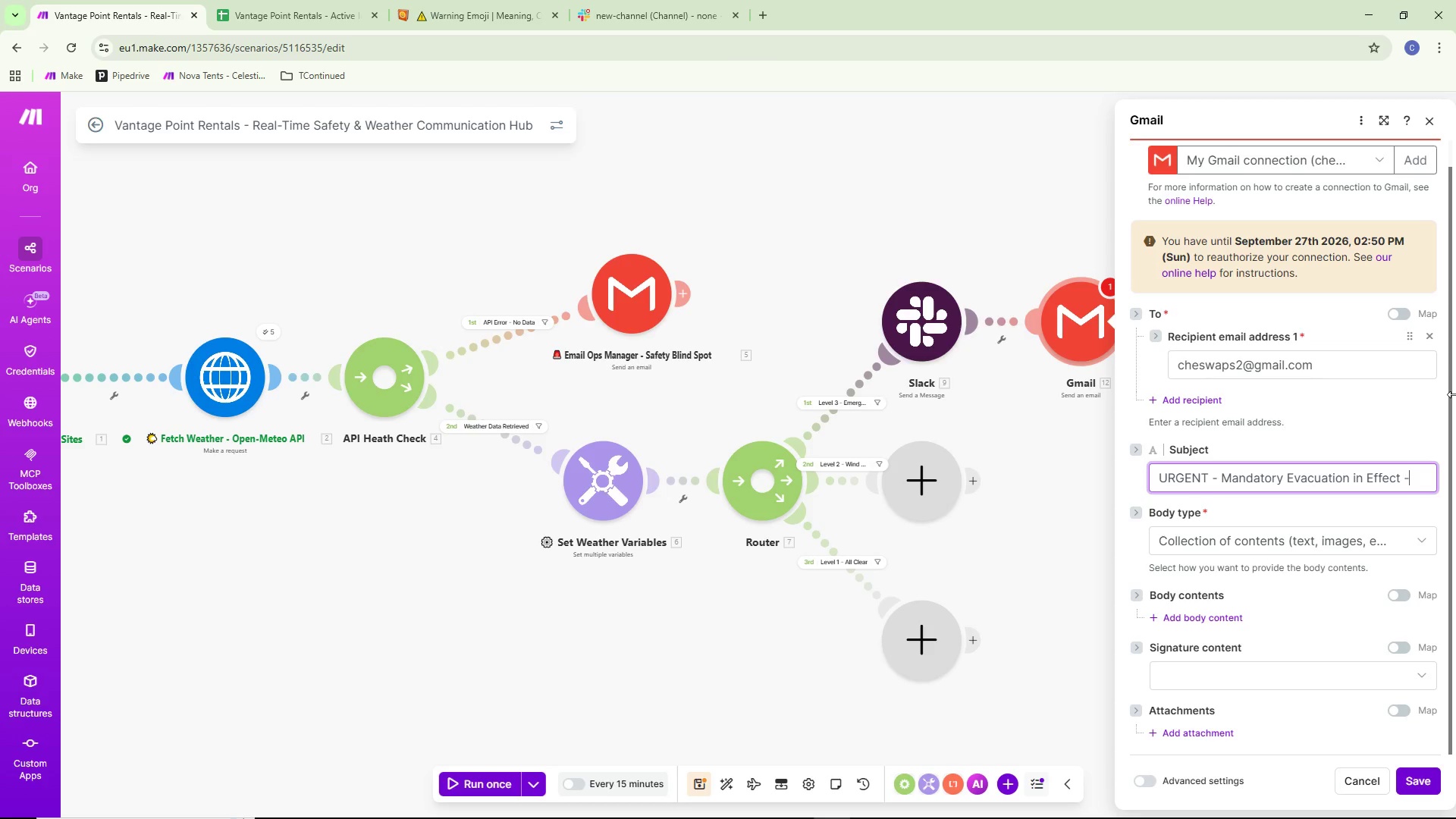 
key(Space)
 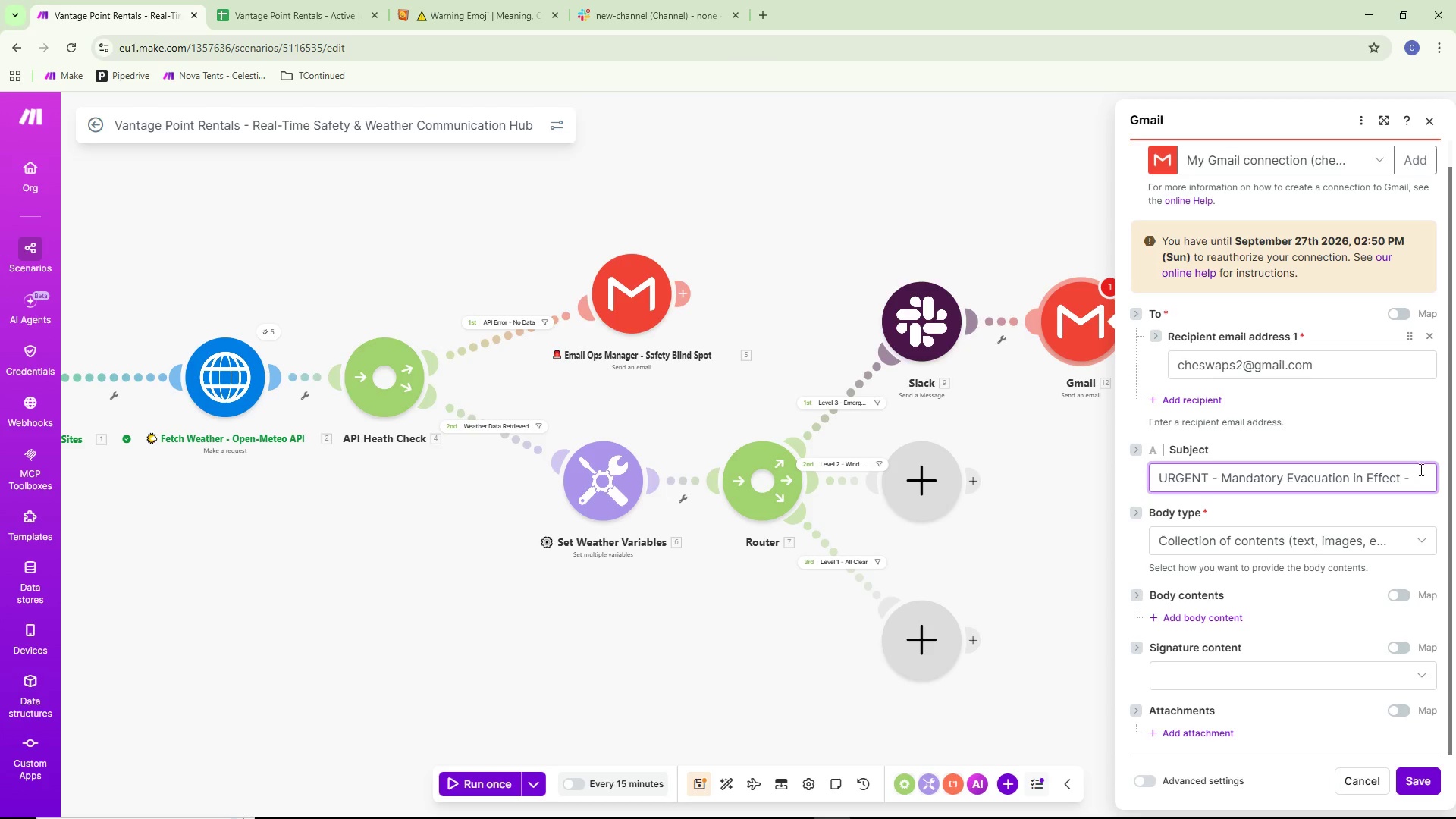 
scroll: coordinate [1047, 507], scroll_direction: down, amount: 7.0
 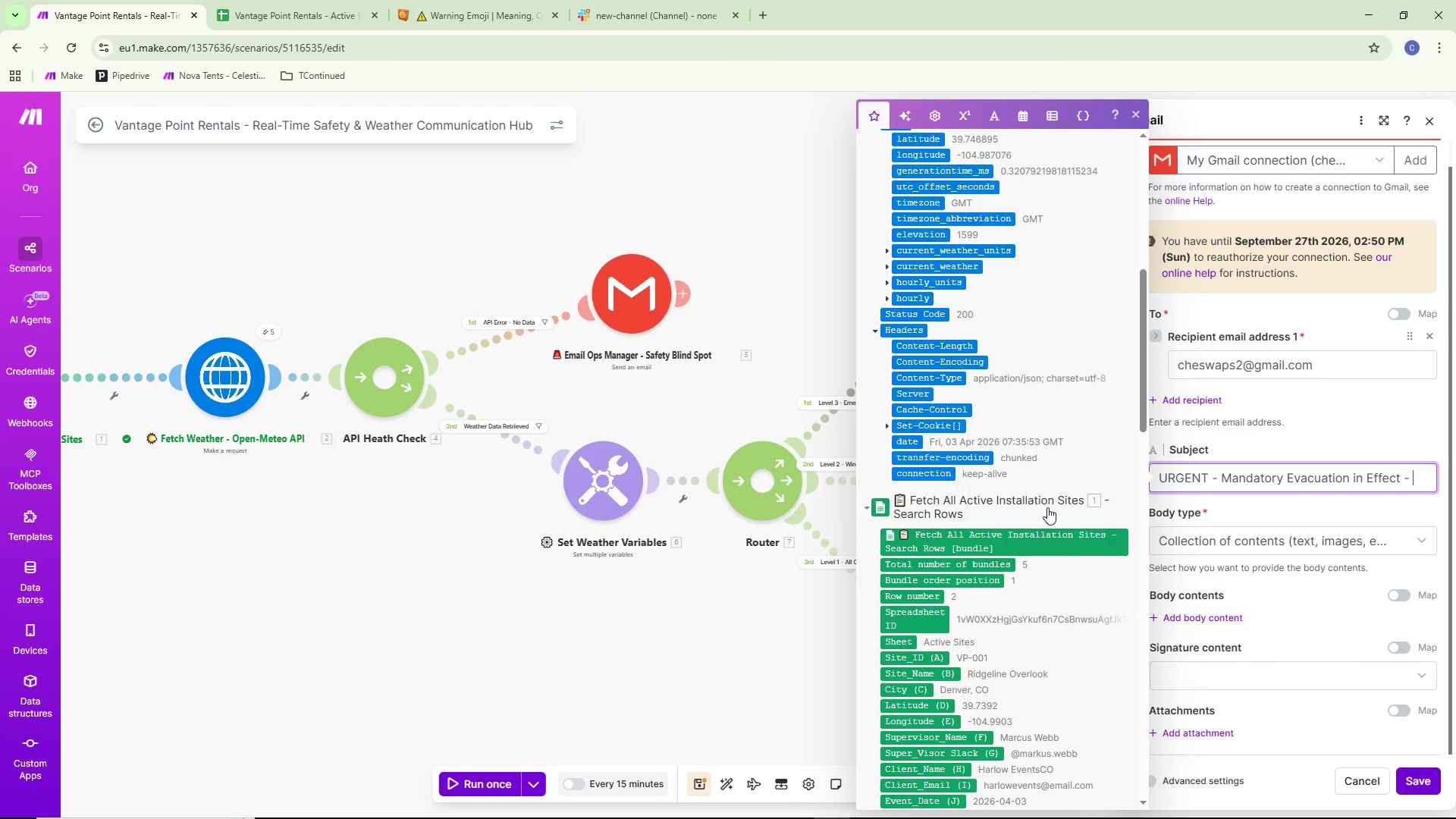 
wait(8.18)
 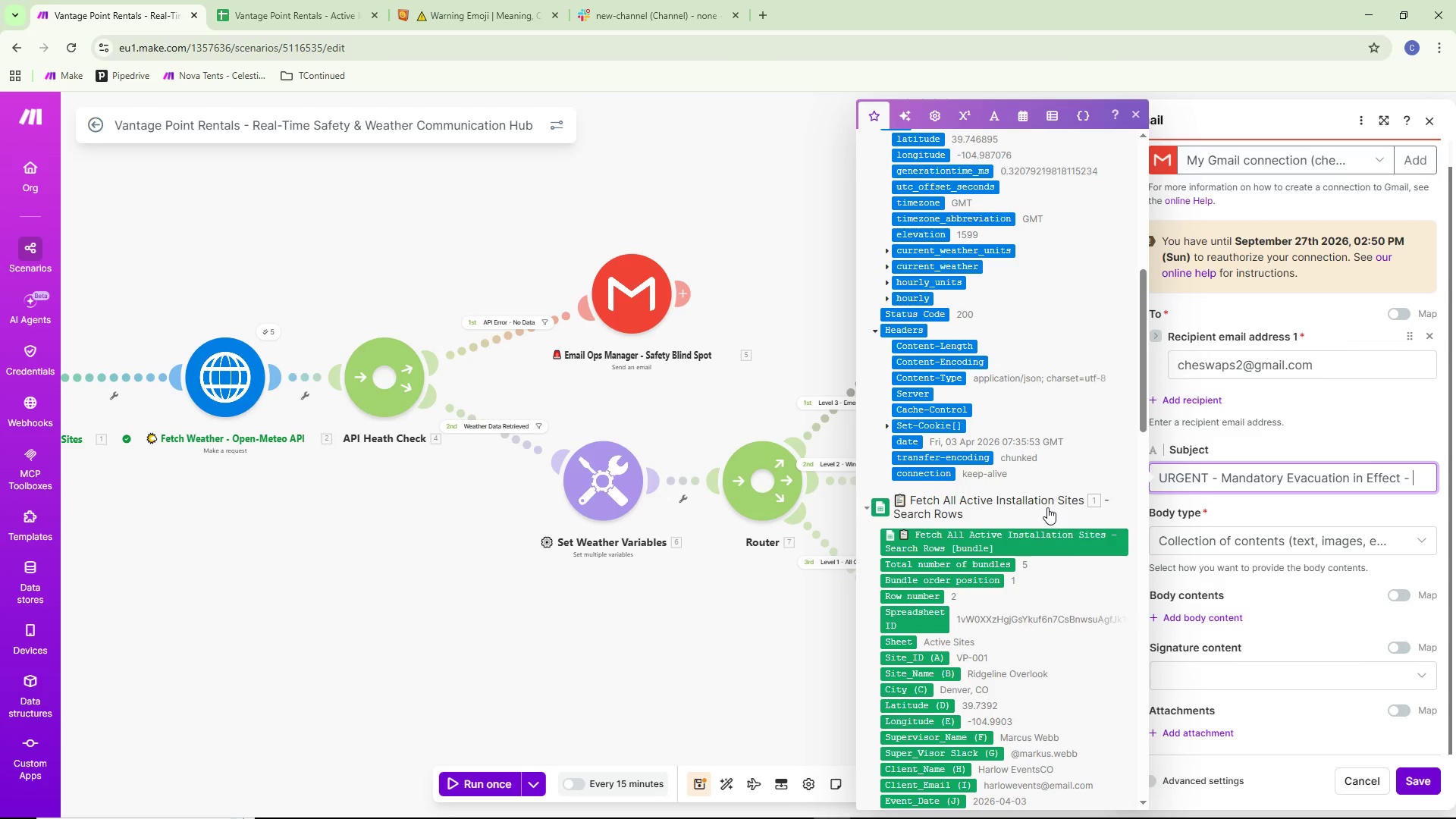 
scroll: coordinate [1009, 492], scroll_direction: down, amount: 3.0
 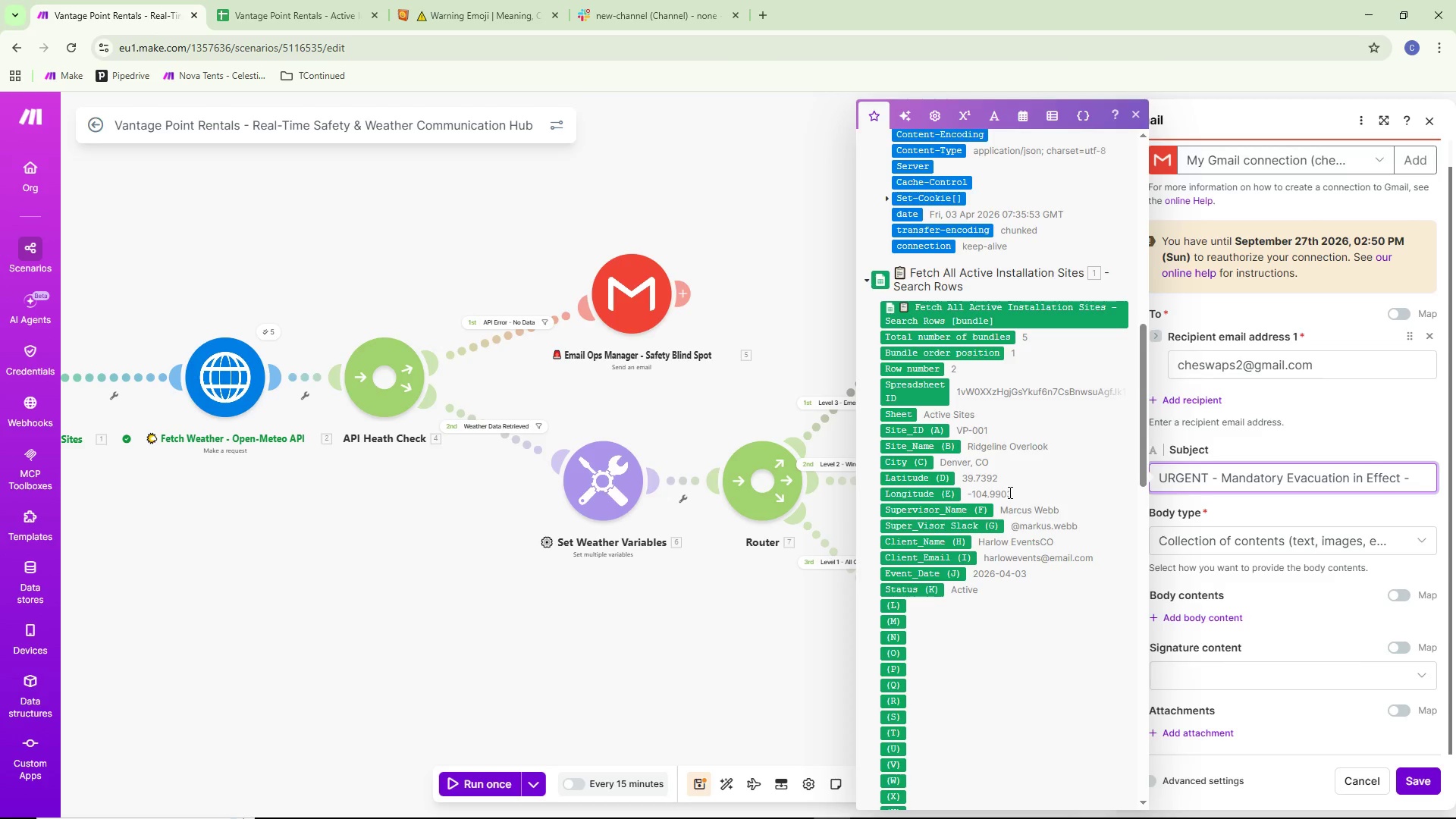 
wait(11.65)
 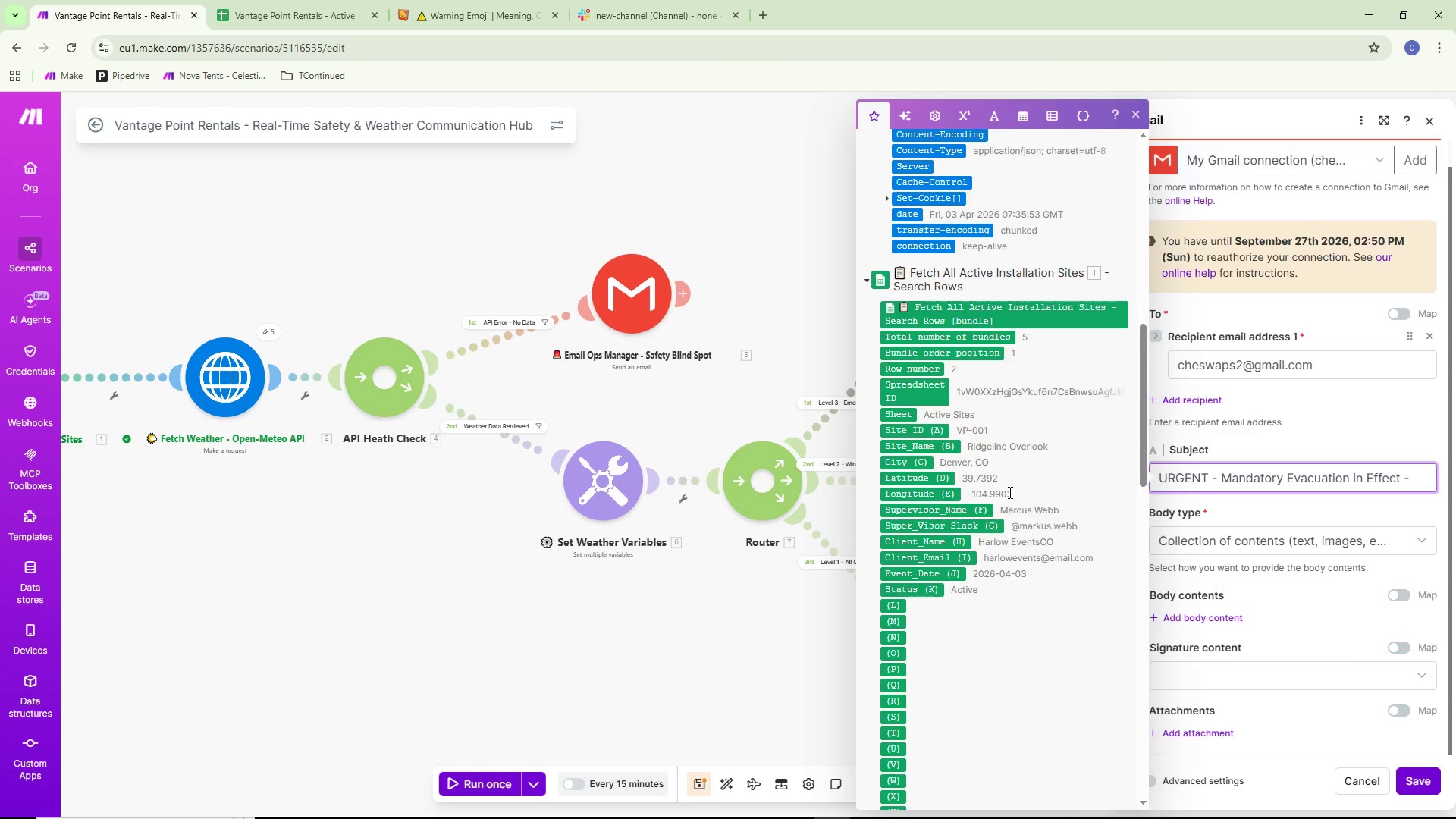 
scroll: coordinate [1047, 524], scroll_direction: down, amount: 1.0
 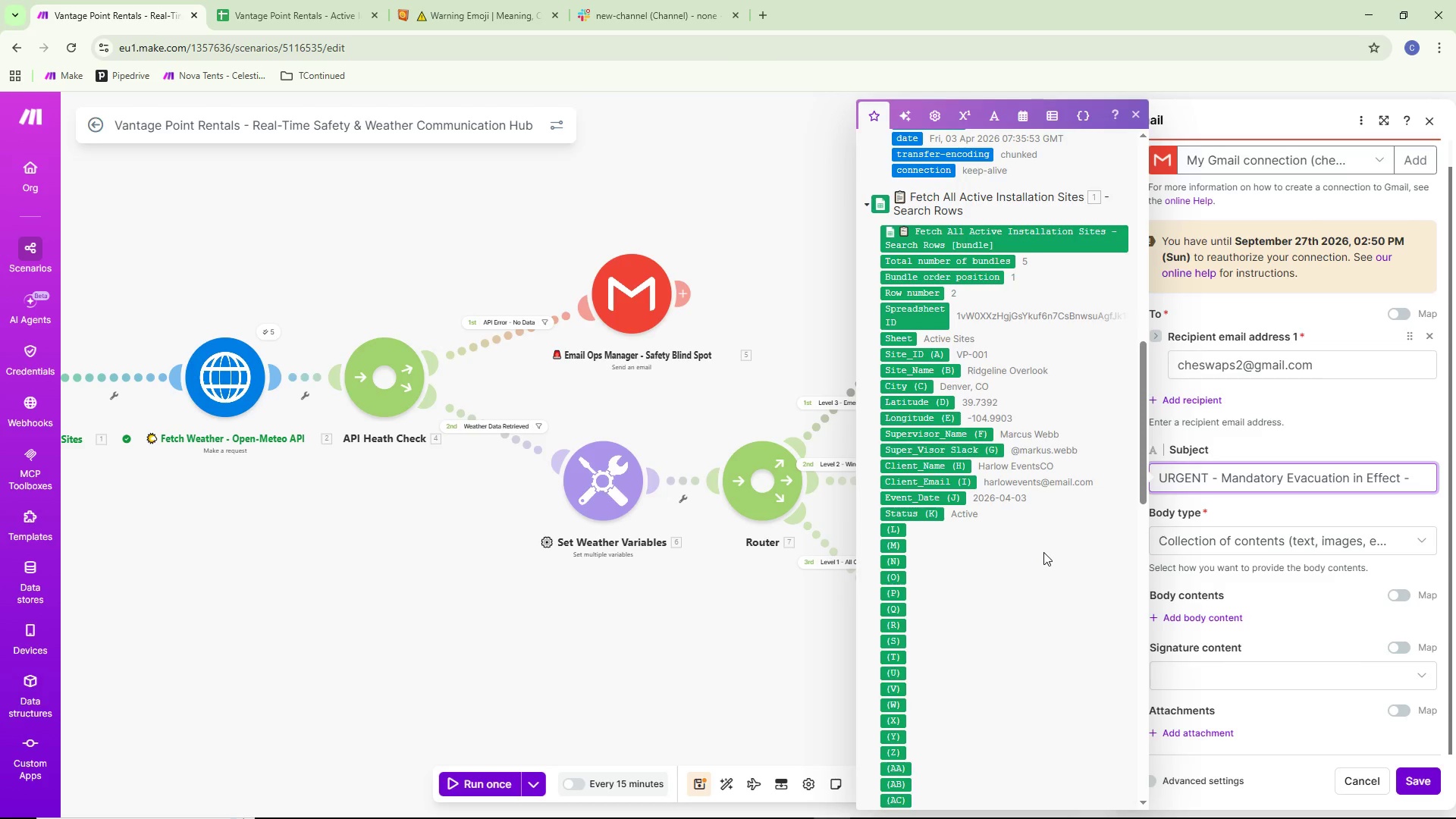 
wait(11.33)
 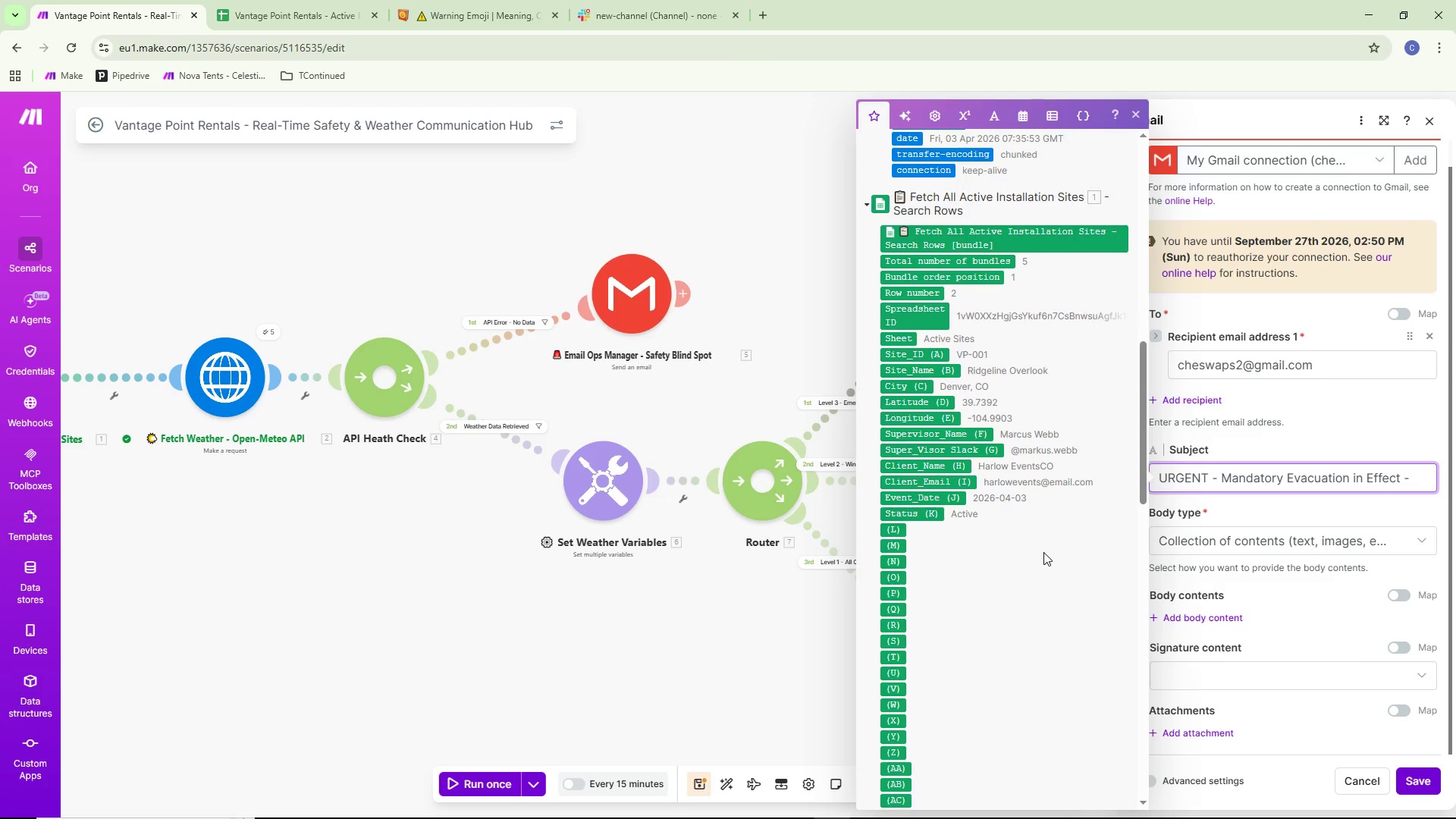 
scroll: coordinate [1081, 448], scroll_direction: down, amount: 3.0
 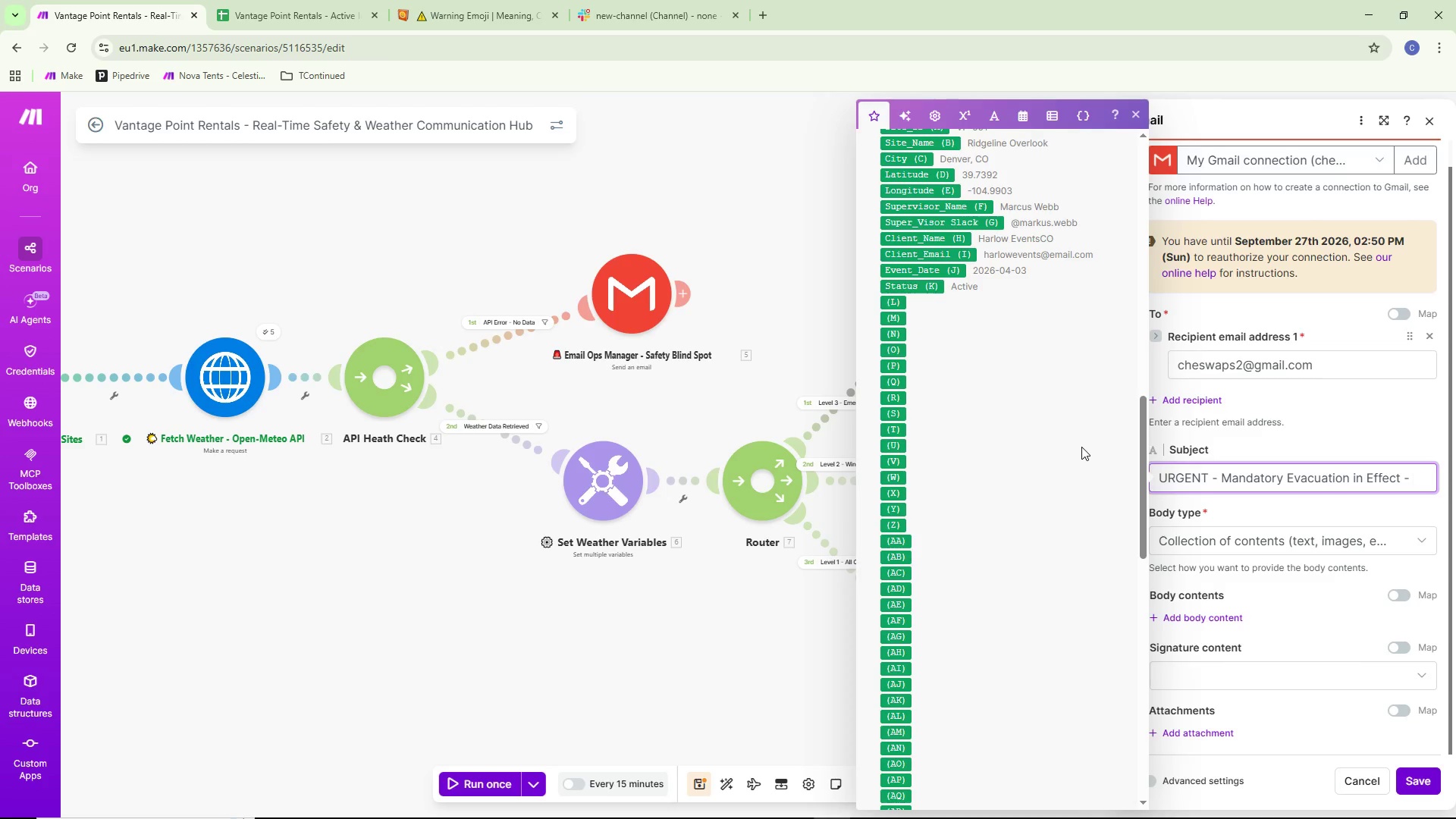 
scroll: coordinate [1081, 447], scroll_direction: up, amount: 7.0
 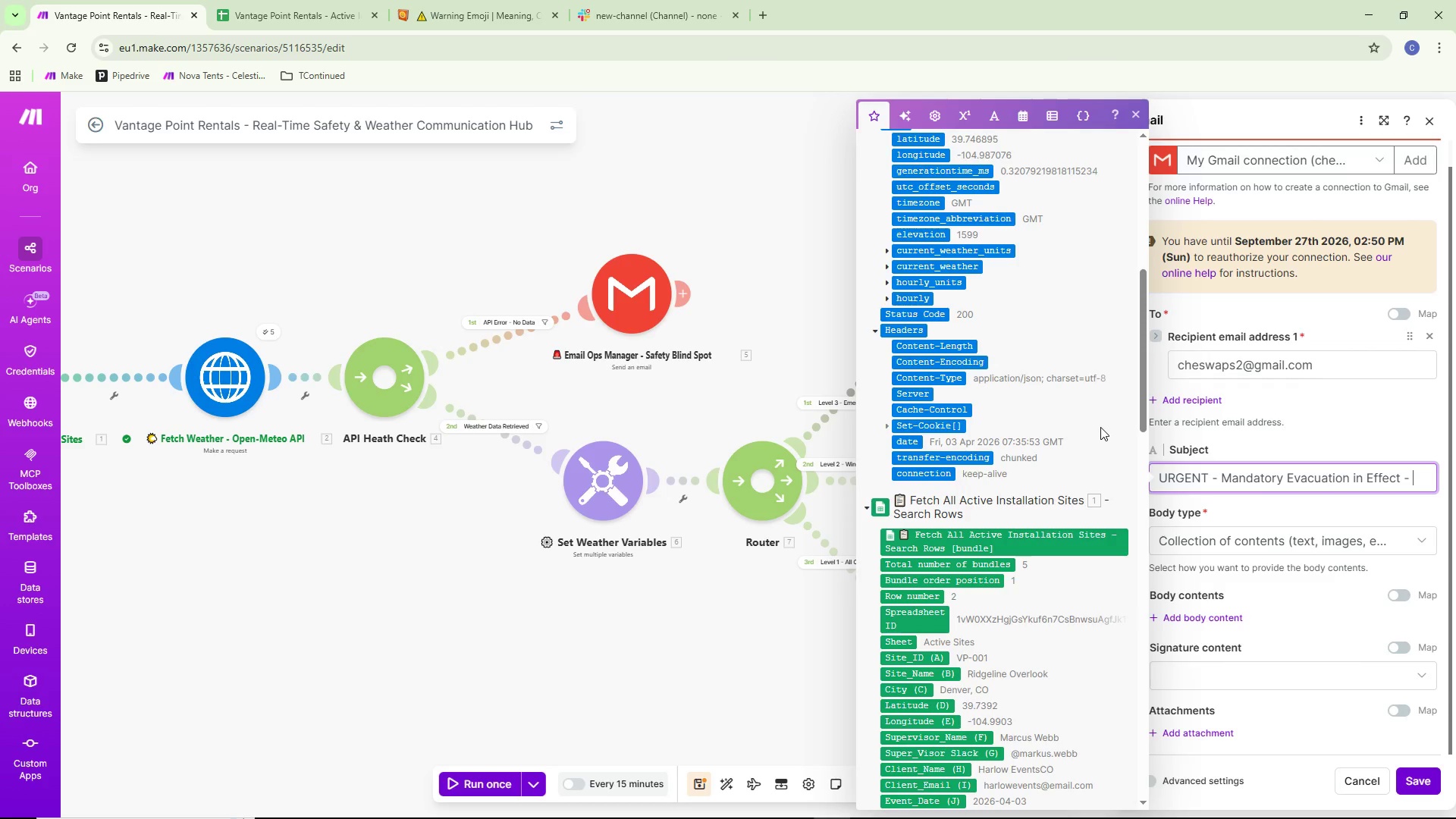 
wait(19.38)
 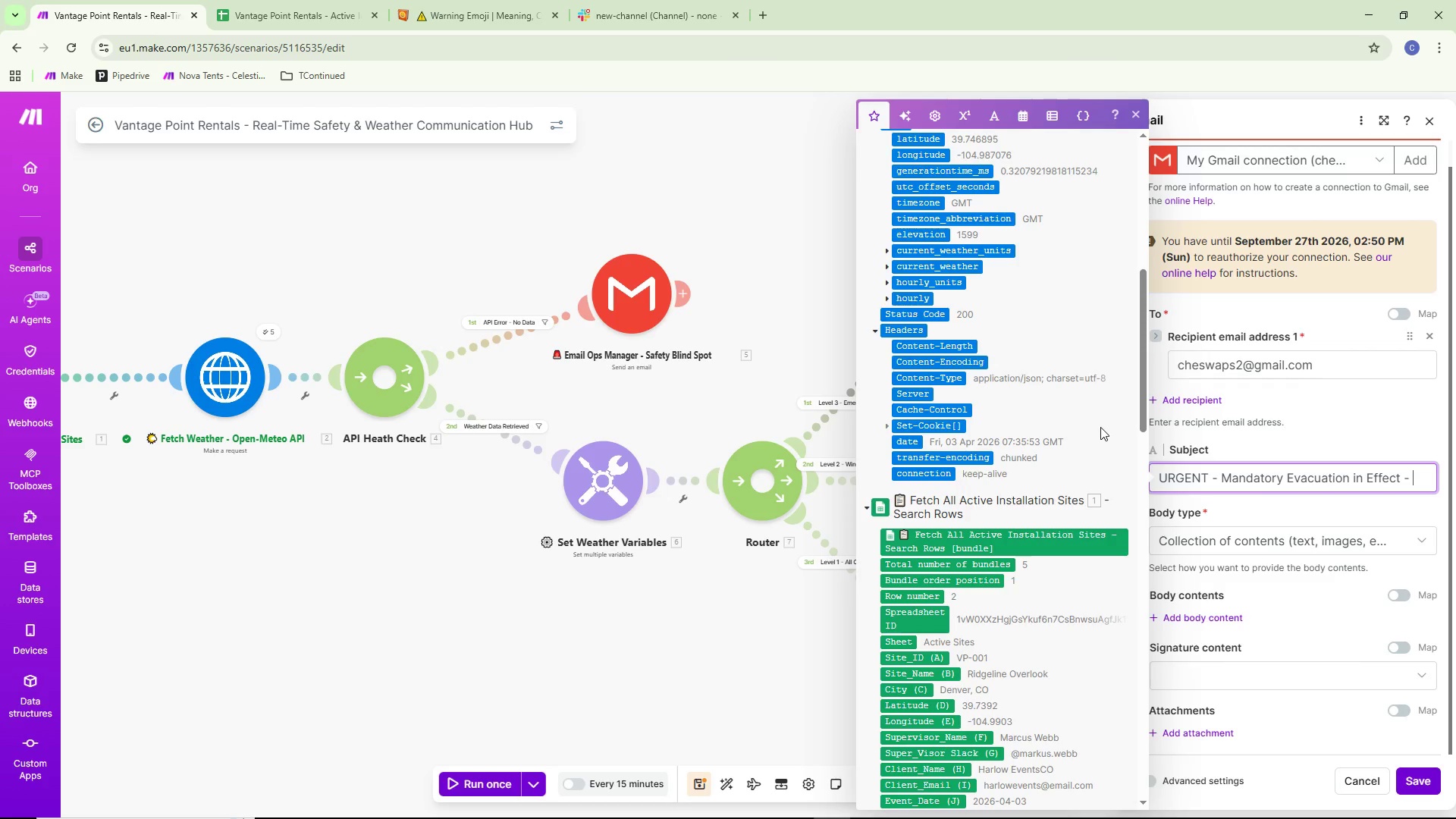 
scroll: coordinate [1084, 413], scroll_direction: down, amount: 5.0
 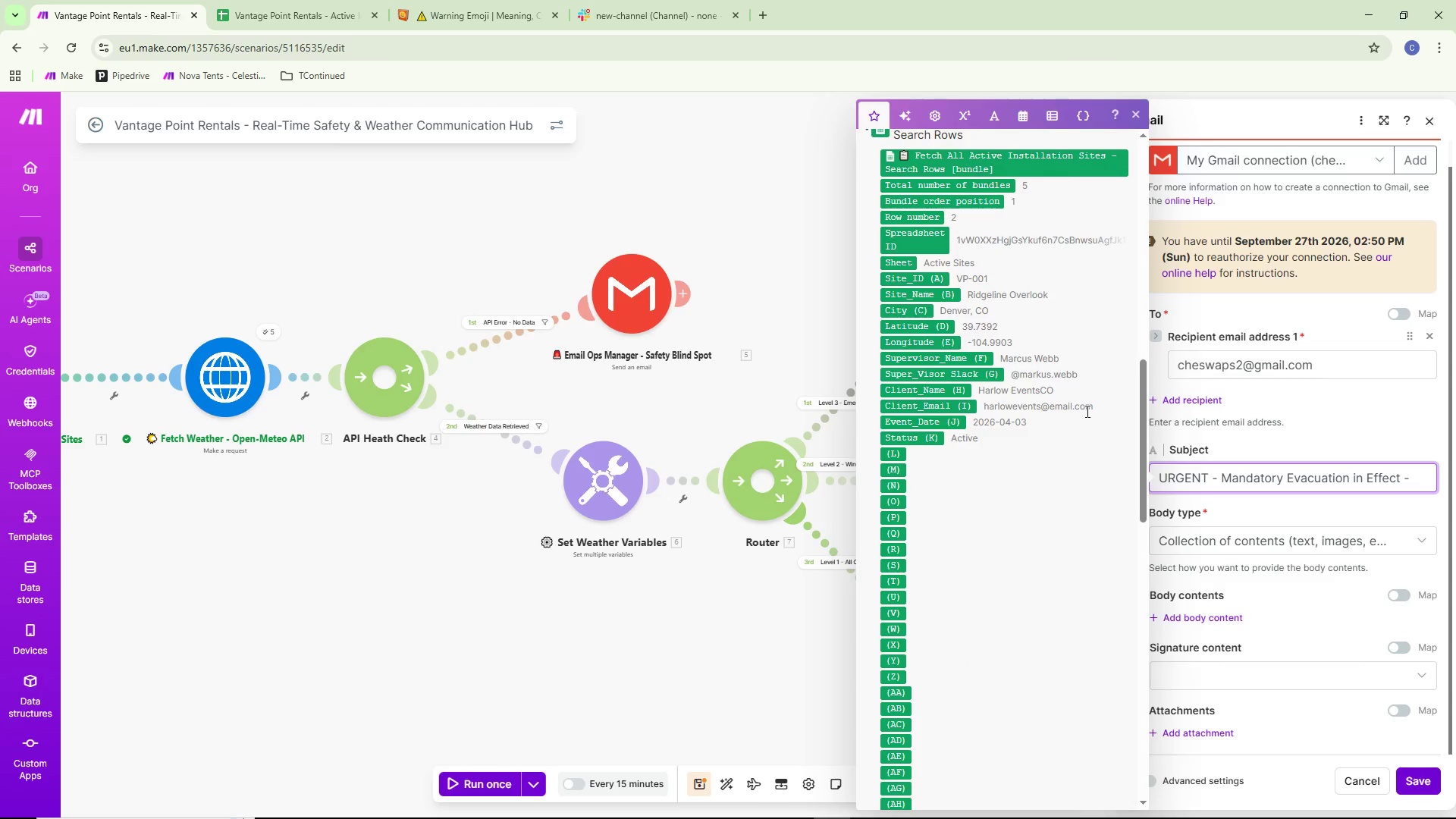 
scroll: coordinate [1081, 409], scroll_direction: up, amount: 6.0
 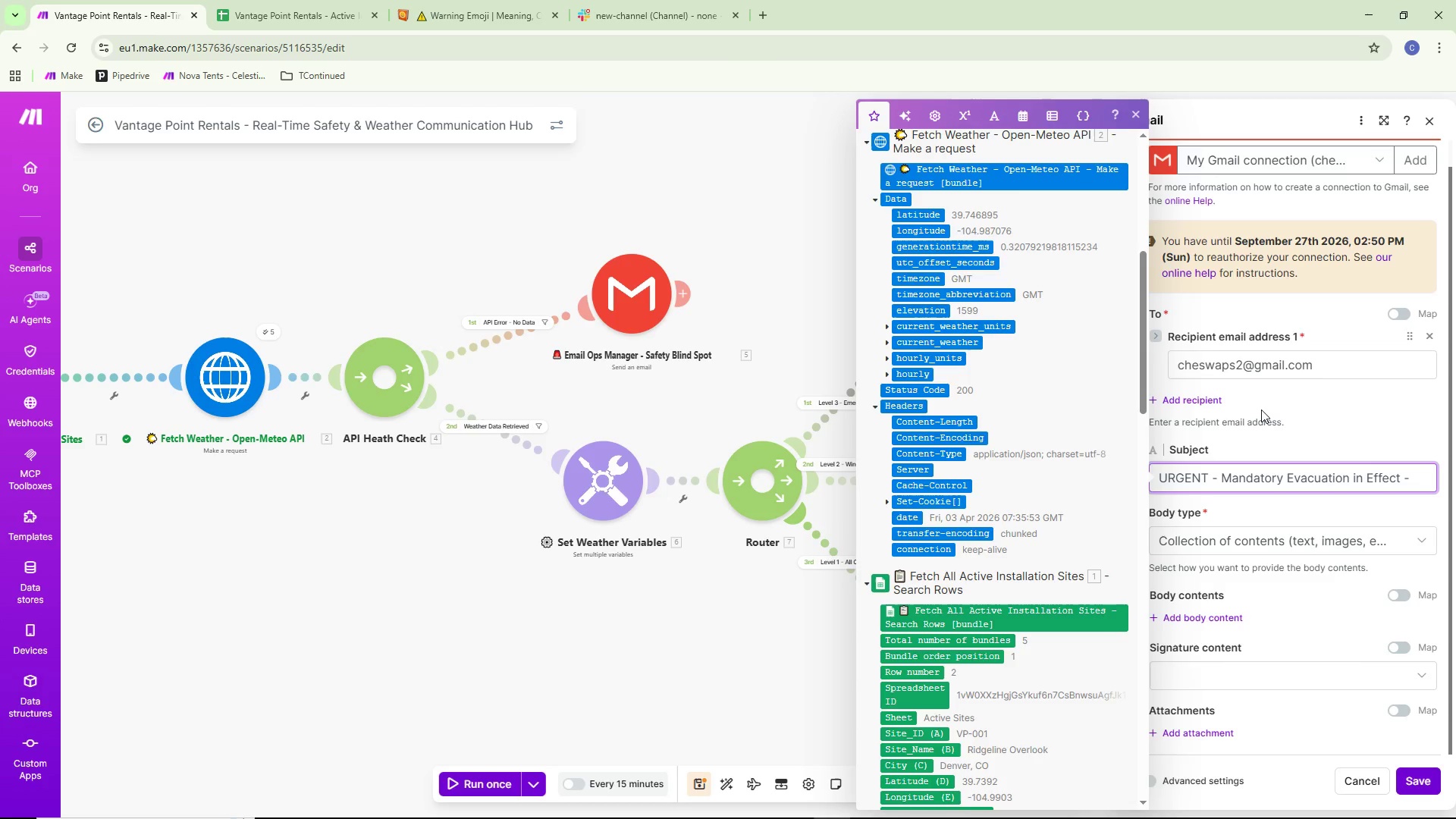 
wait(32.55)
 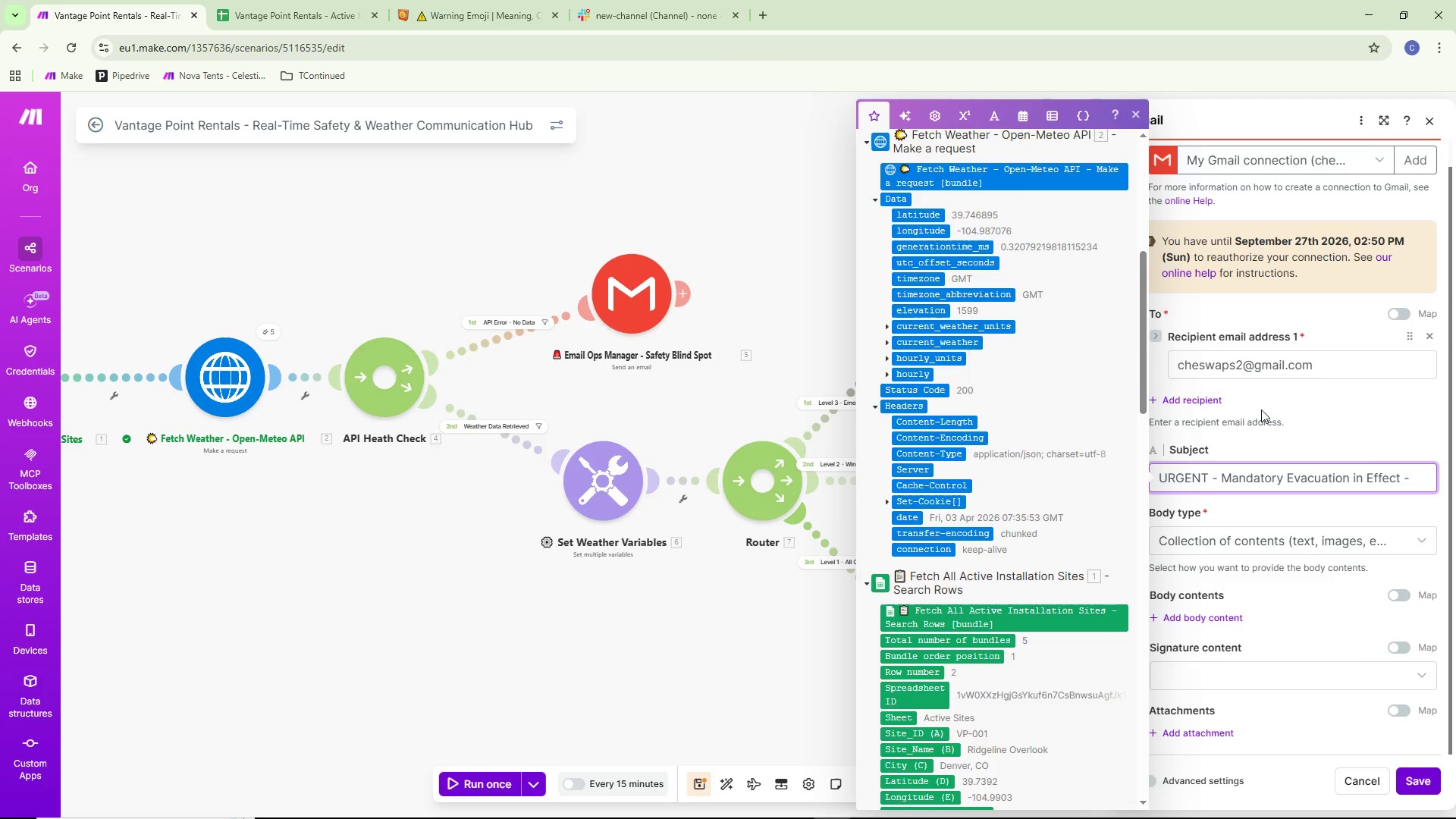 
scroll: coordinate [975, 522], scroll_direction: none, amount: 0.0
 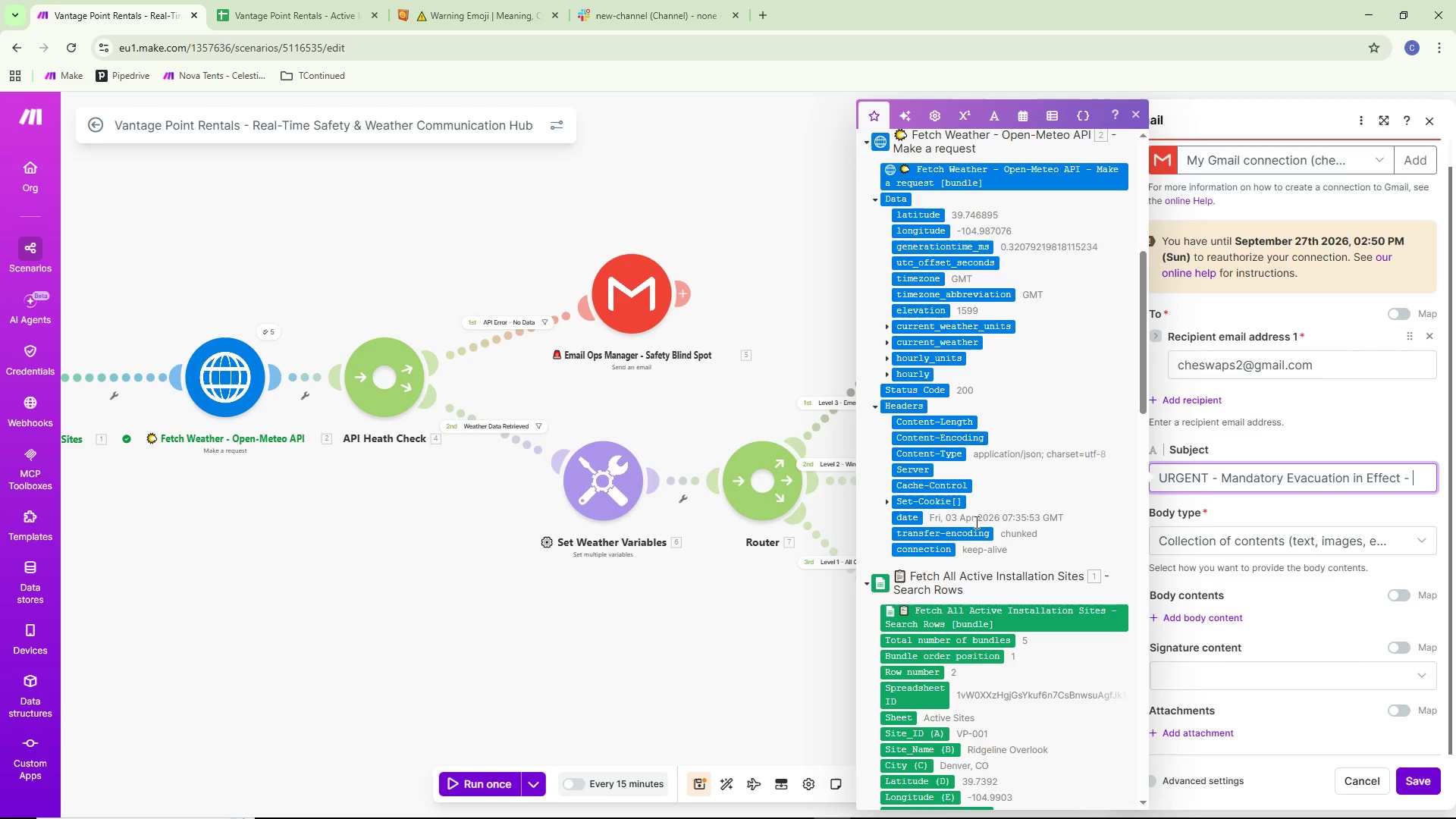 
wait(12.6)
 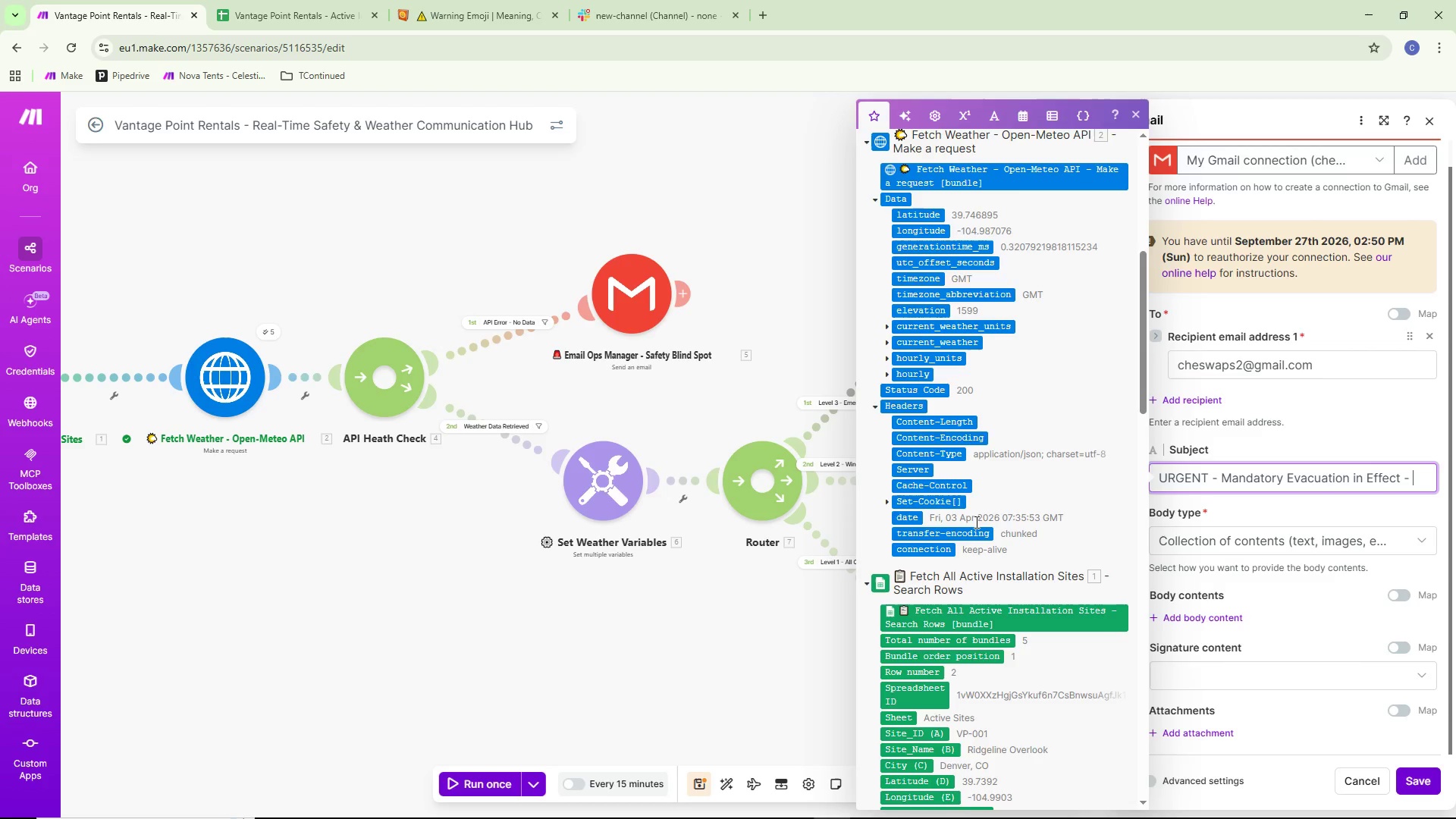 
scroll: coordinate [1339, 359], scroll_direction: down, amount: 2.0
 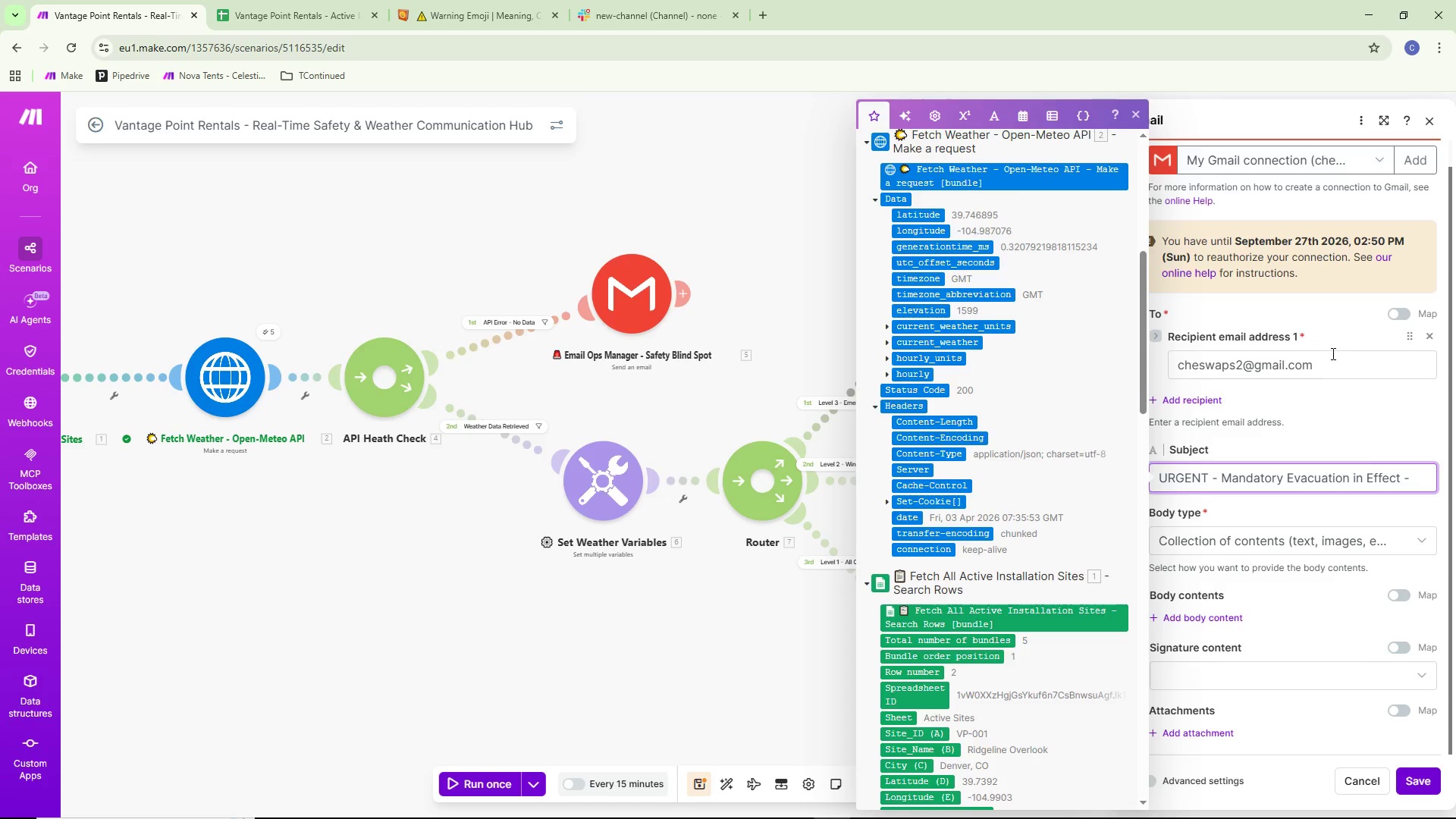 
wait(6.18)
 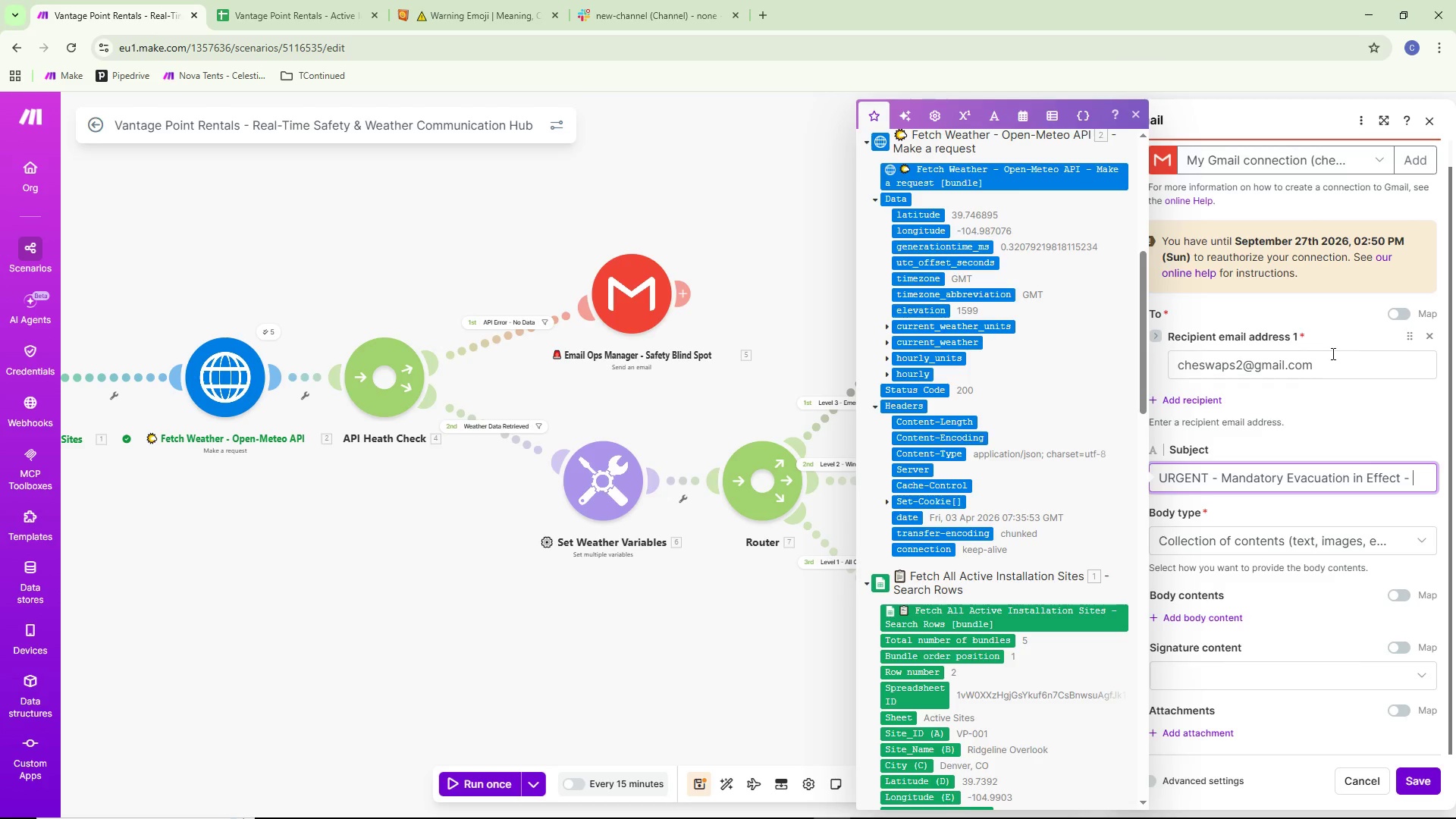 
scroll: coordinate [1005, 664], scroll_direction: down, amount: 6.0
 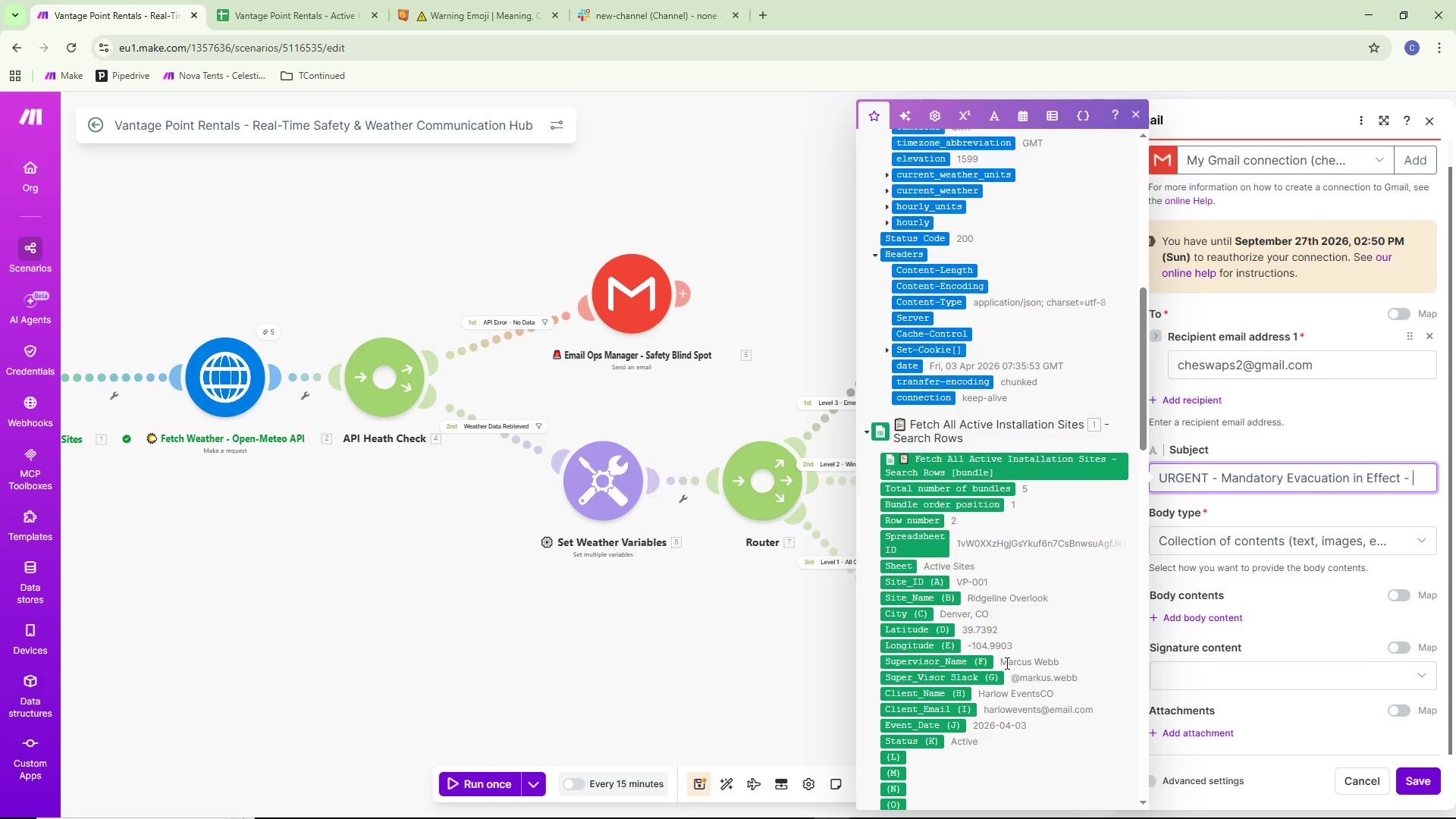 
wait(18.97)
 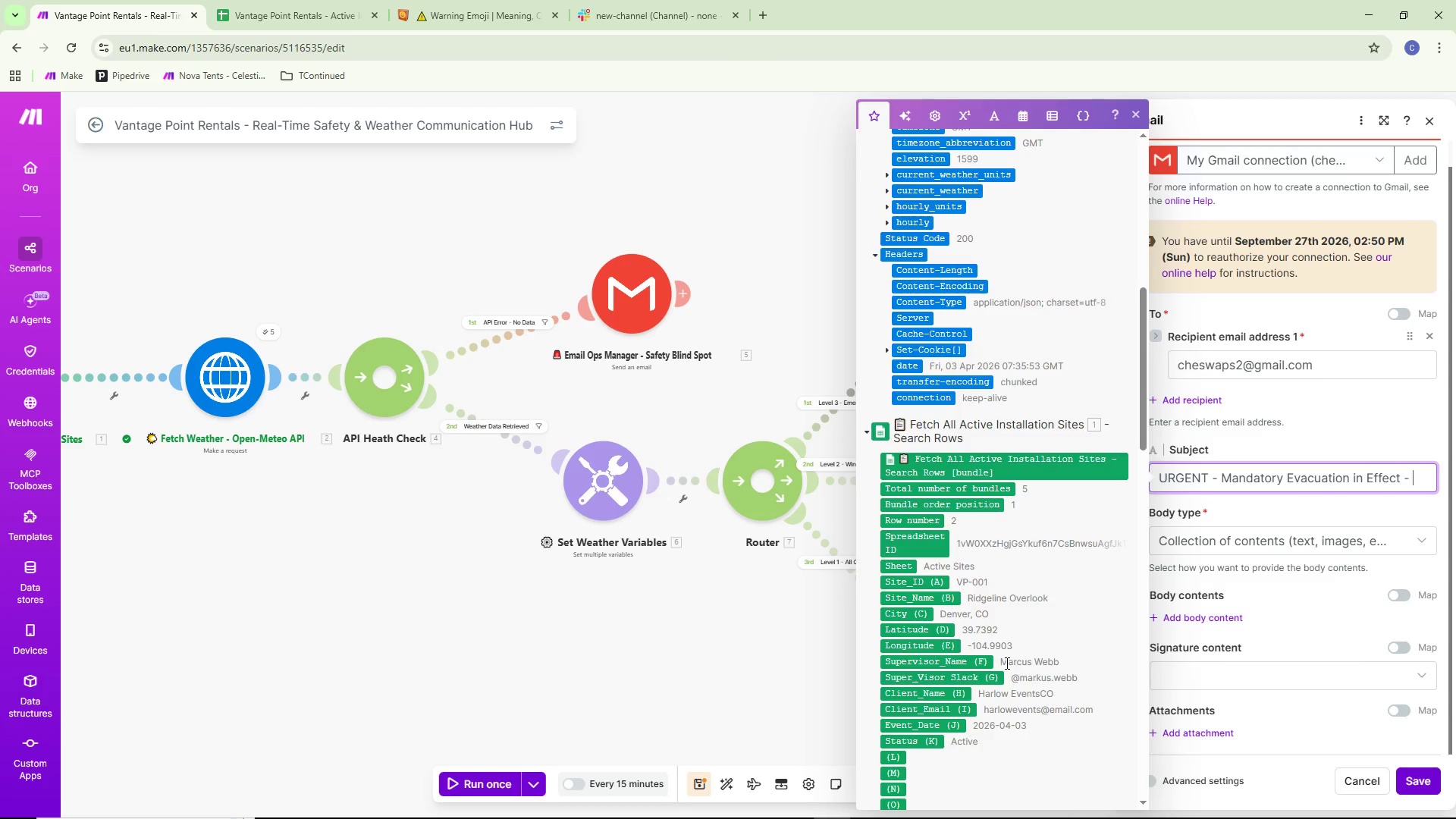 
scroll: coordinate [930, 441], scroll_direction: down, amount: 3.0
 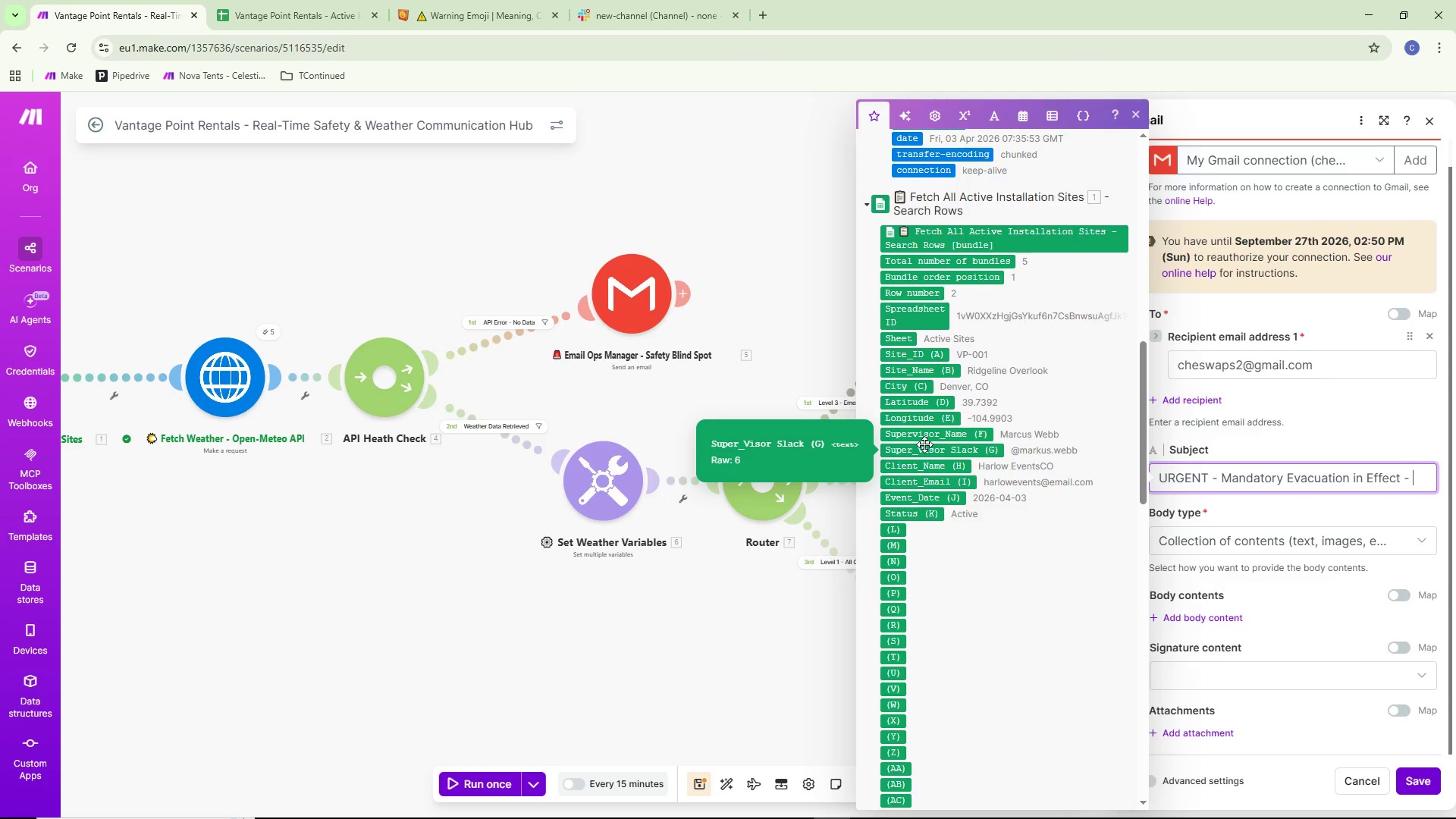 
wait(13.7)
 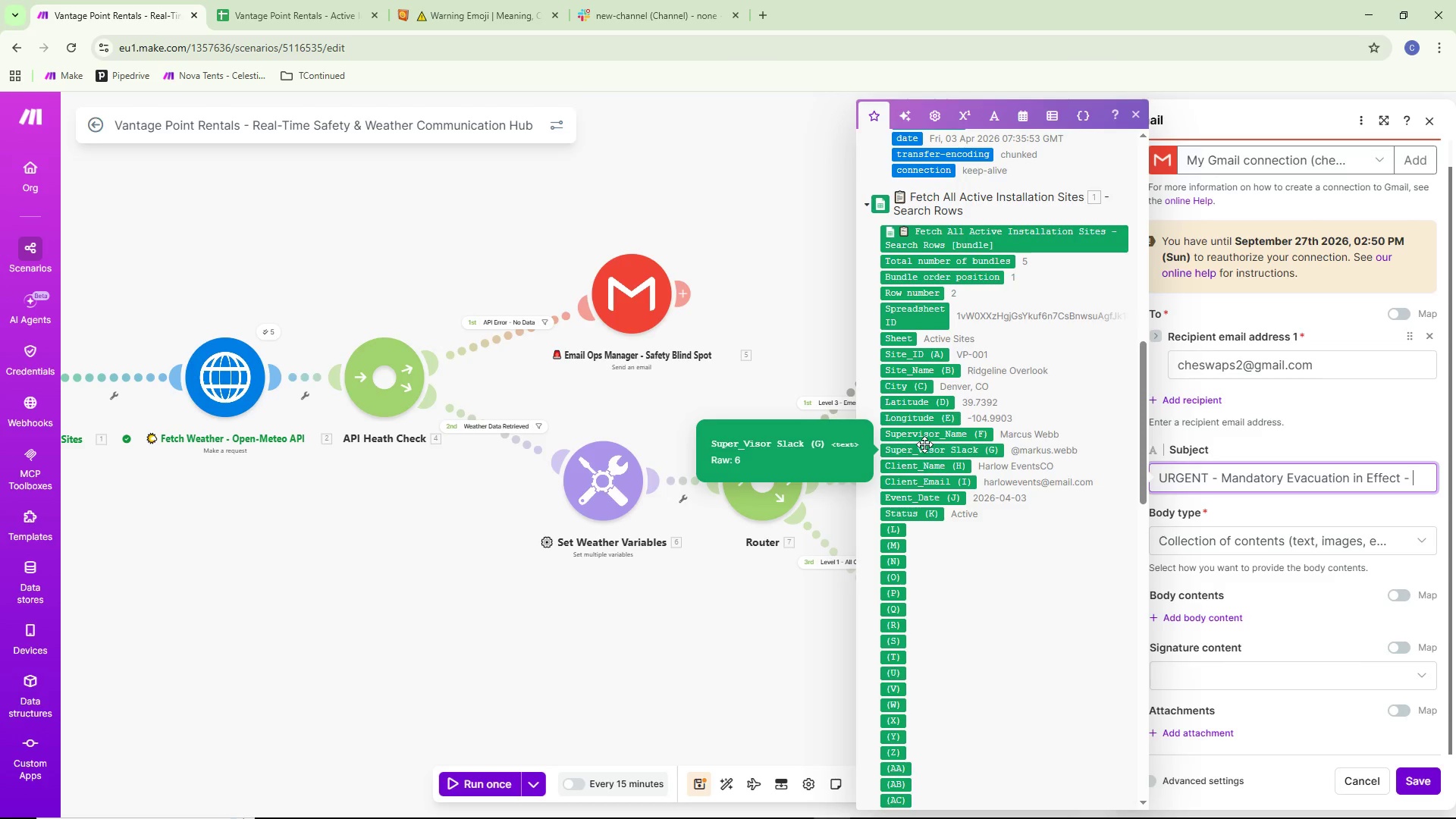 
left_click([282, 3])
 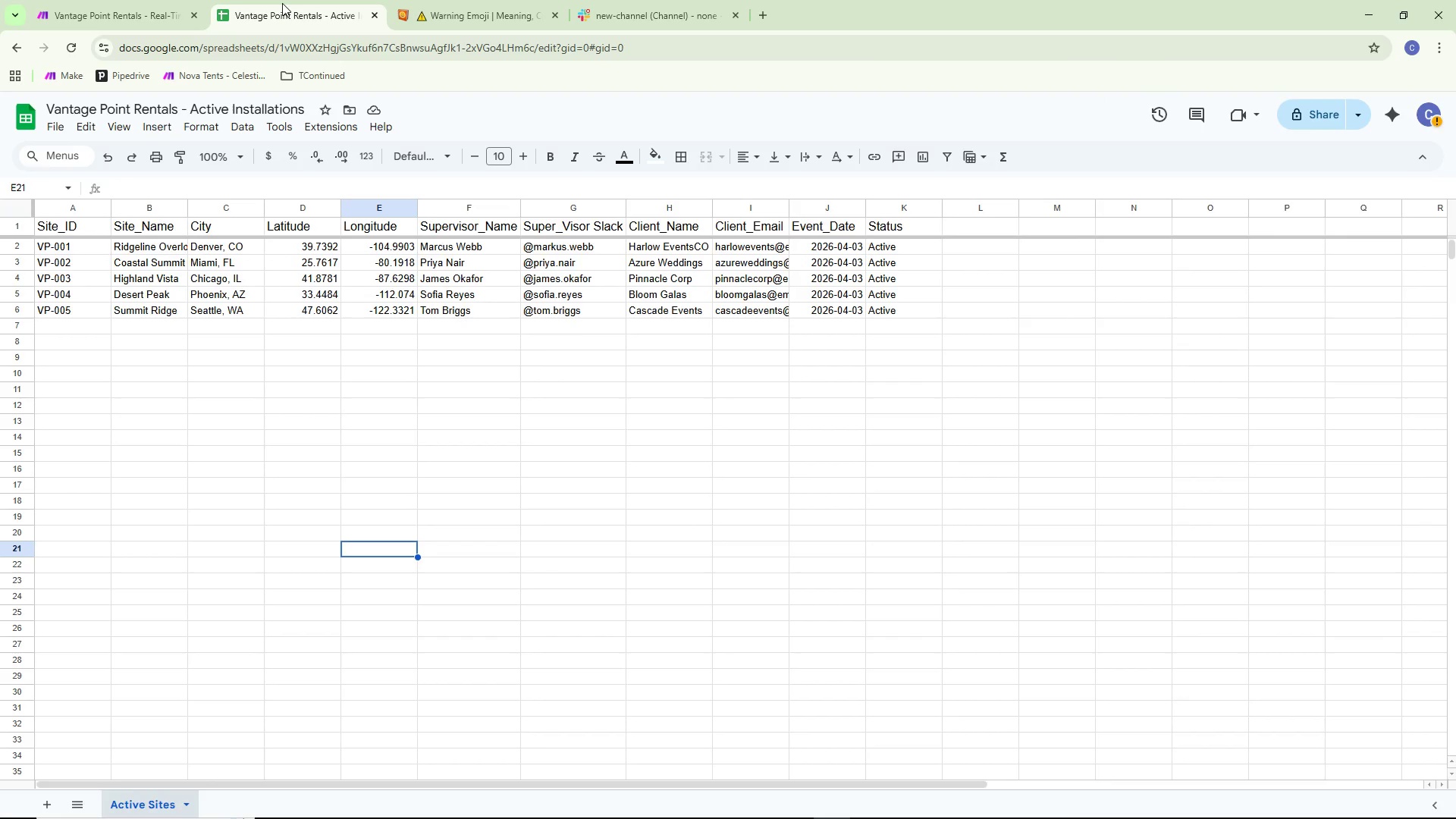 
left_click([138, 5])
 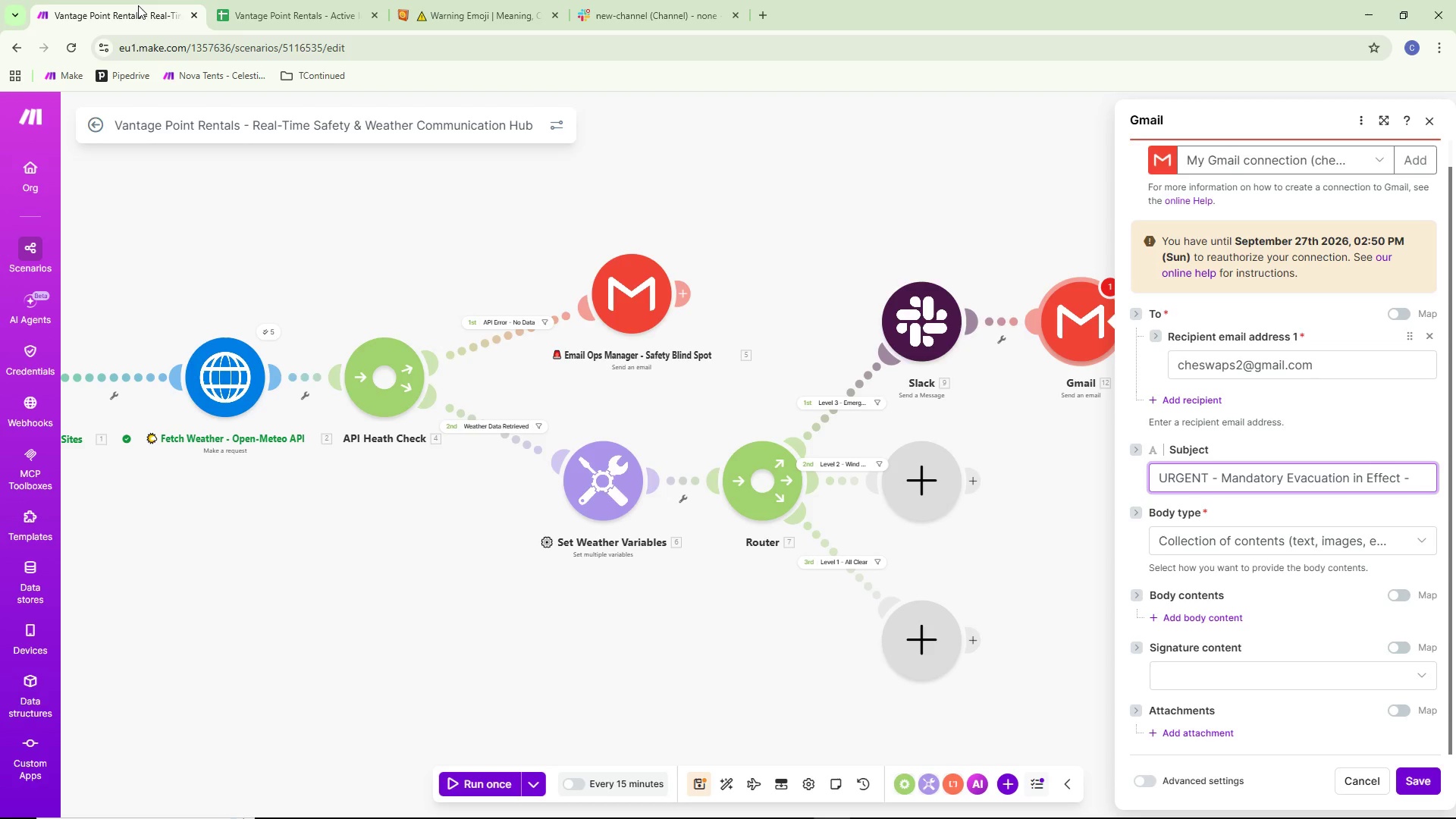 
wait(16.06)
 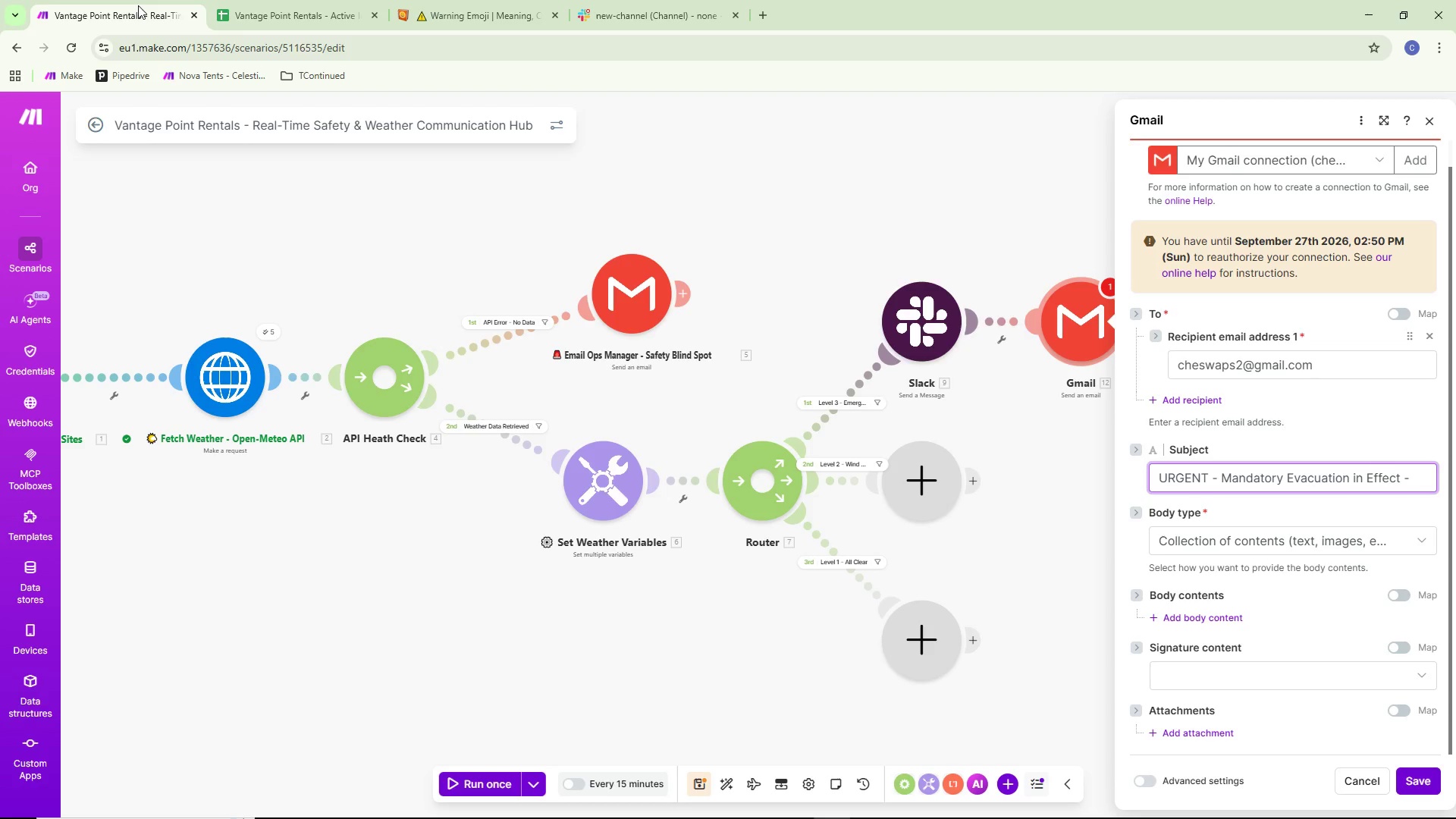 
scroll: coordinate [1257, 543], scroll_direction: down, amount: 4.0
 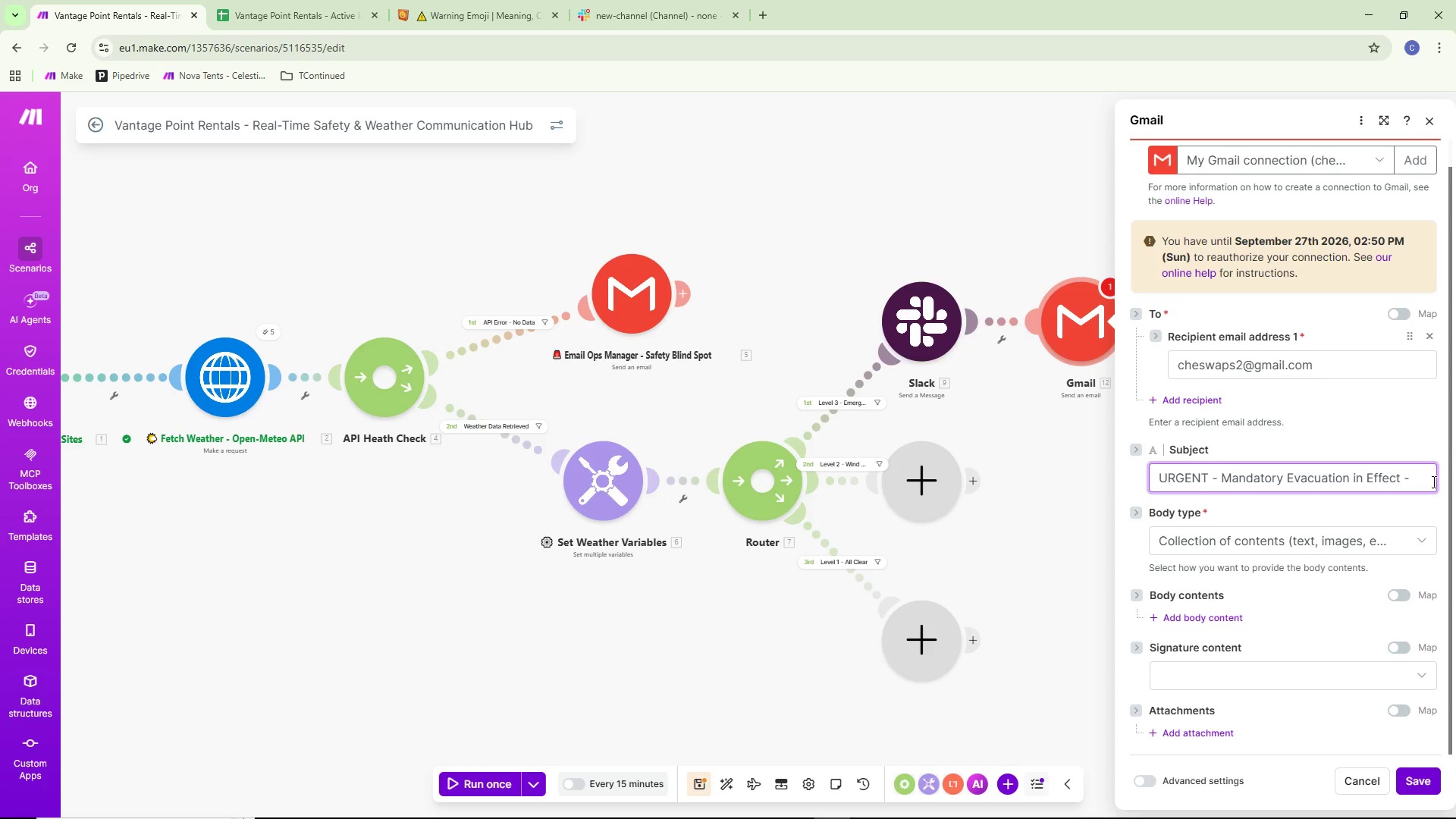 
left_click([1423, 479])
 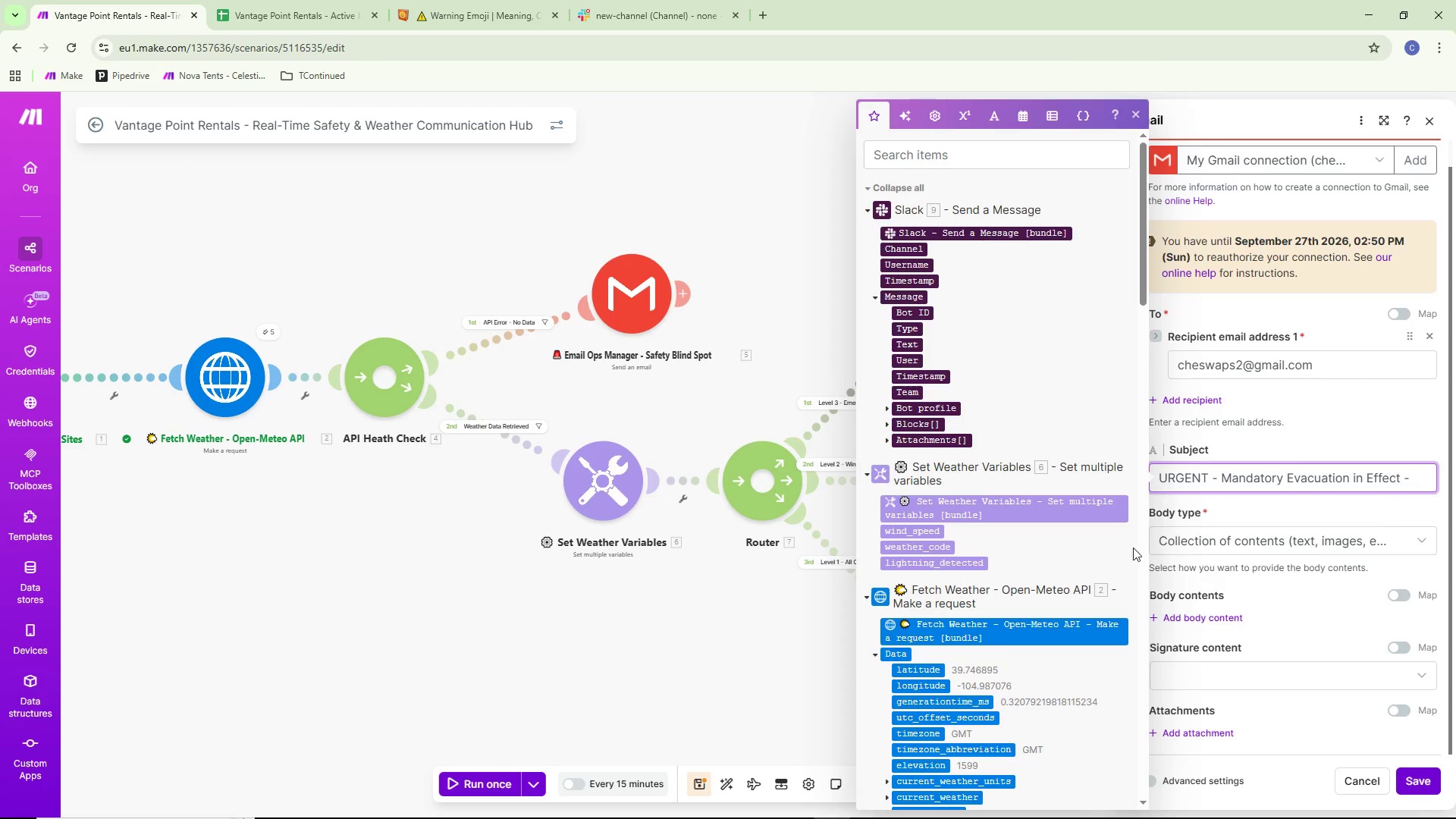 
scroll: coordinate [960, 607], scroll_direction: down, amount: 6.0
 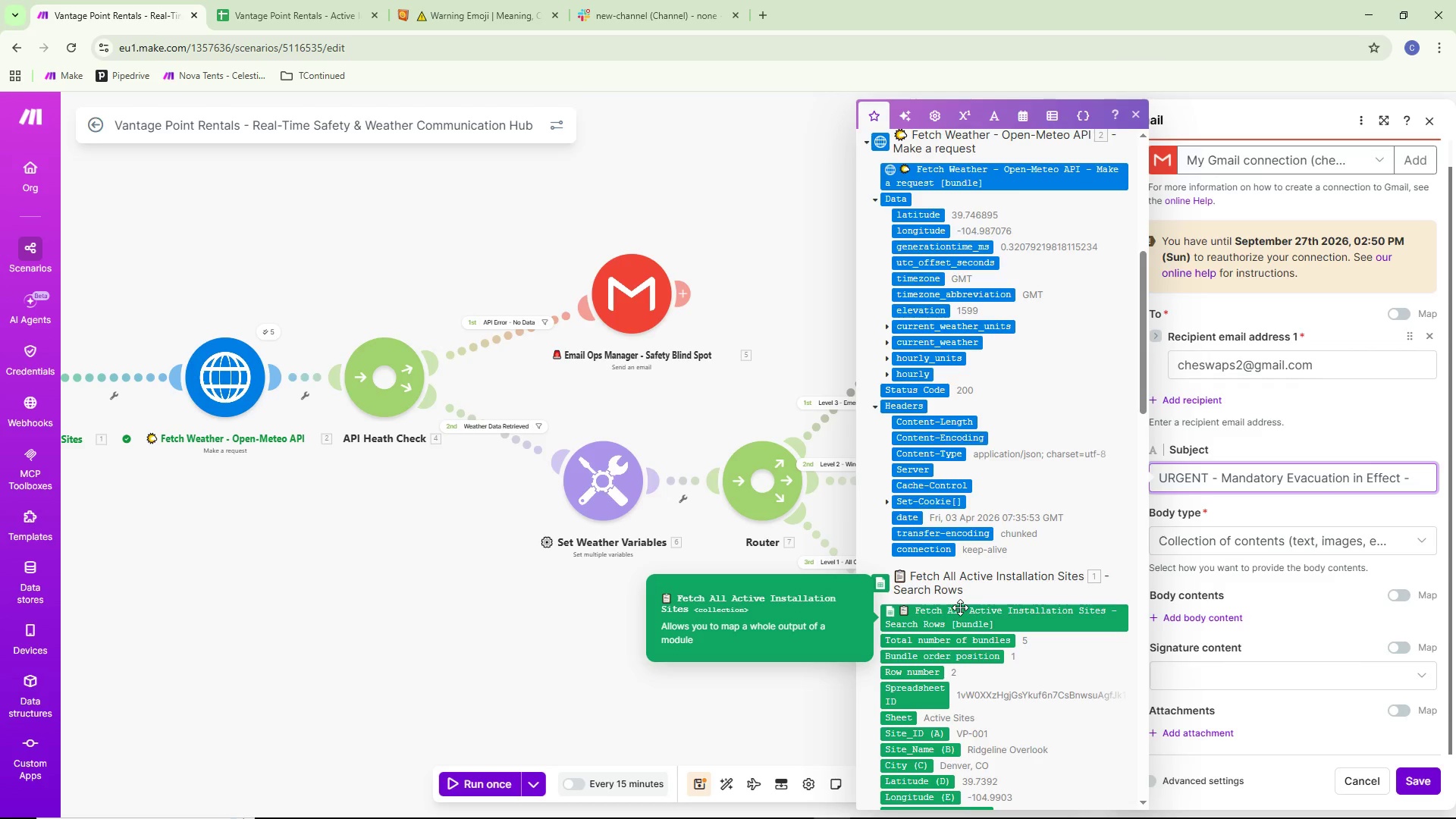 
wait(17.38)
 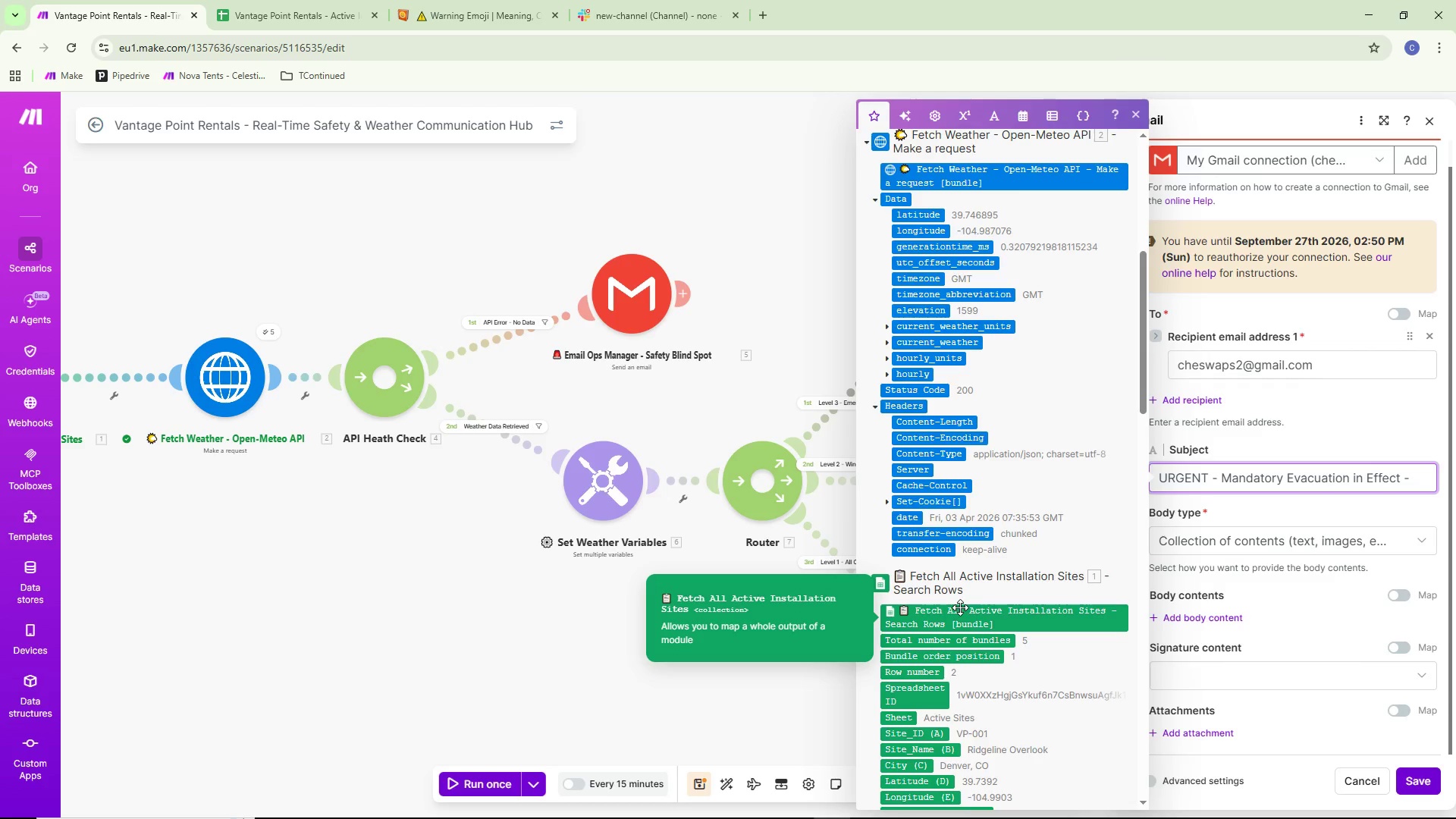 
scroll: coordinate [722, 524], scroll_direction: down, amount: 10.0
 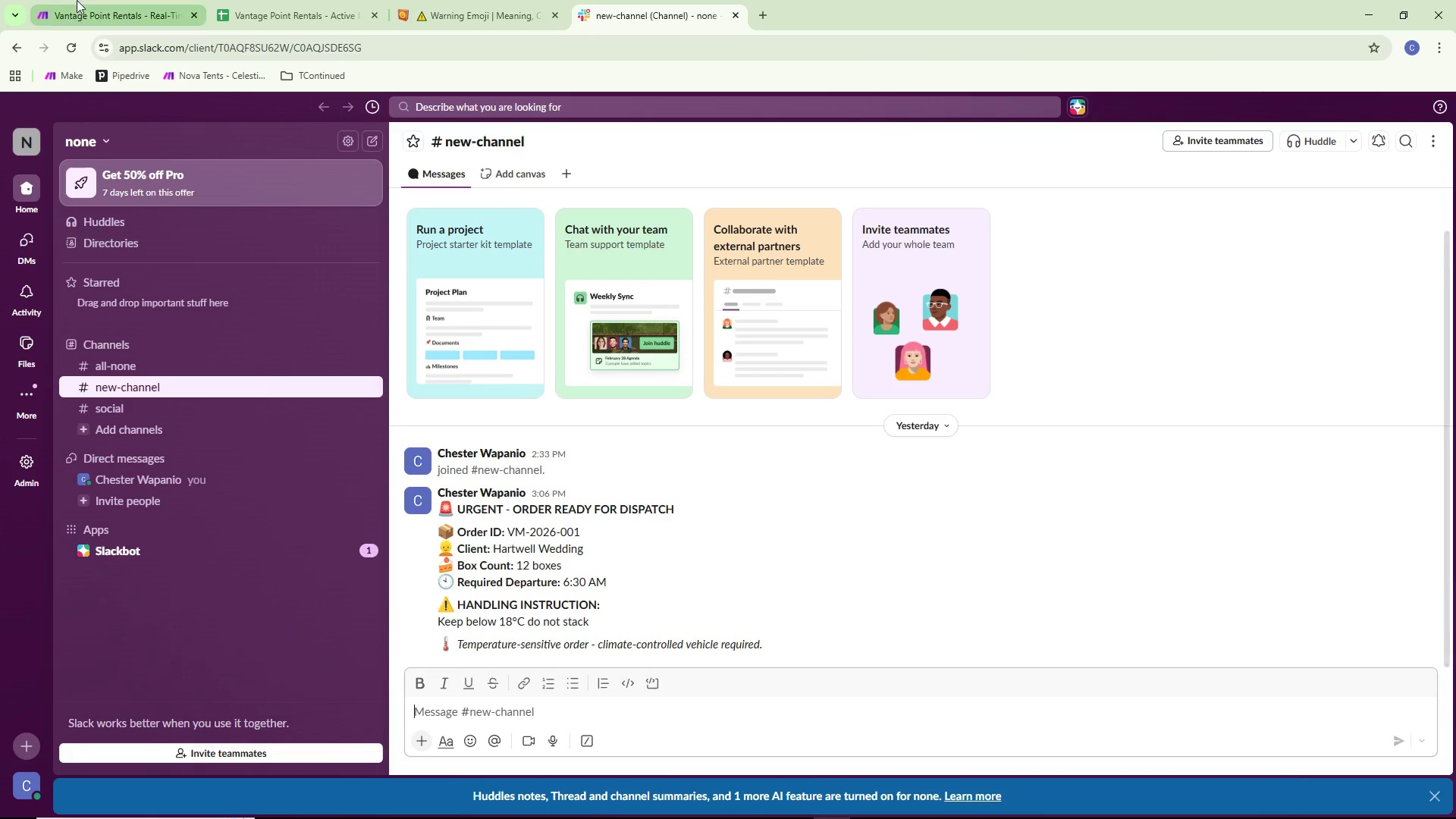 
left_click([52, 0])
 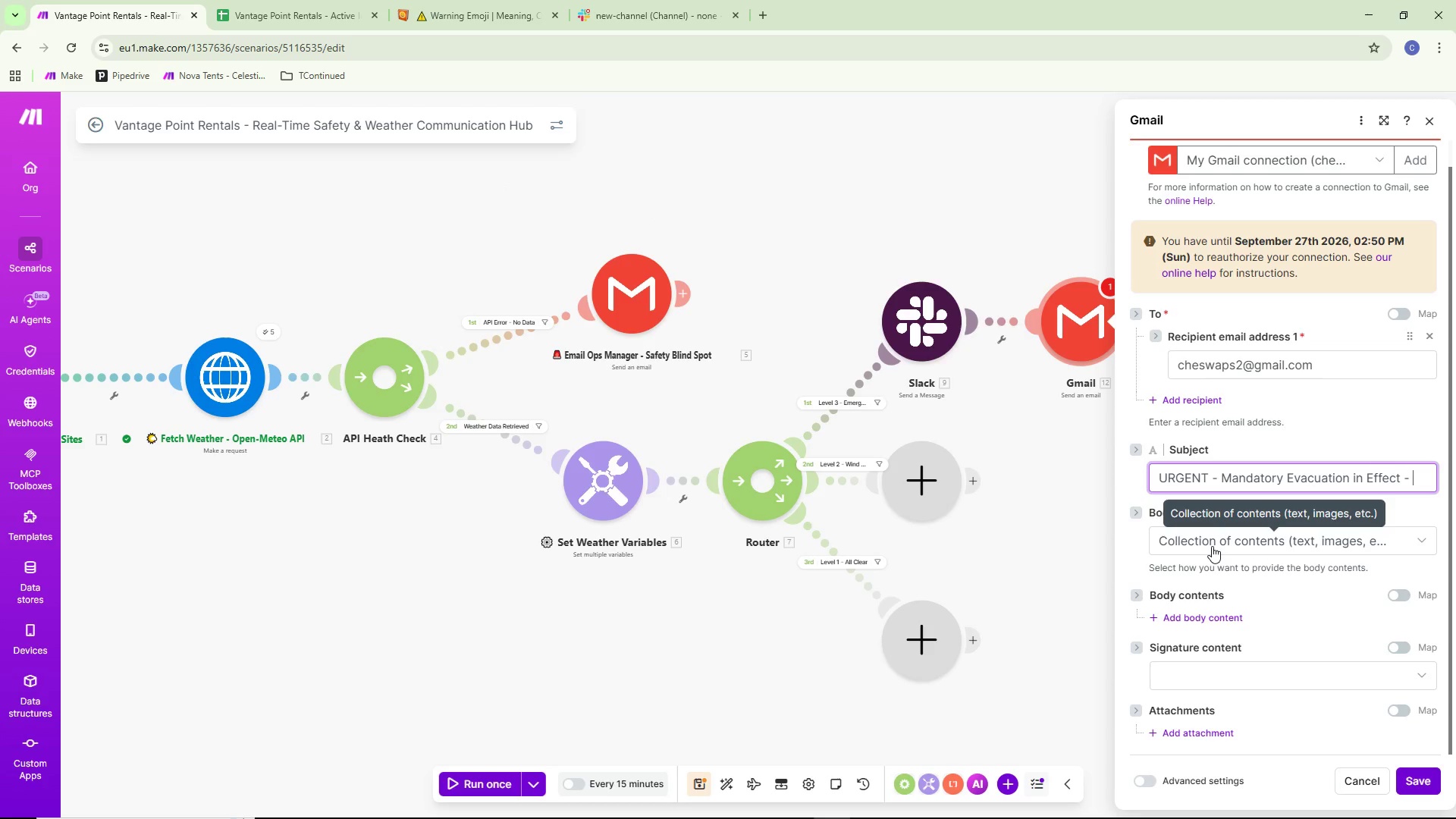 
wait(32.83)
 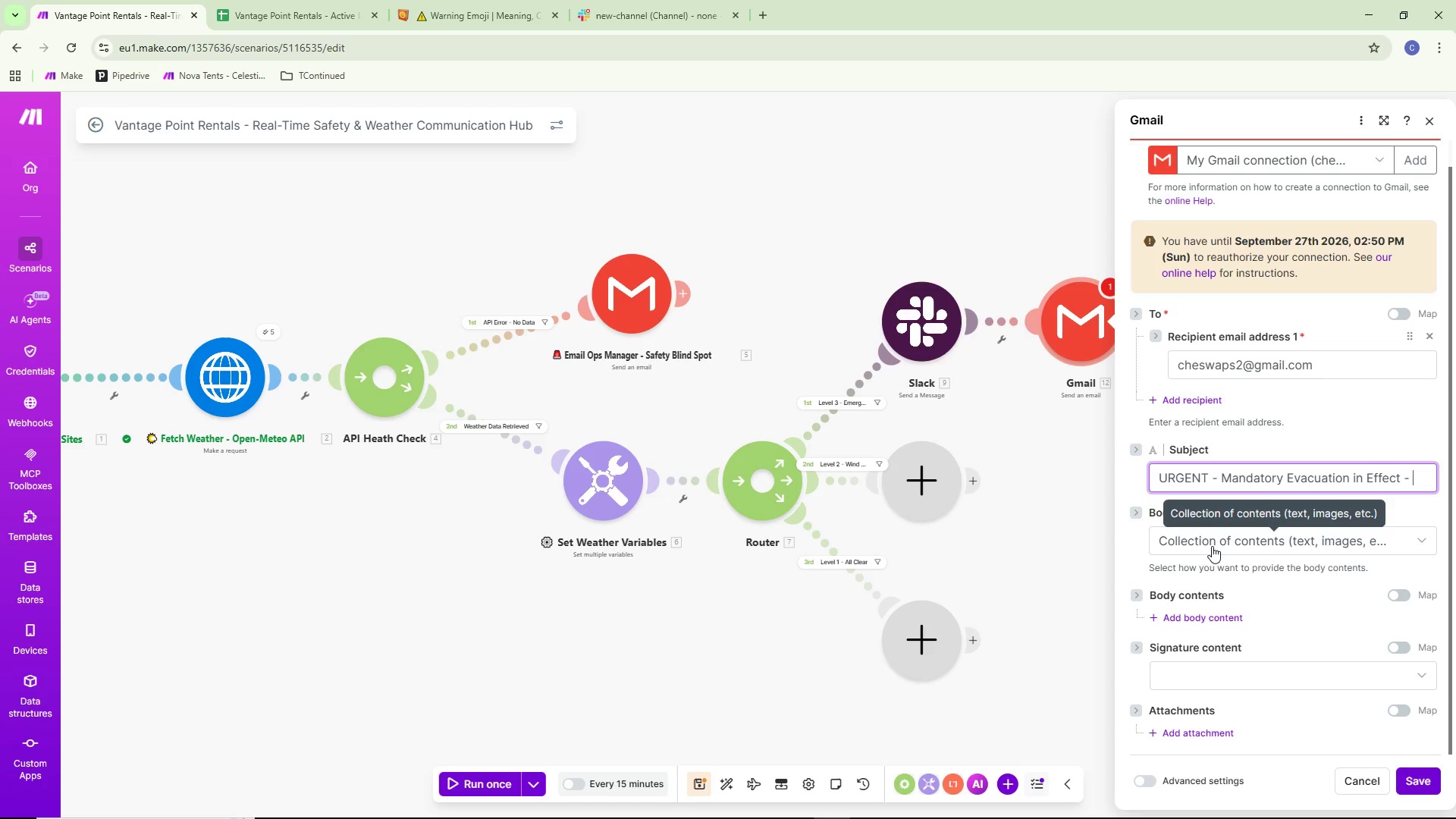 
left_click([1410, 480])
 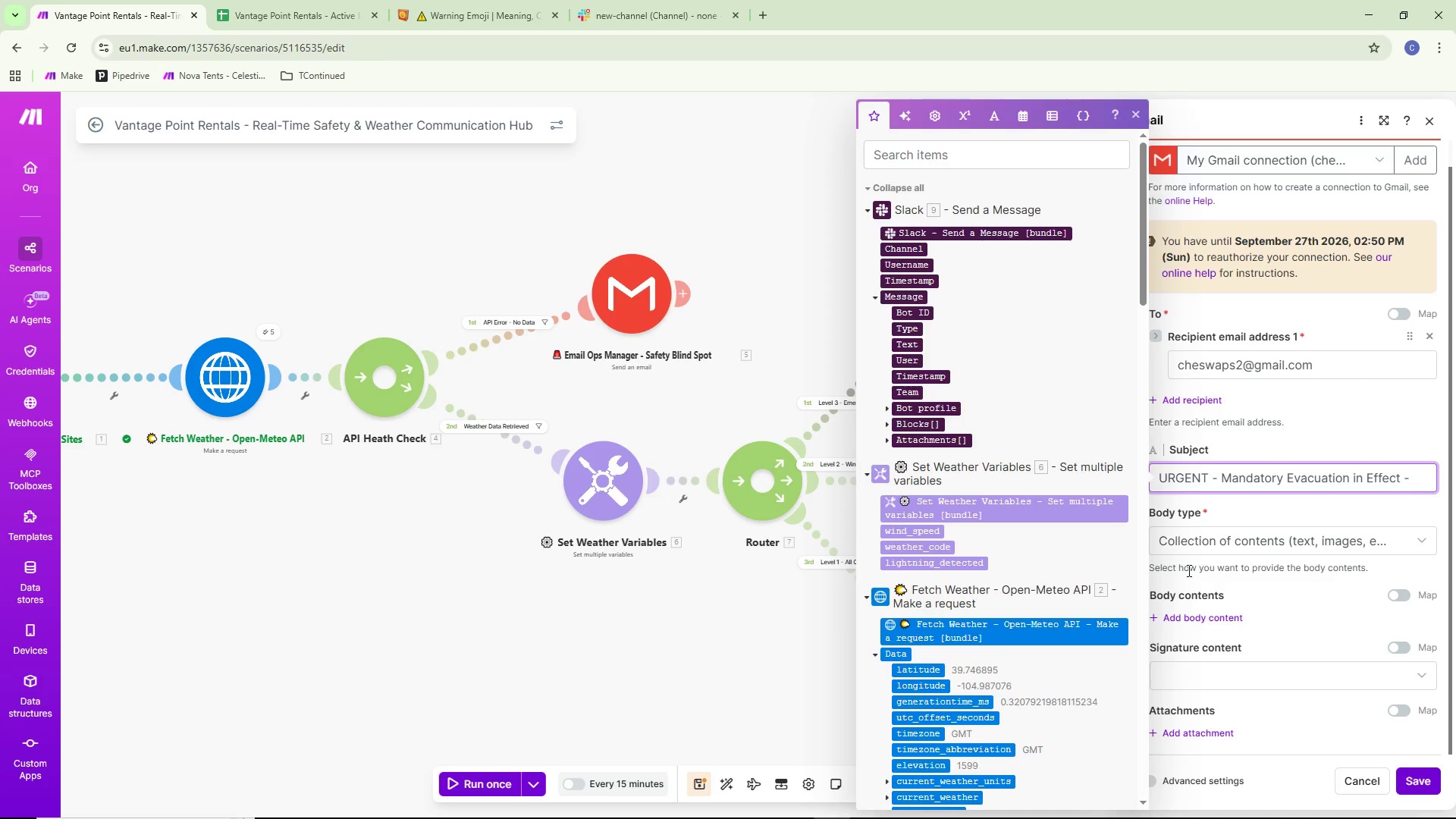 
scroll: coordinate [939, 601], scroll_direction: down, amount: 11.0
 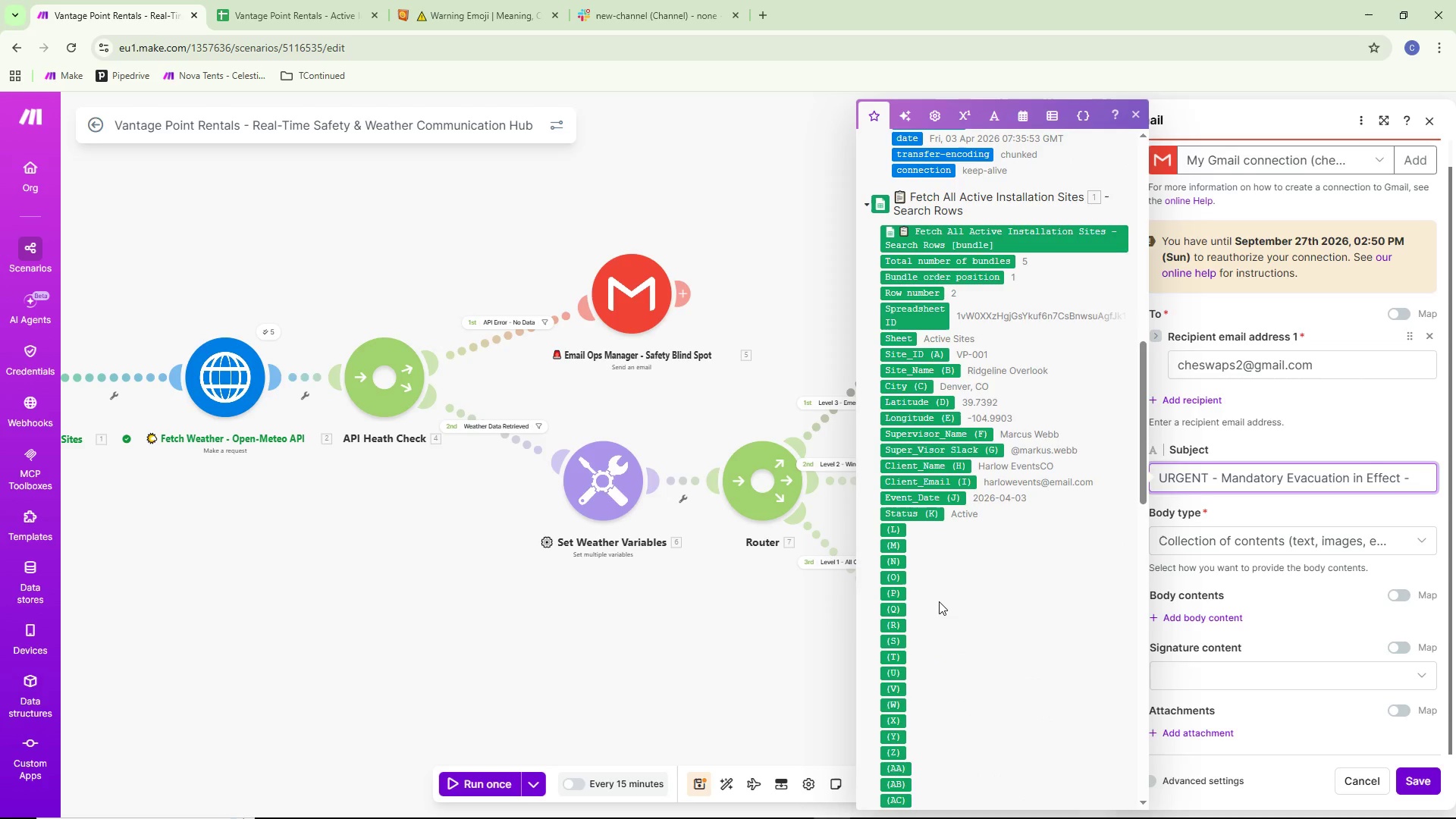 
wait(5.48)
 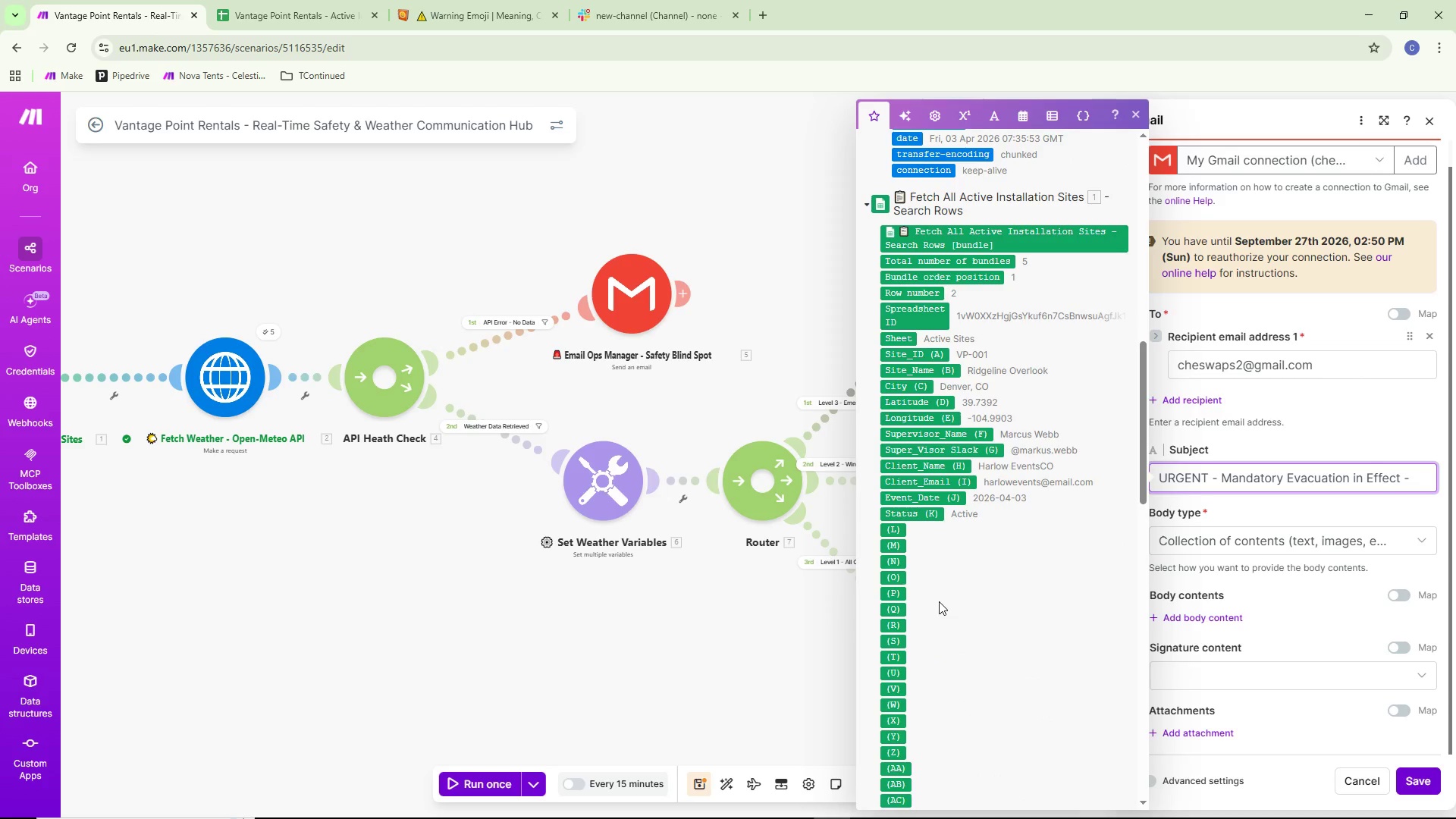 
key(Space)
 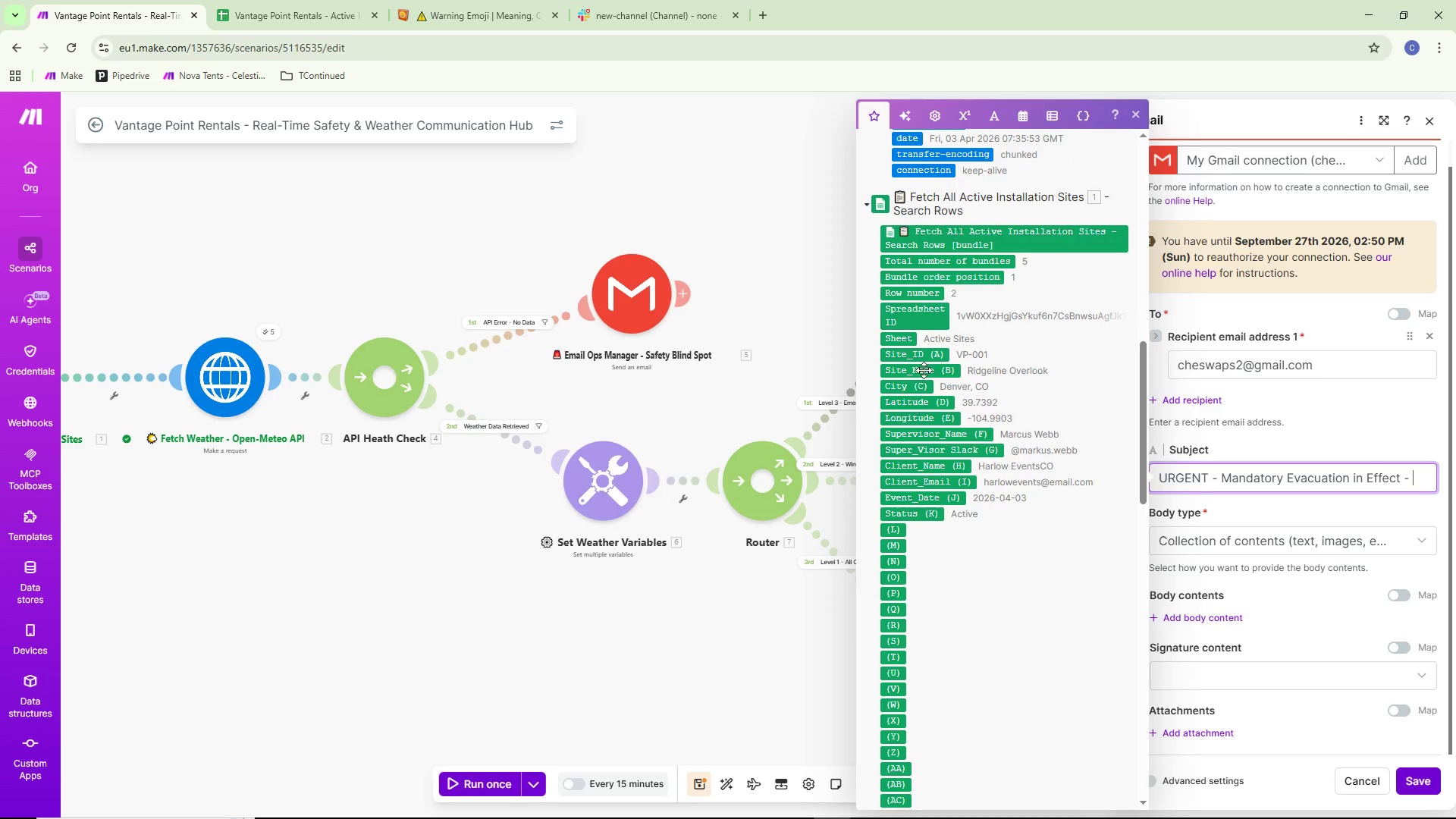 
left_click([927, 372])
 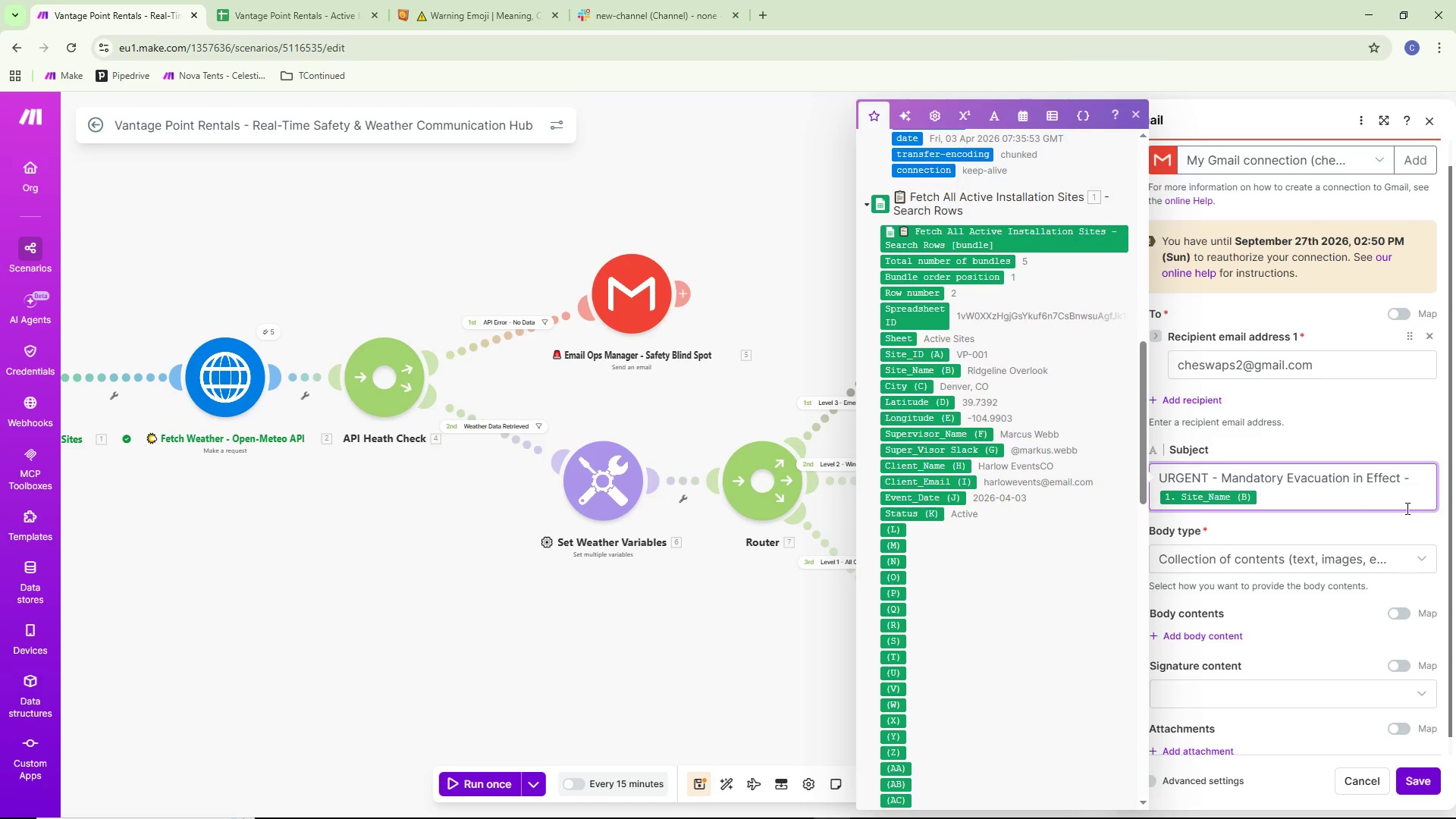 
wait(7.98)
 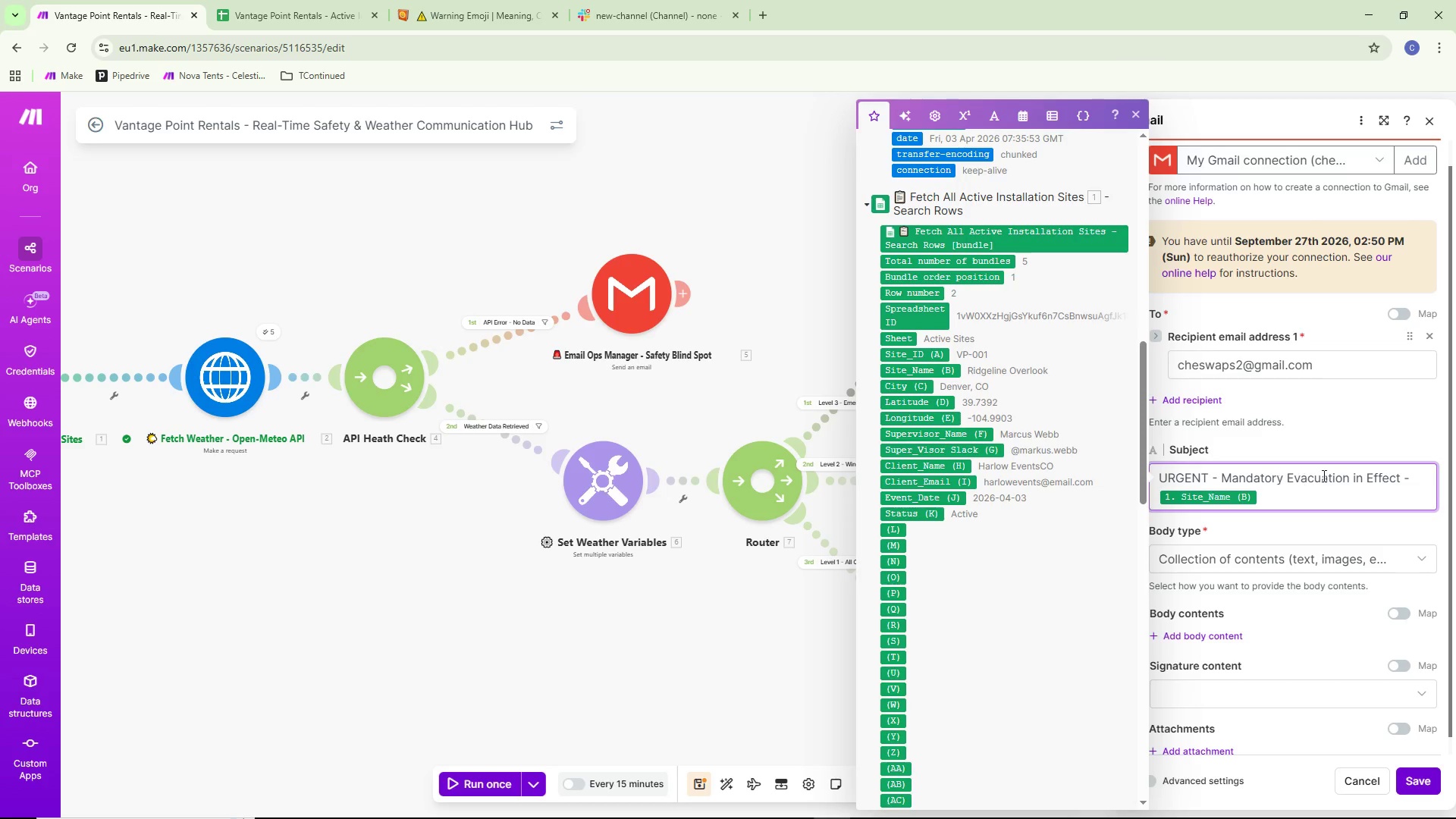 
left_click([1199, 629])
 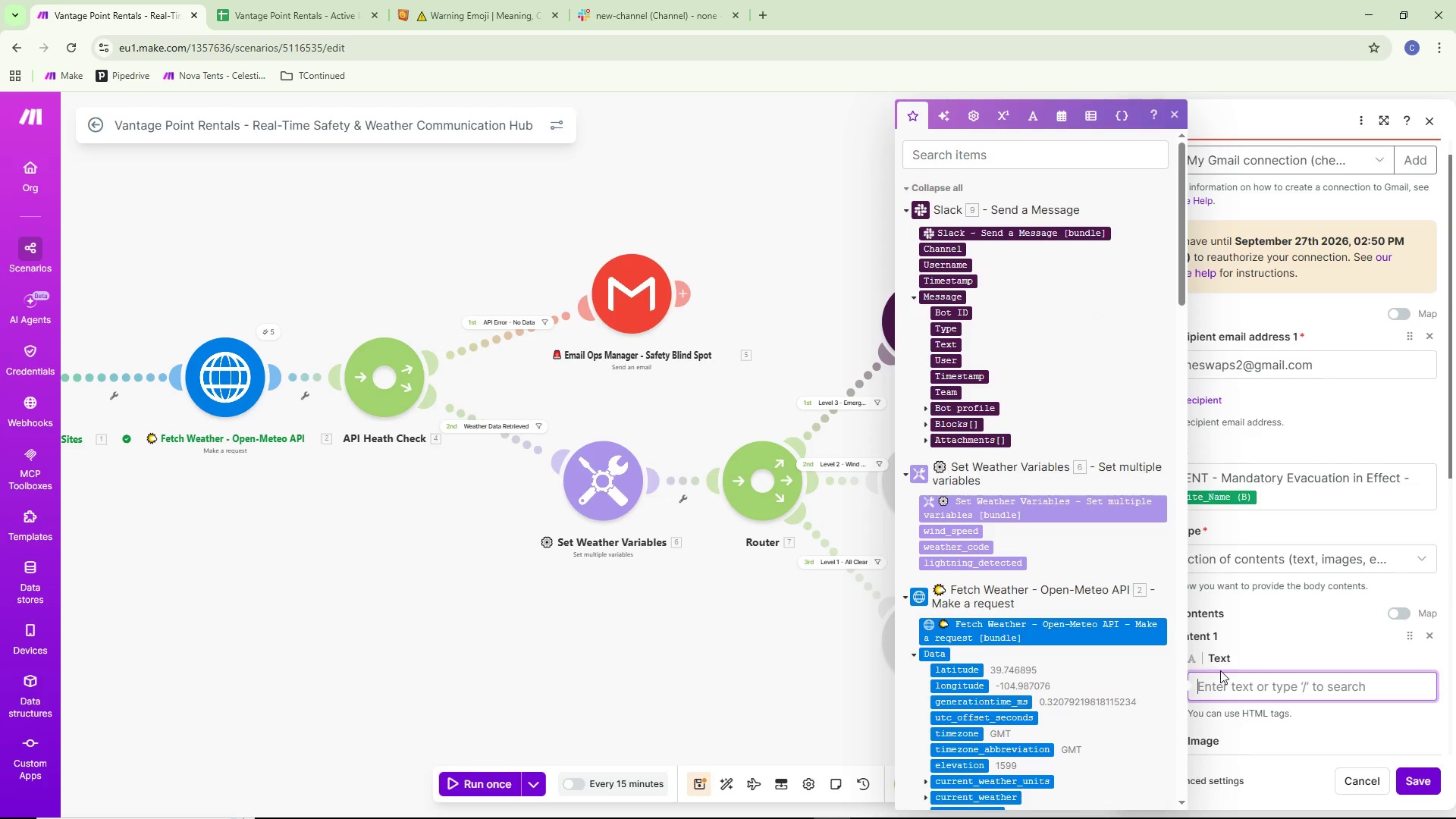 
scroll: coordinate [1256, 603], scroll_direction: down, amount: 2.0
 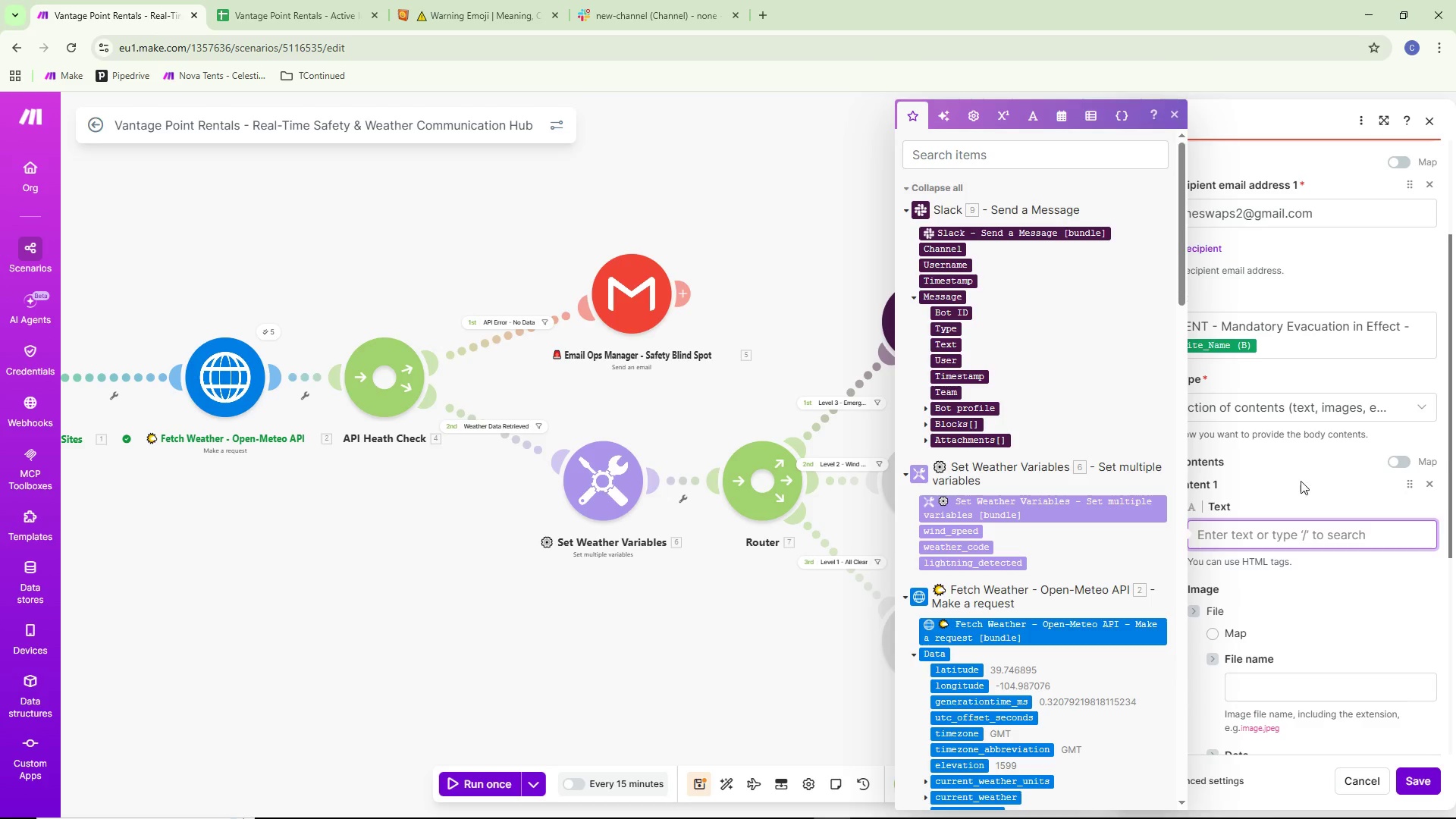 
wait(6.39)
 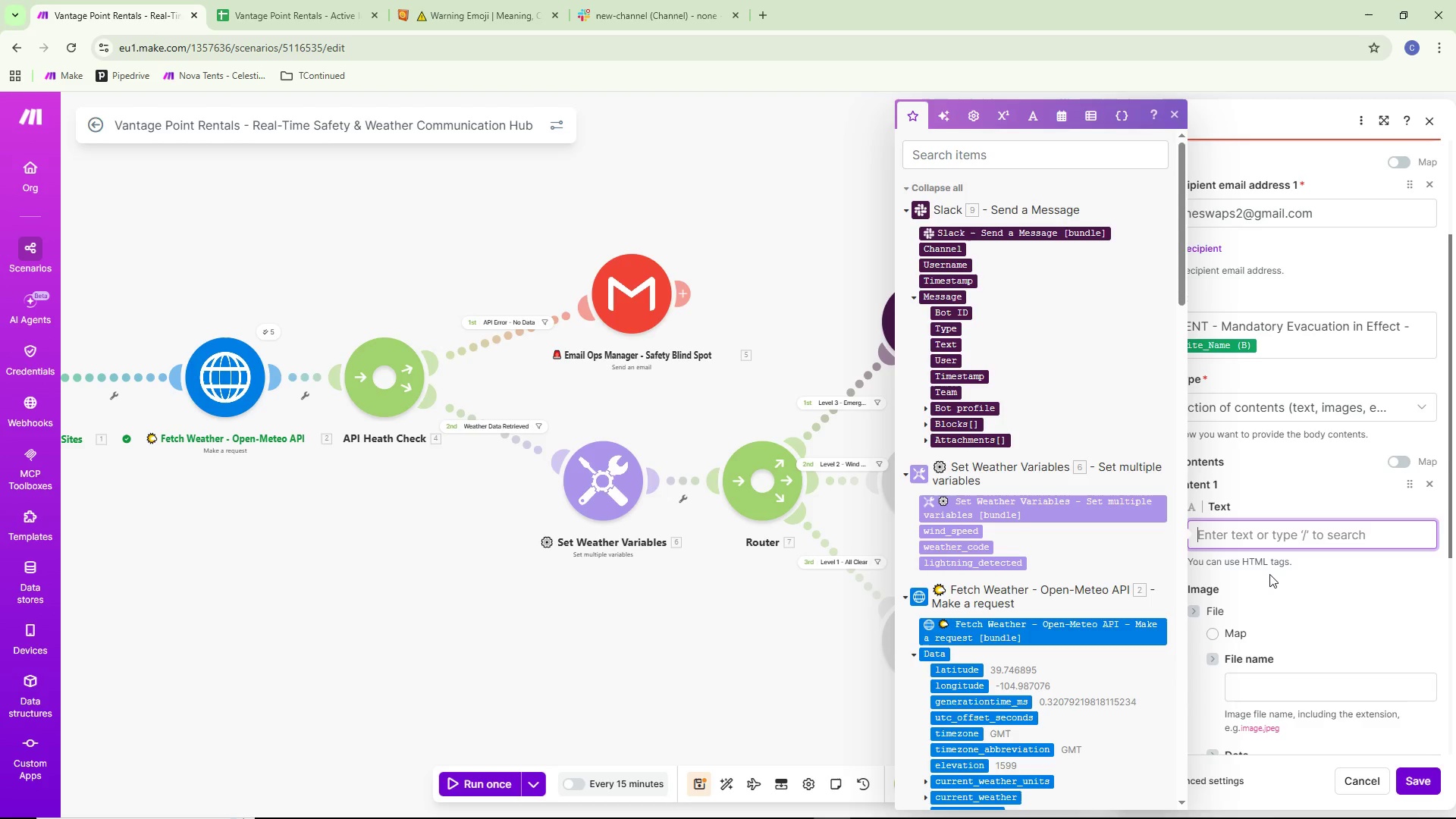 
type(Dear )
 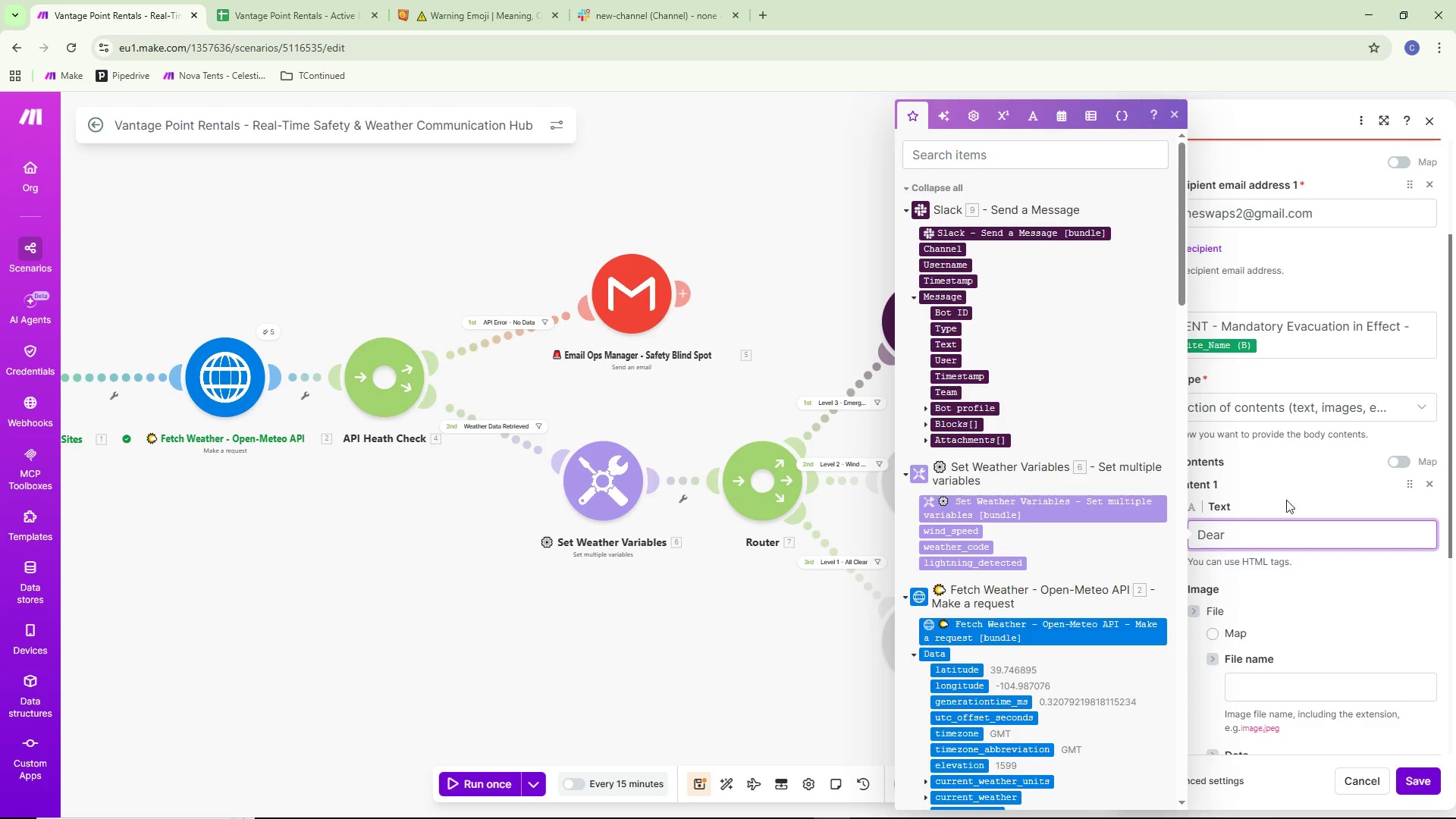 
scroll: coordinate [1040, 573], scroll_direction: down, amount: 9.0
 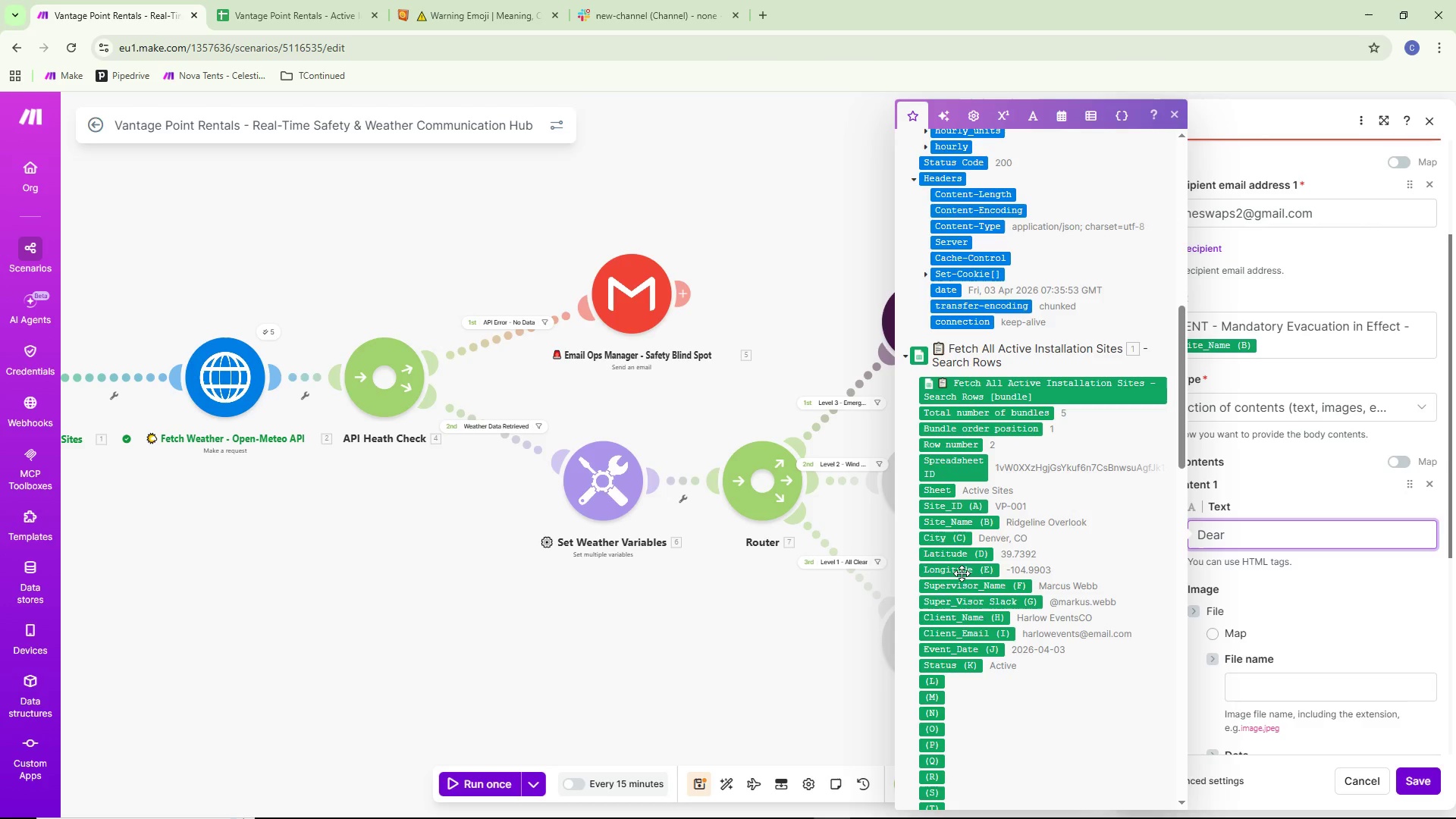 
left_click([975, 620])
 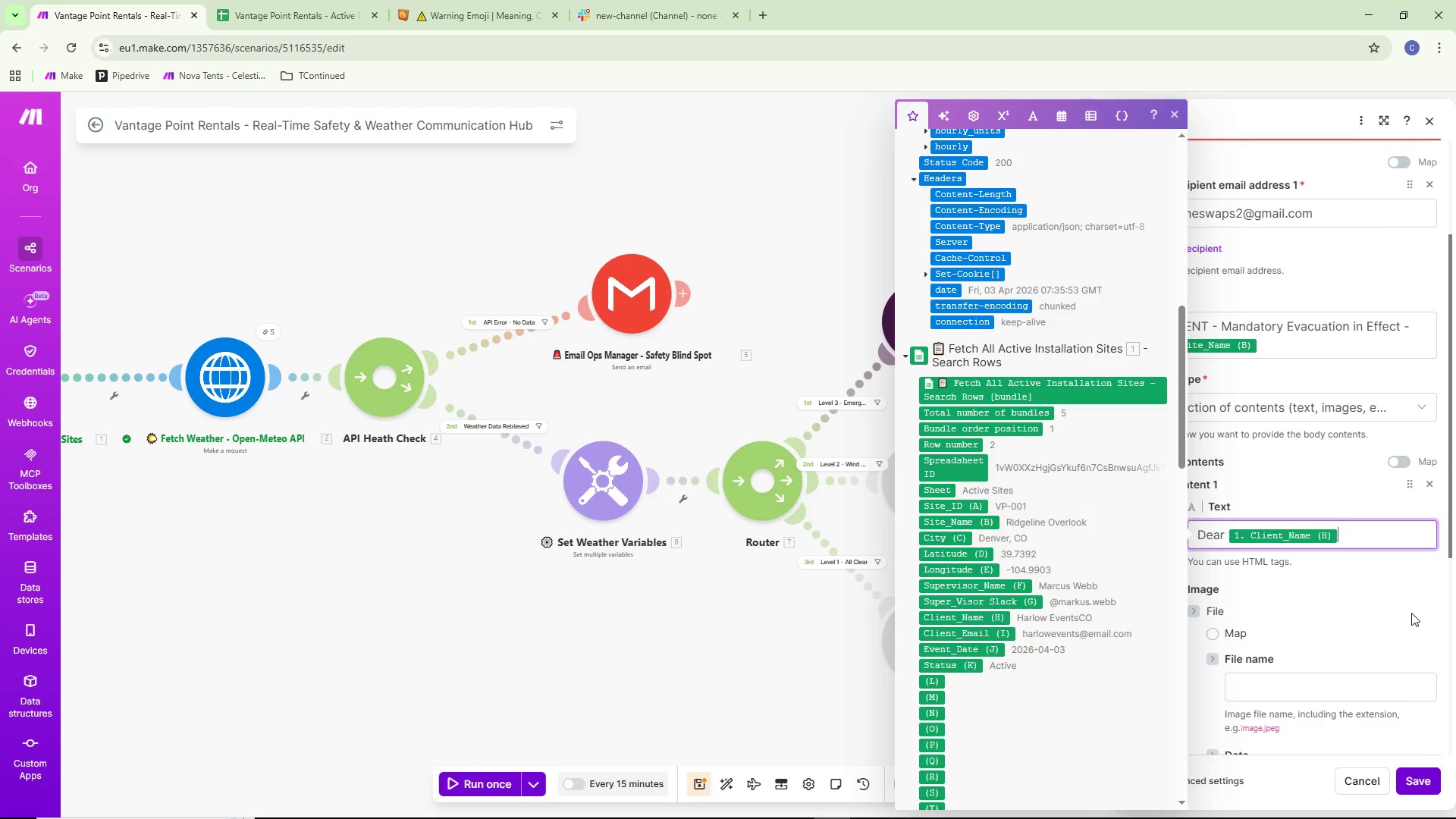 
key(Comma)
 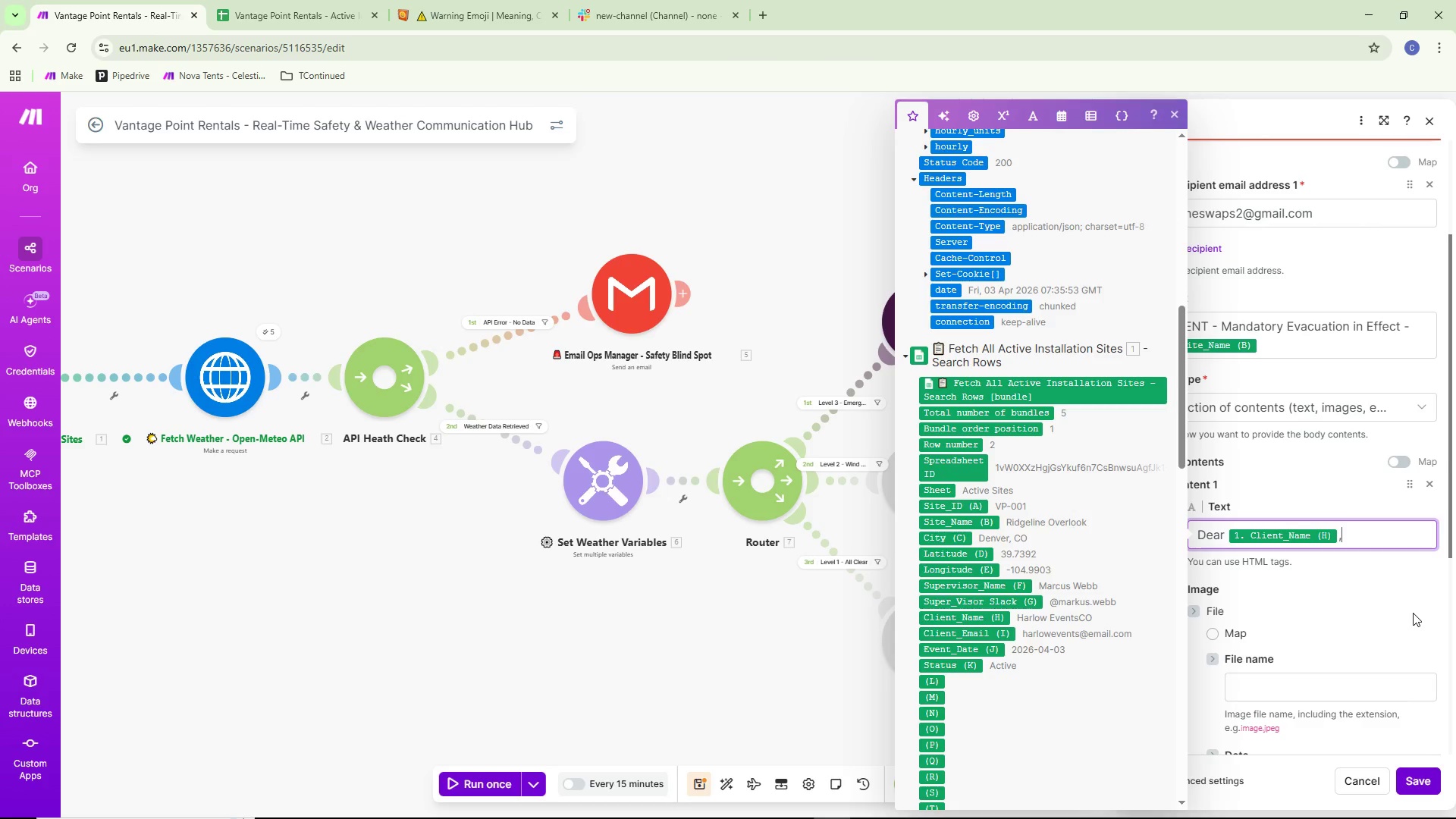 
key(Enter)
 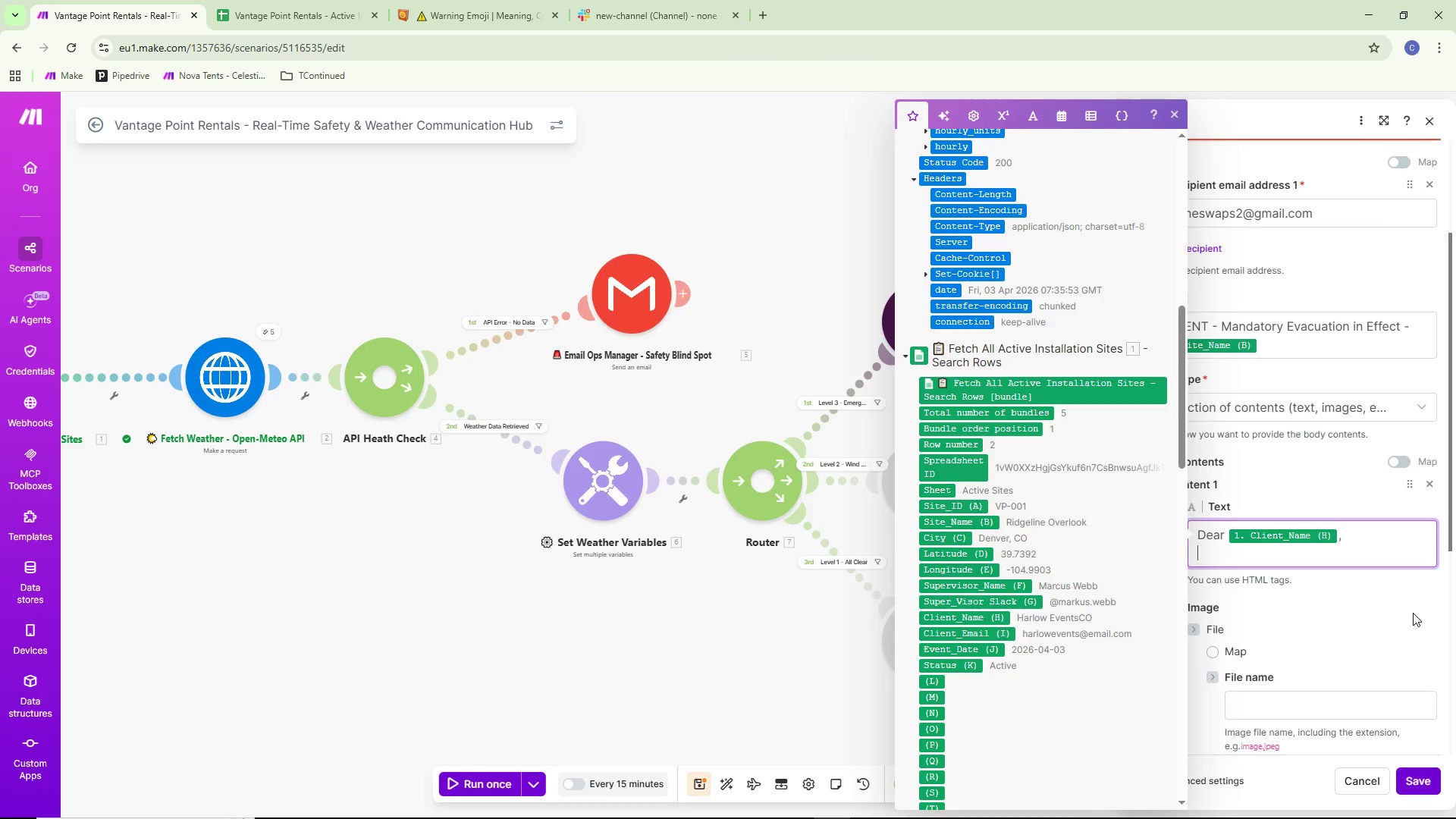 
key(Enter)
 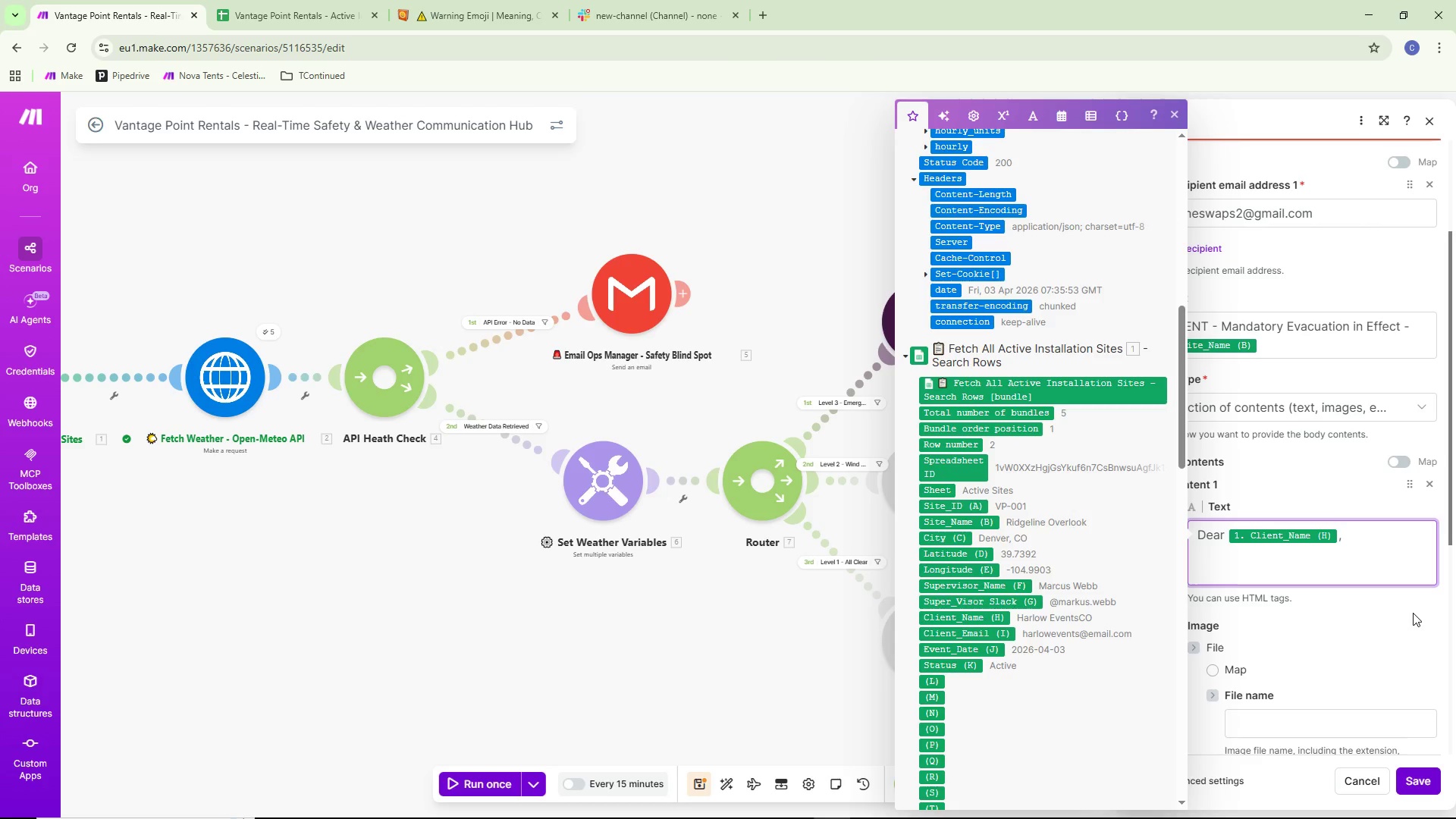 
type(This os)
key(Backspace)
type(is )
key(Backspace)
key(Backspace)
key(Backspace)
key(Backspace)
type(is an urgent safety noi)
key(Backspace)
type(tification from Vantage)
 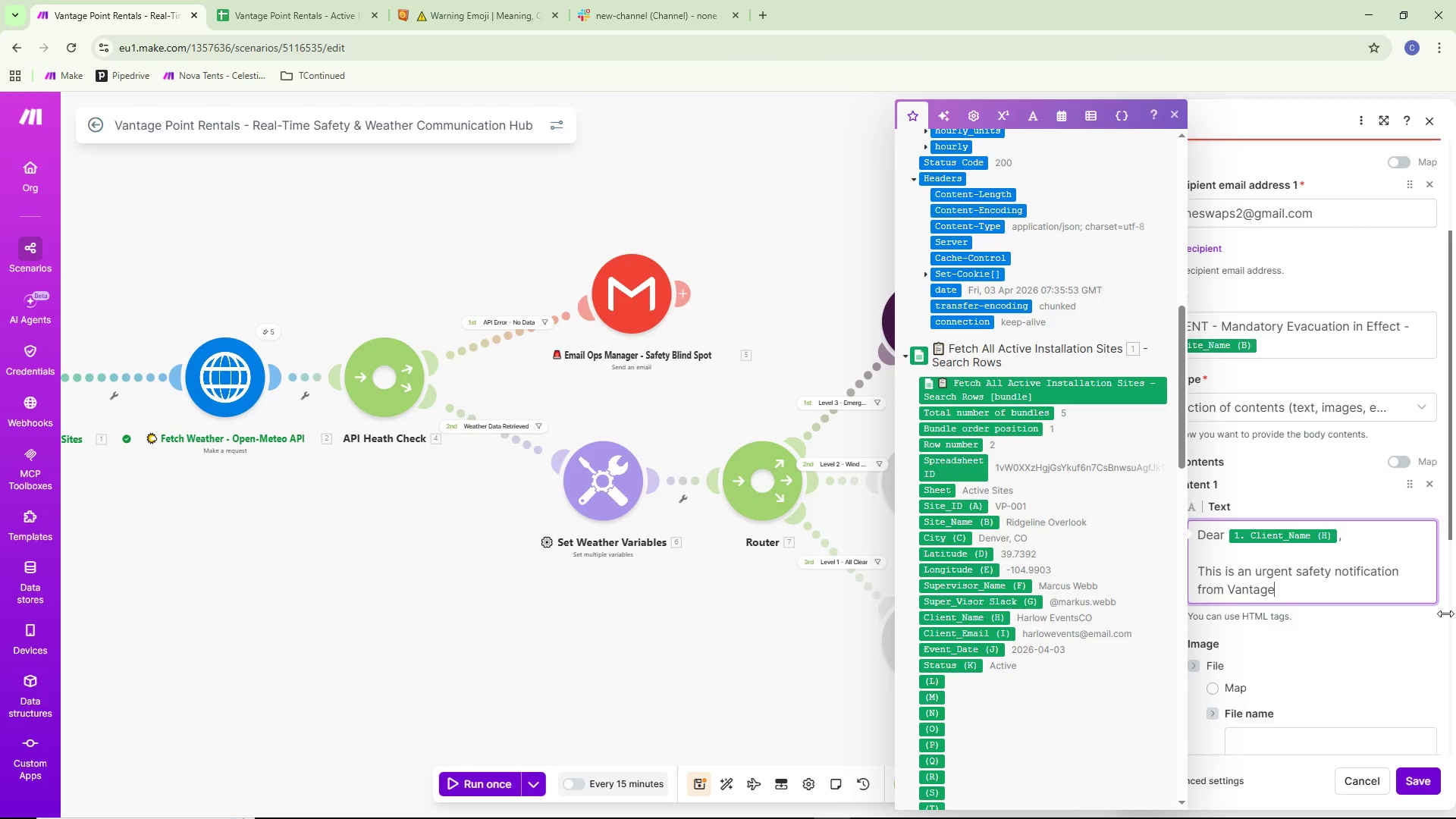 
wait(6.02)
 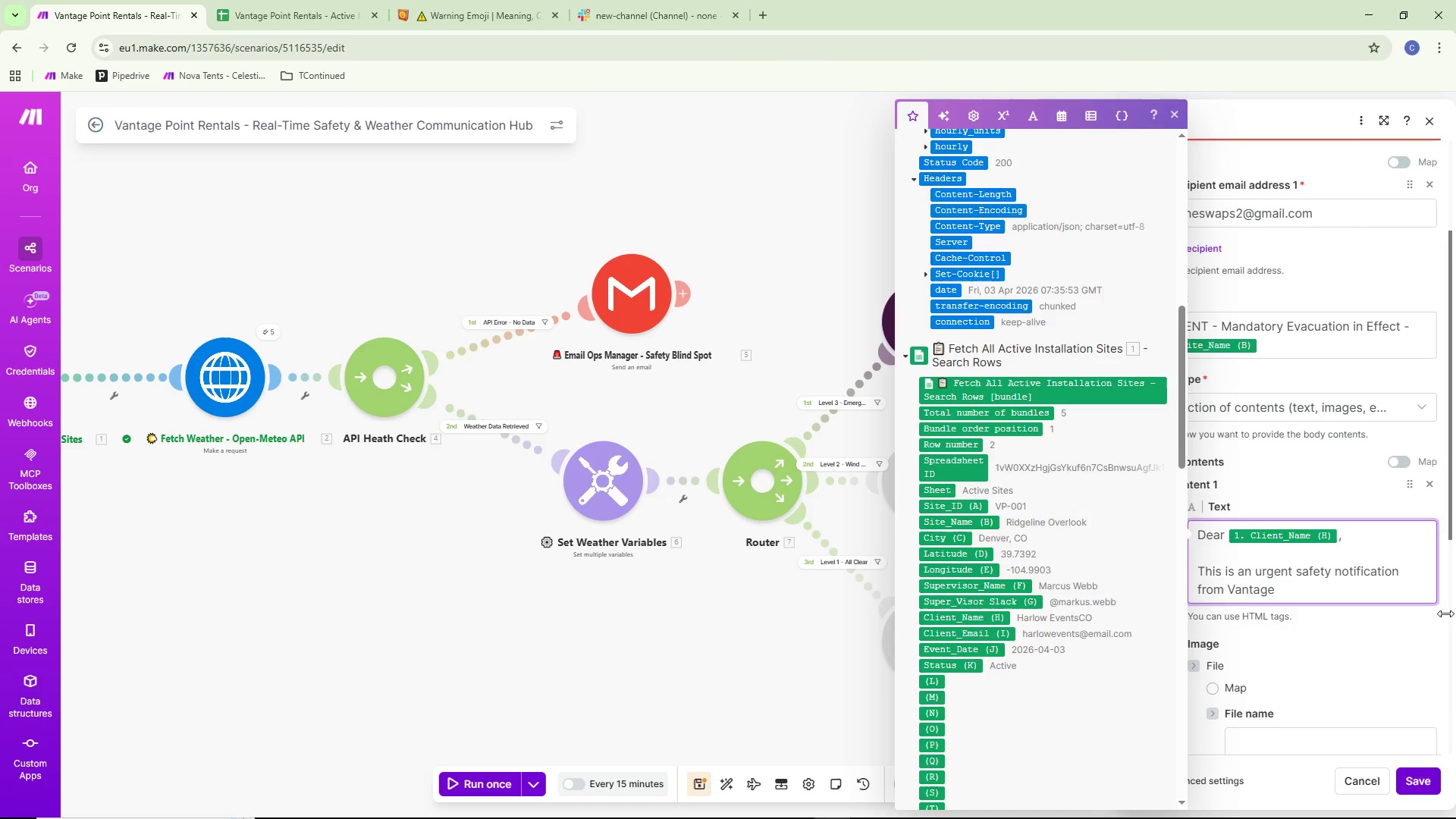 
type( Poin Renals.)
 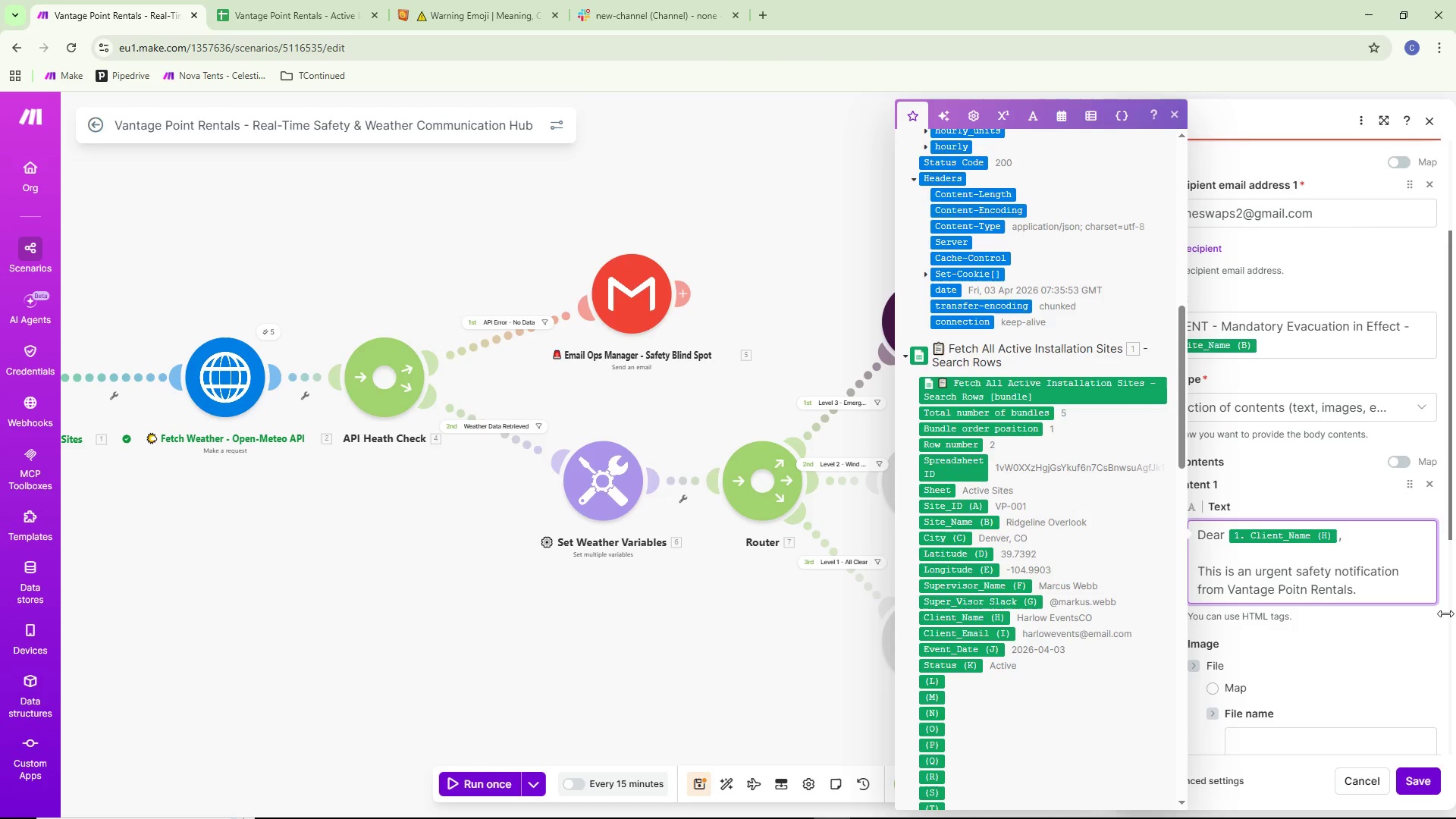 
hold_key(key=T, duration=1.74)
 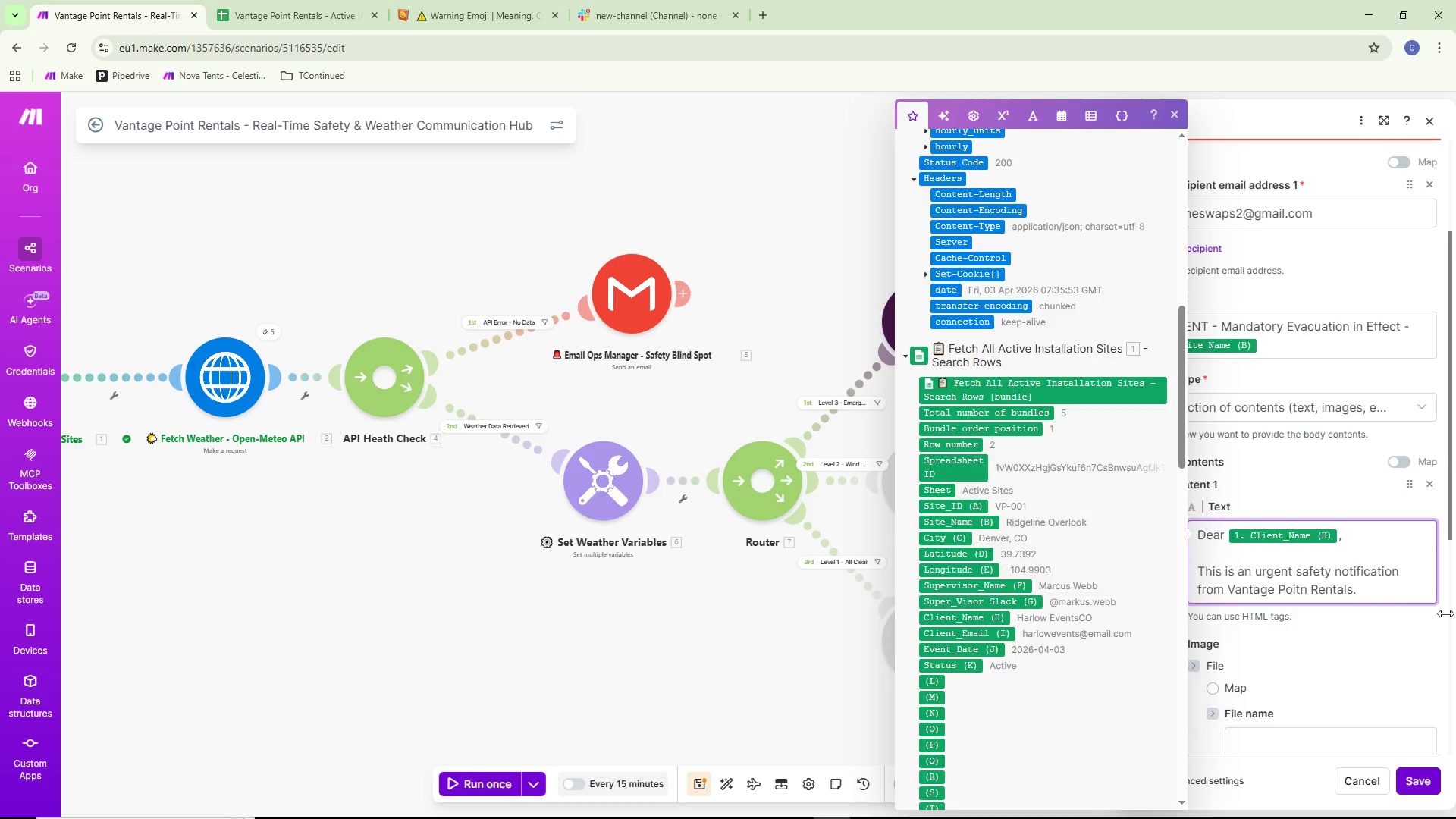 
wait(10.01)
 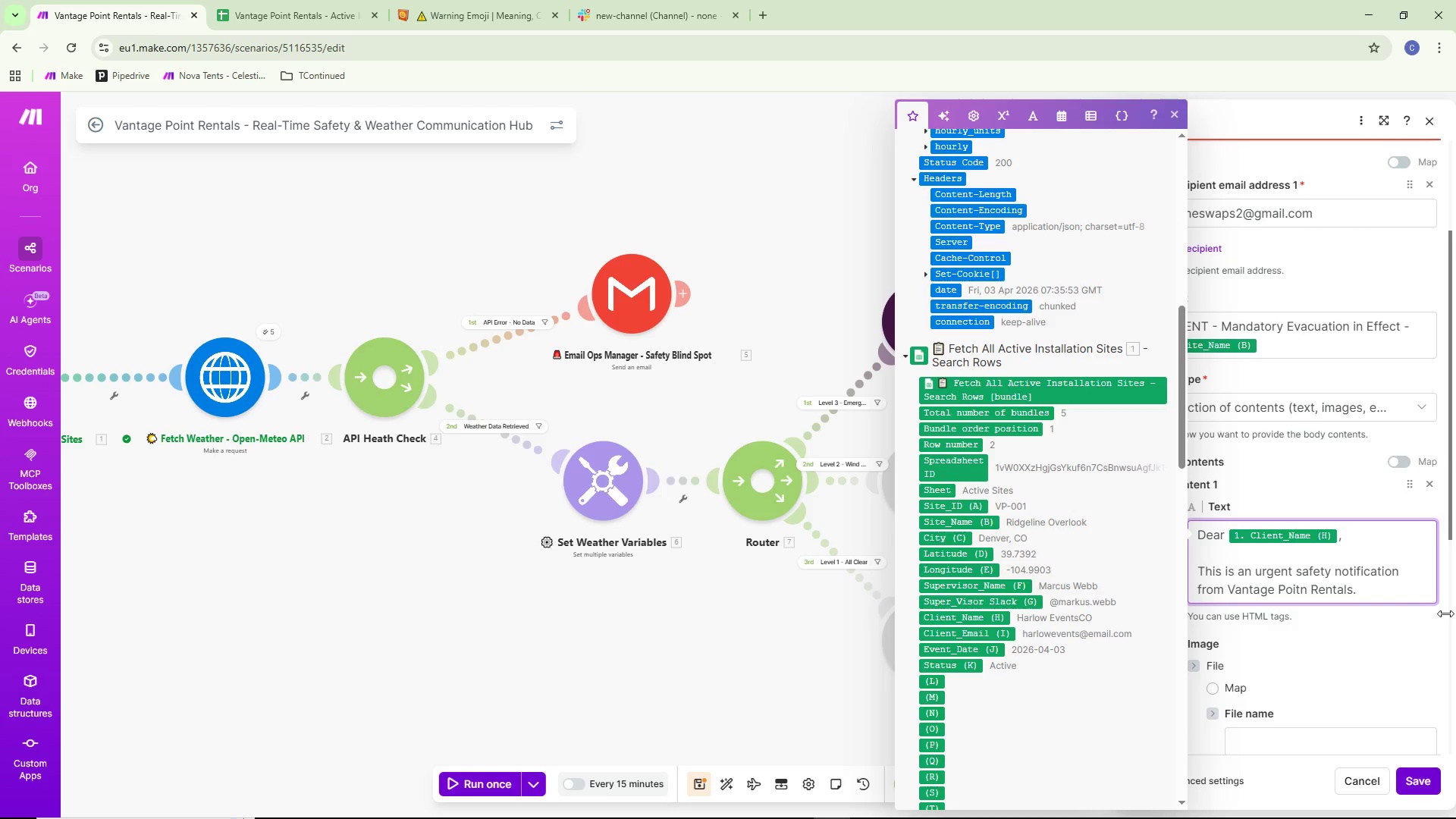 
key(Enter)
 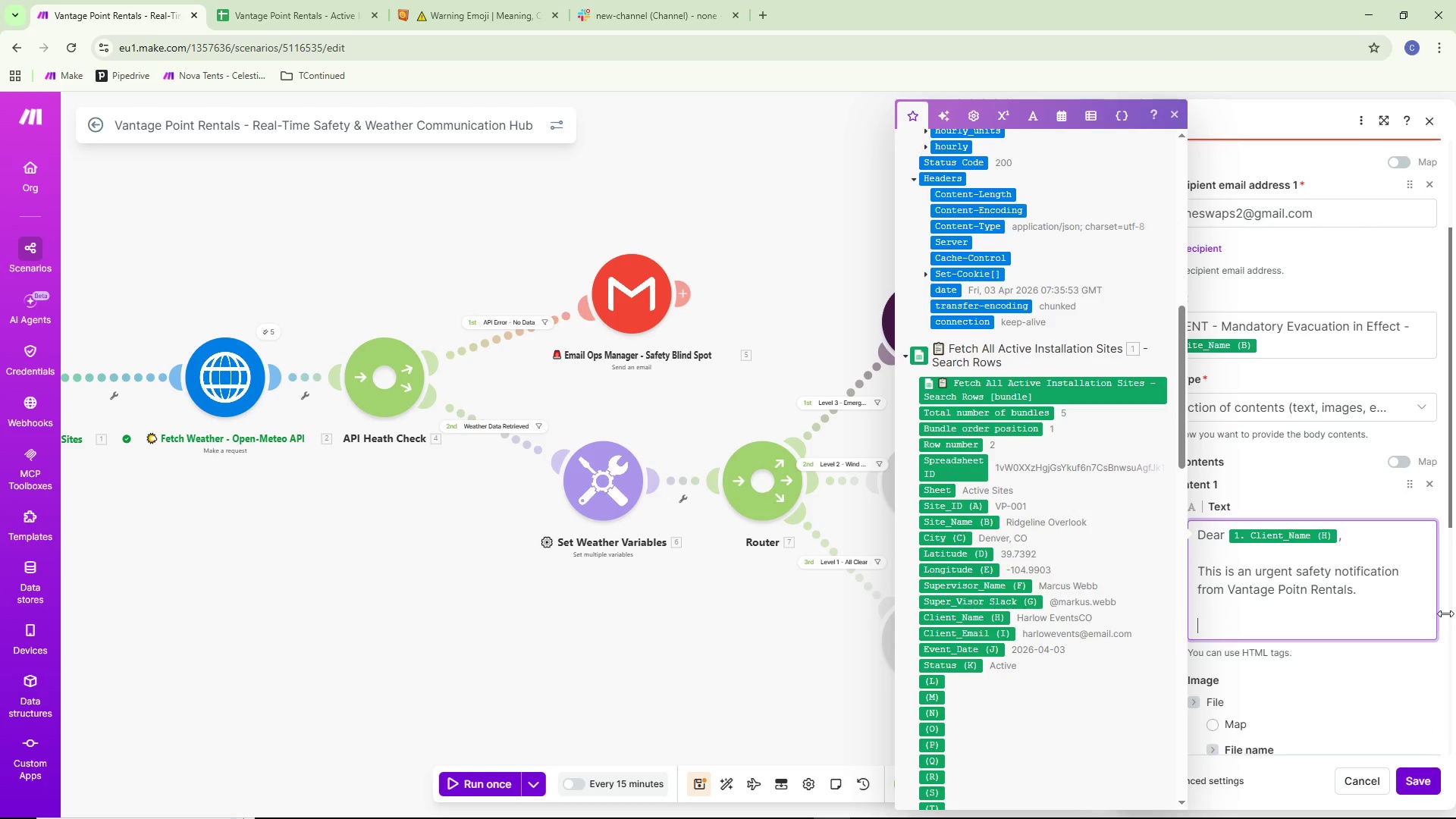 
key(Enter)
 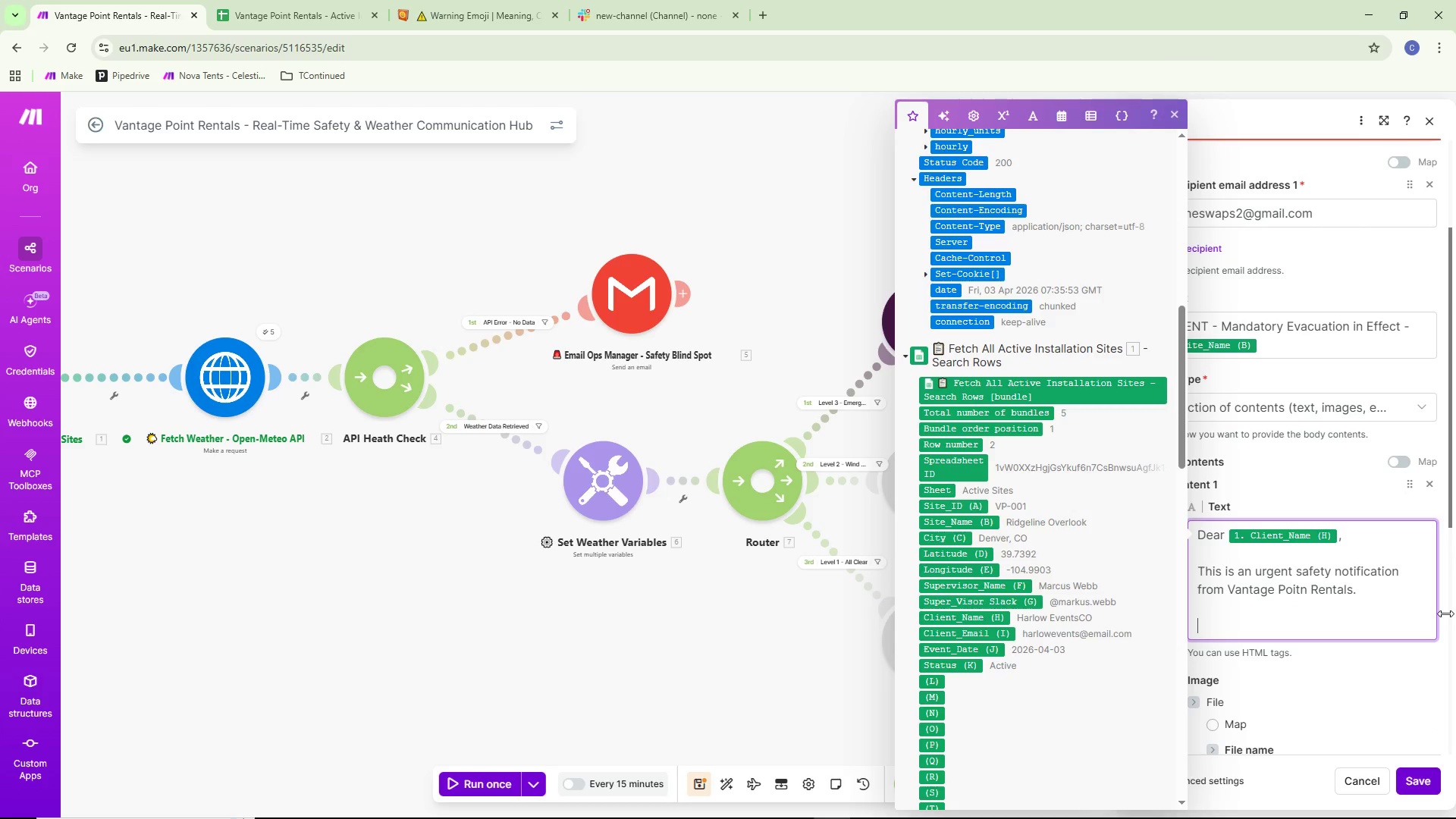 
type(due)
 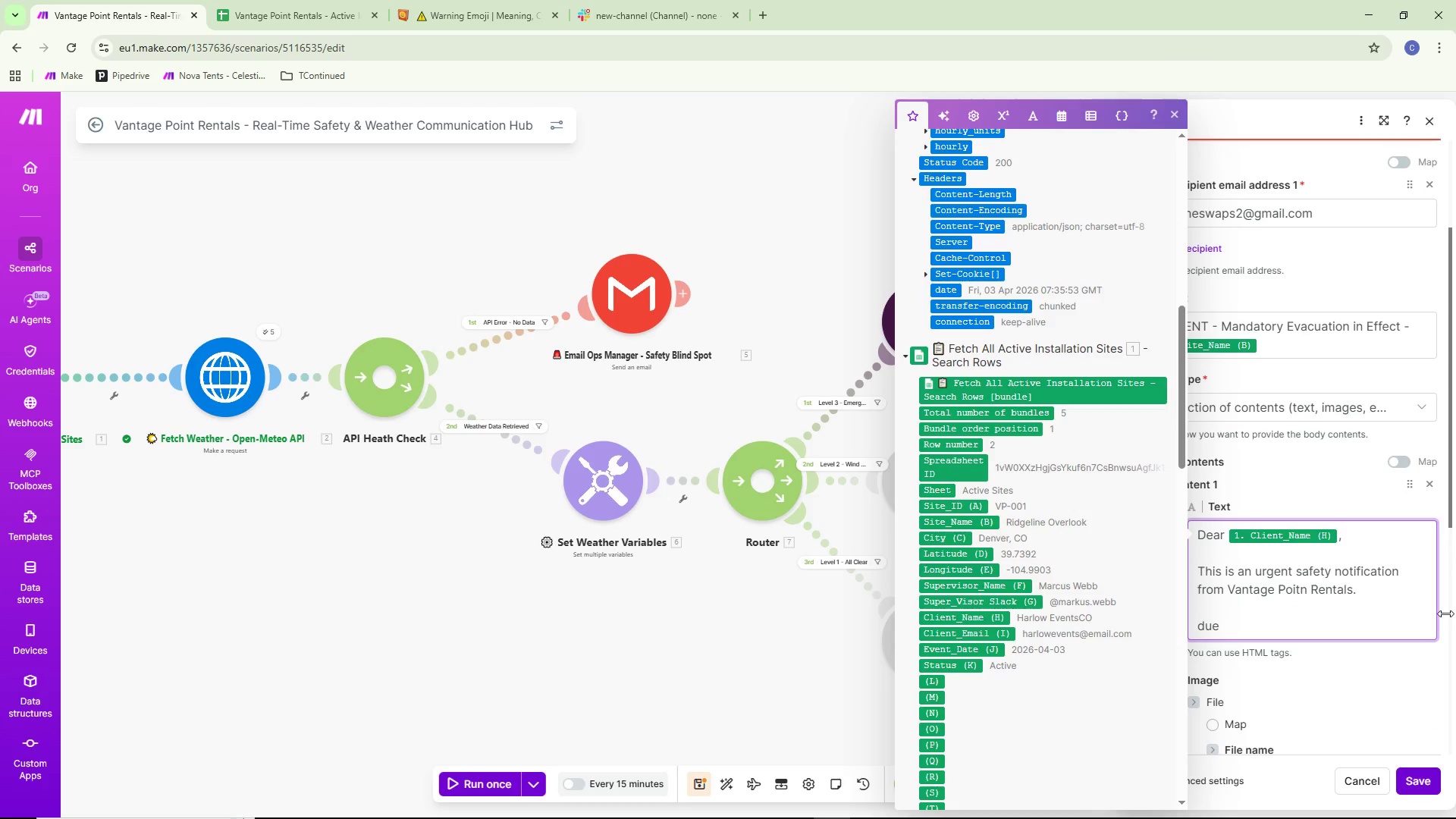 
key(Control+ControlLeft)
 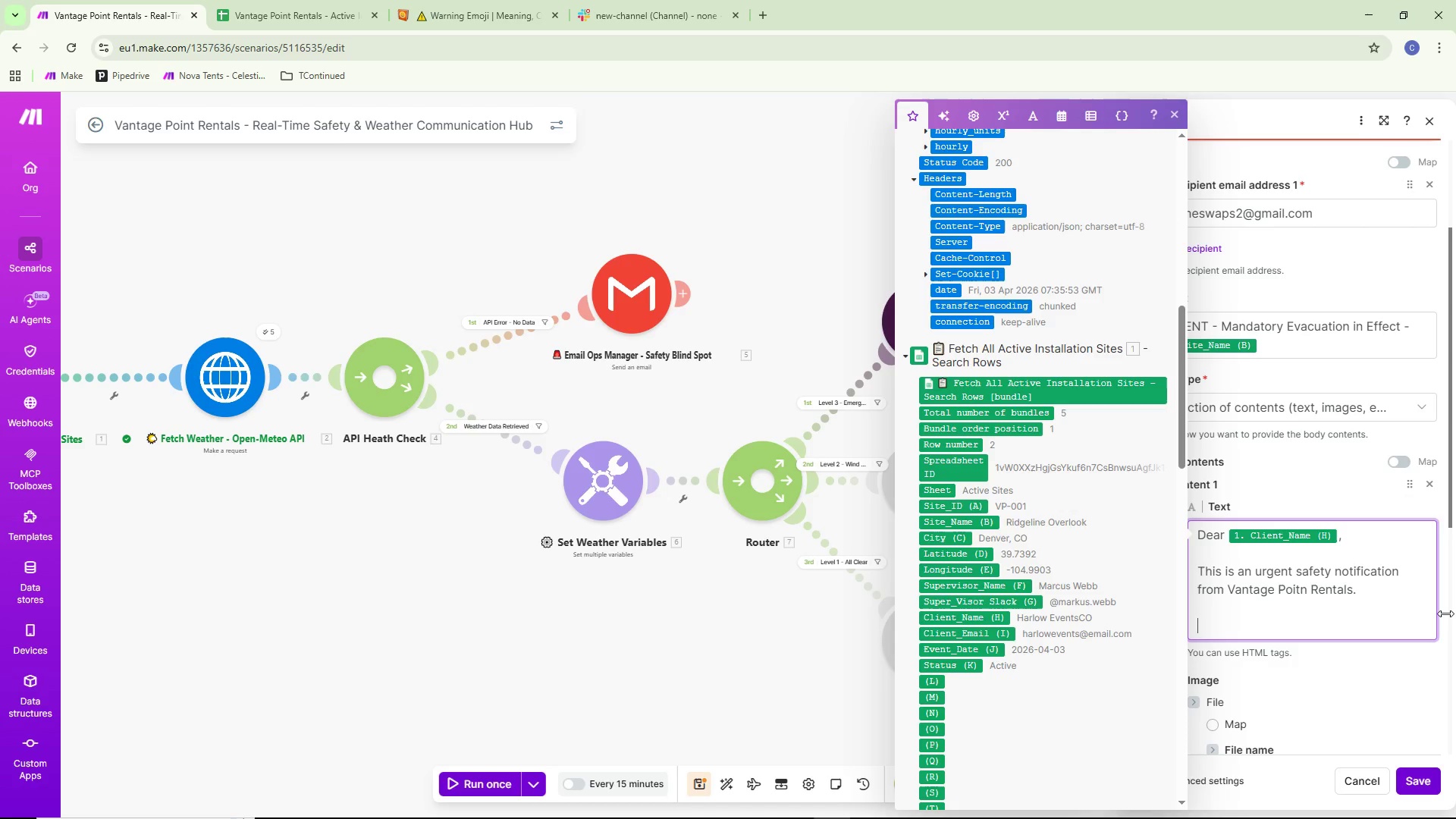 
key(Control+Backspace)
 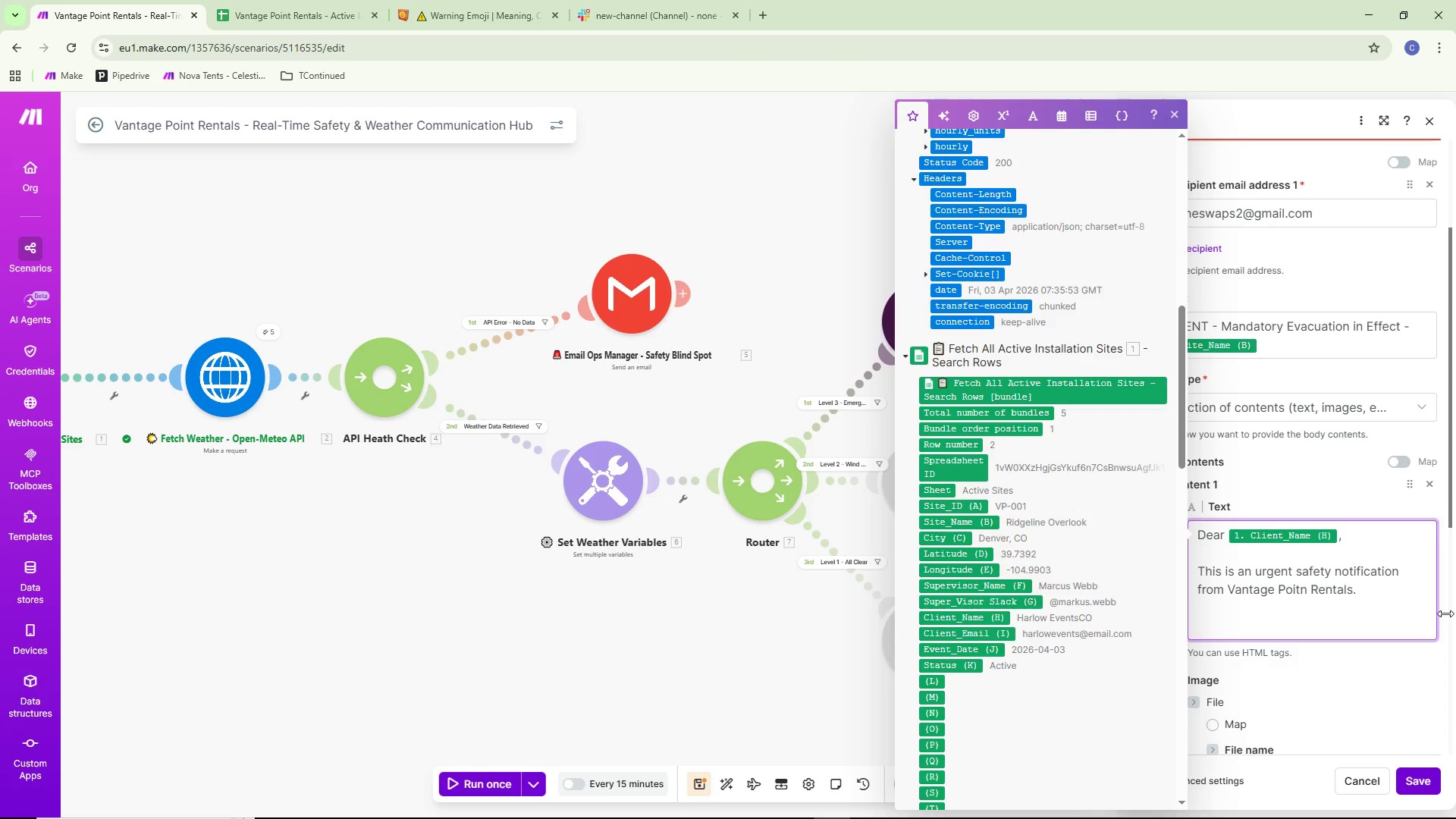 
type(Due to D)
key(Backspace)
type(dangerous weather conditions at your event site, a Mandatory )
 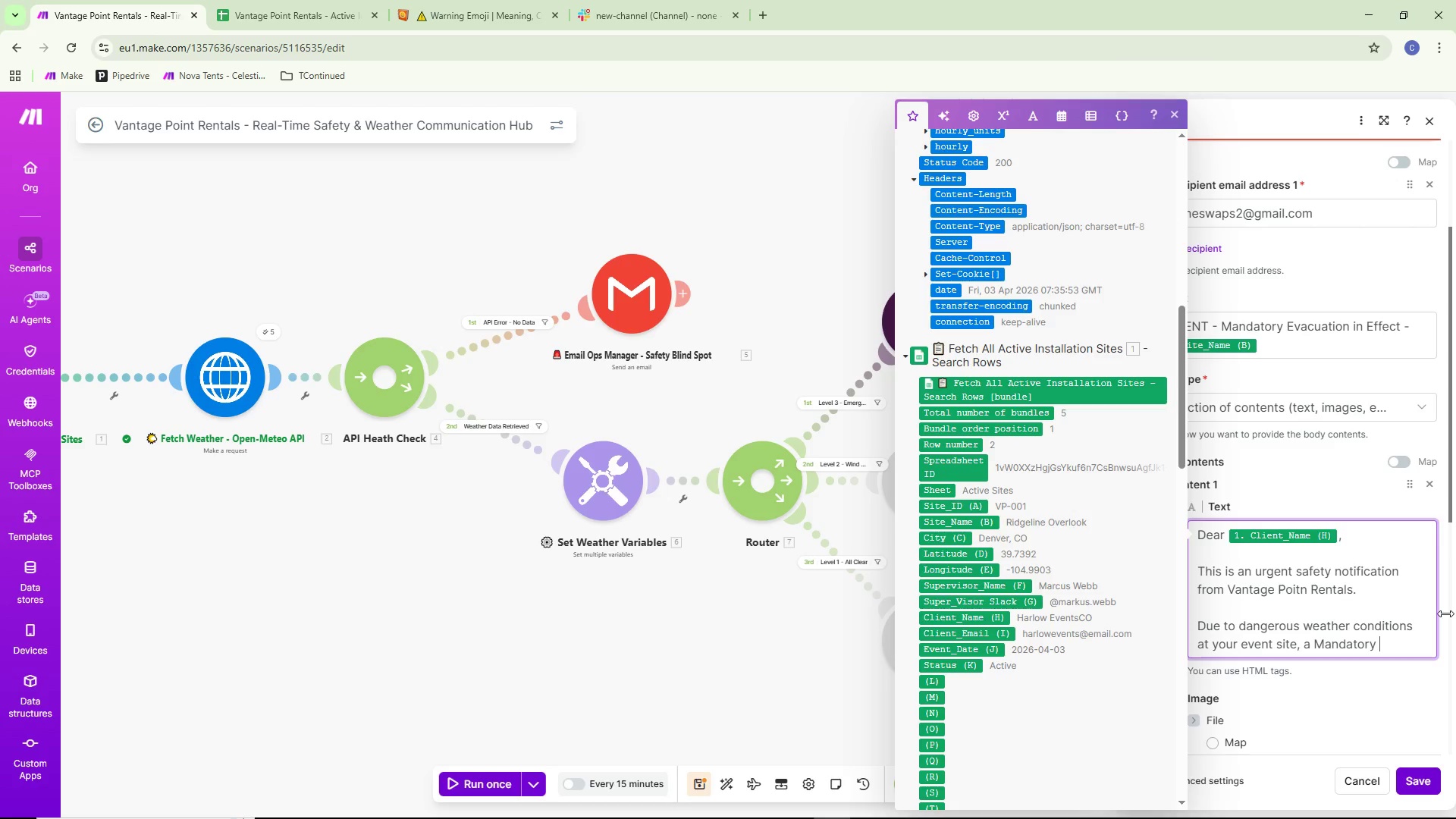 
key(Enter)
 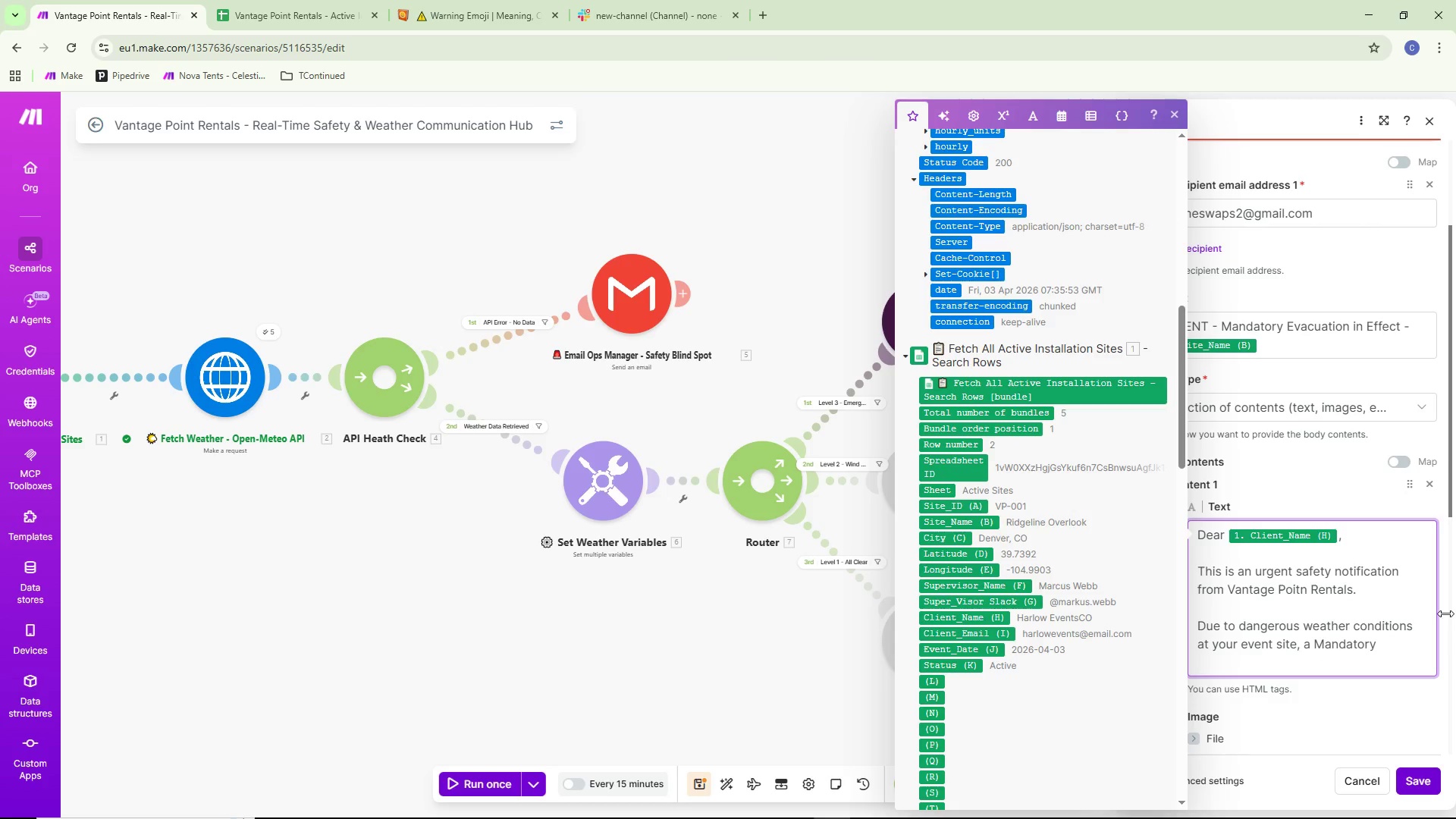 
type(Evacuation has been triggered)
 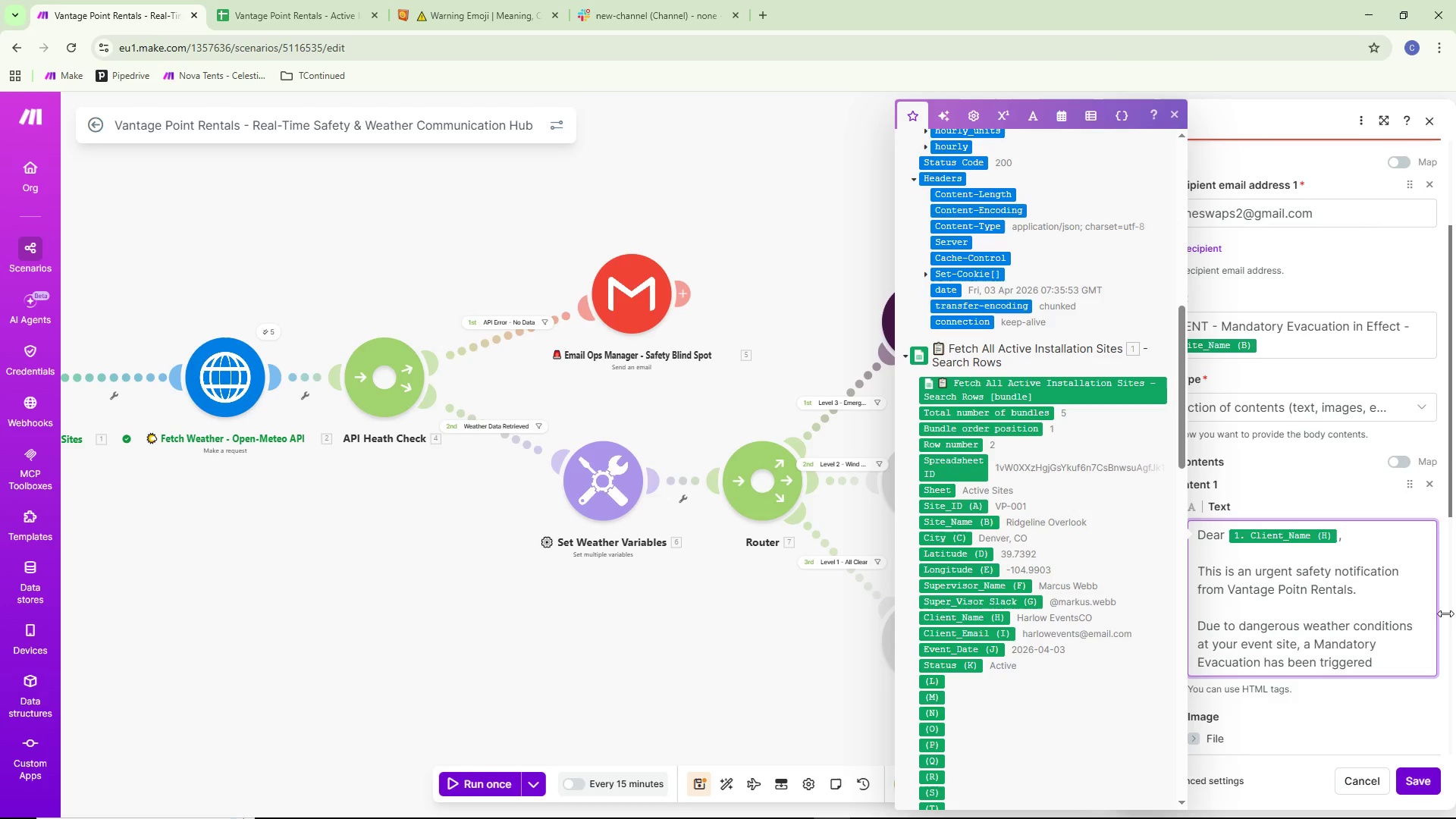 
type( for the following )
 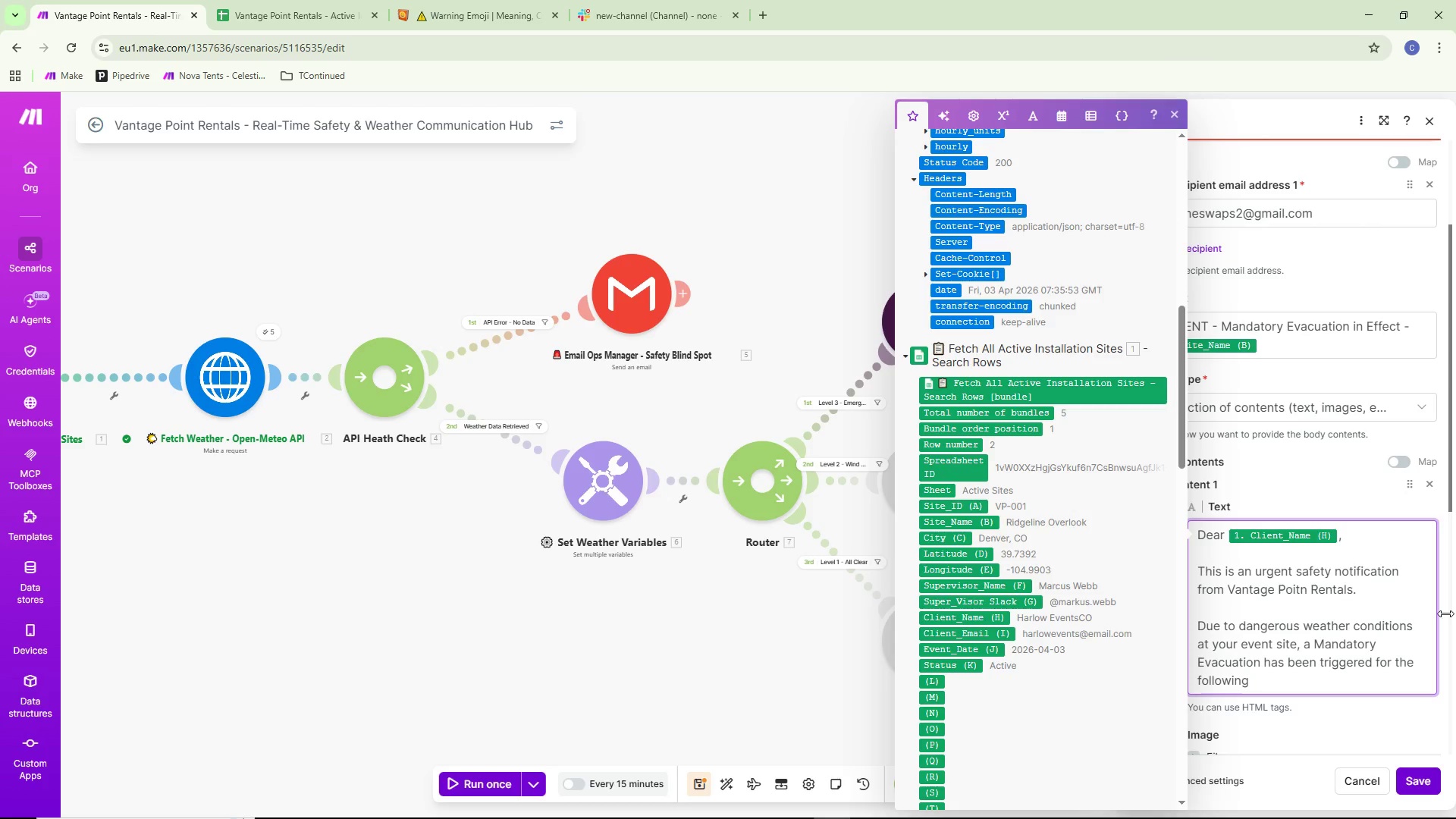 
wait(6.78)
 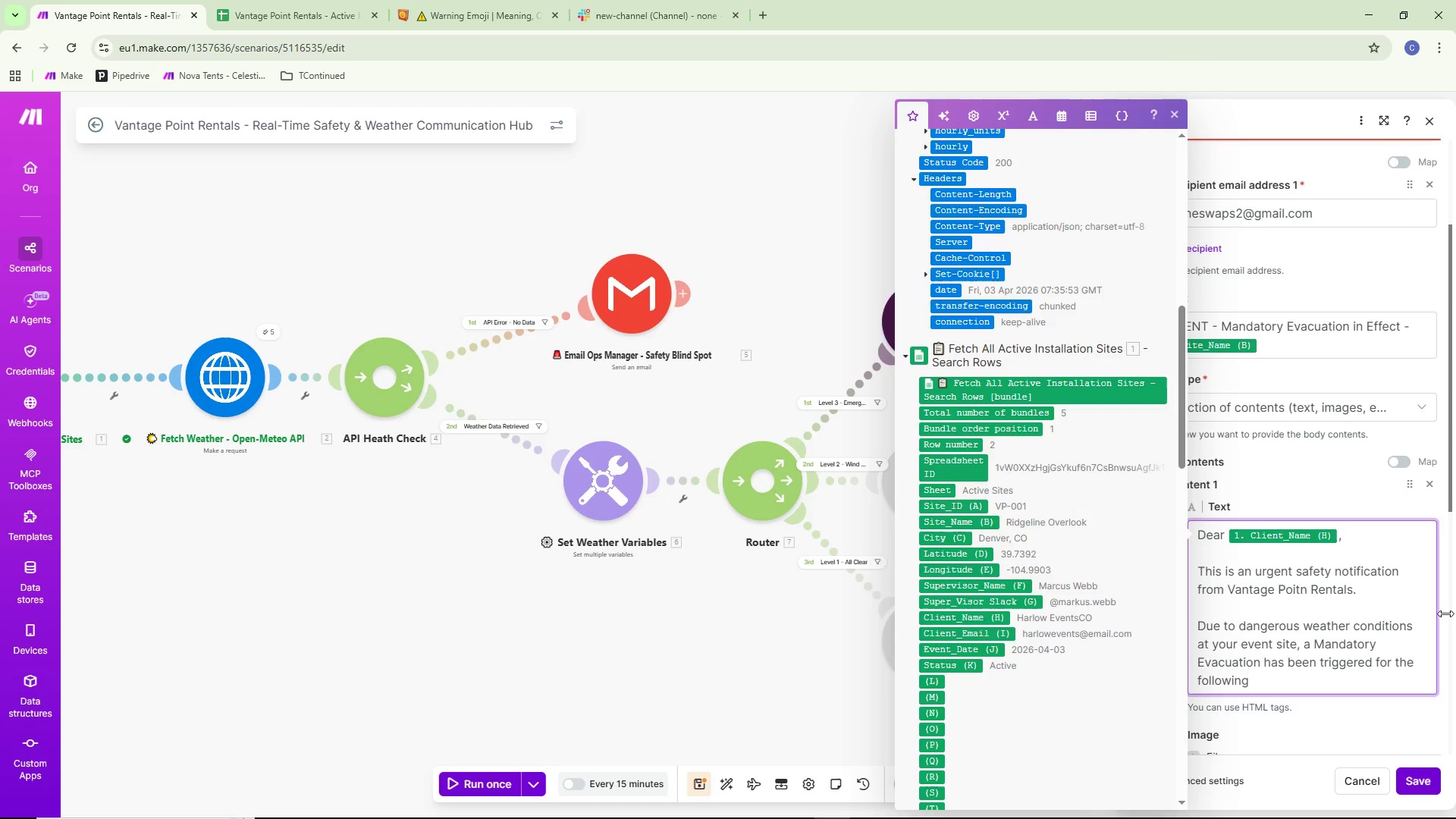 
type(installation:)
 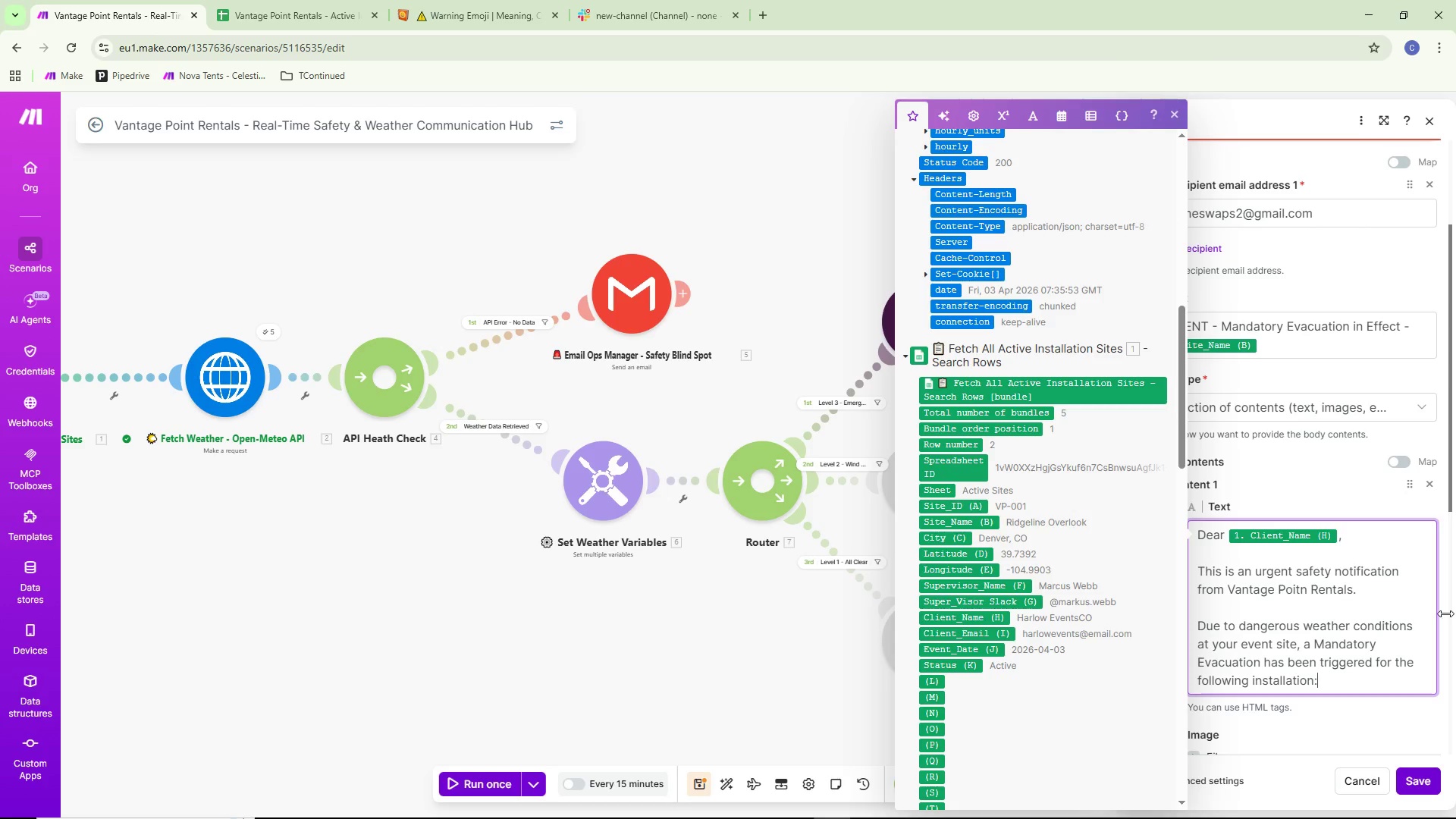 
wait(9.58)
 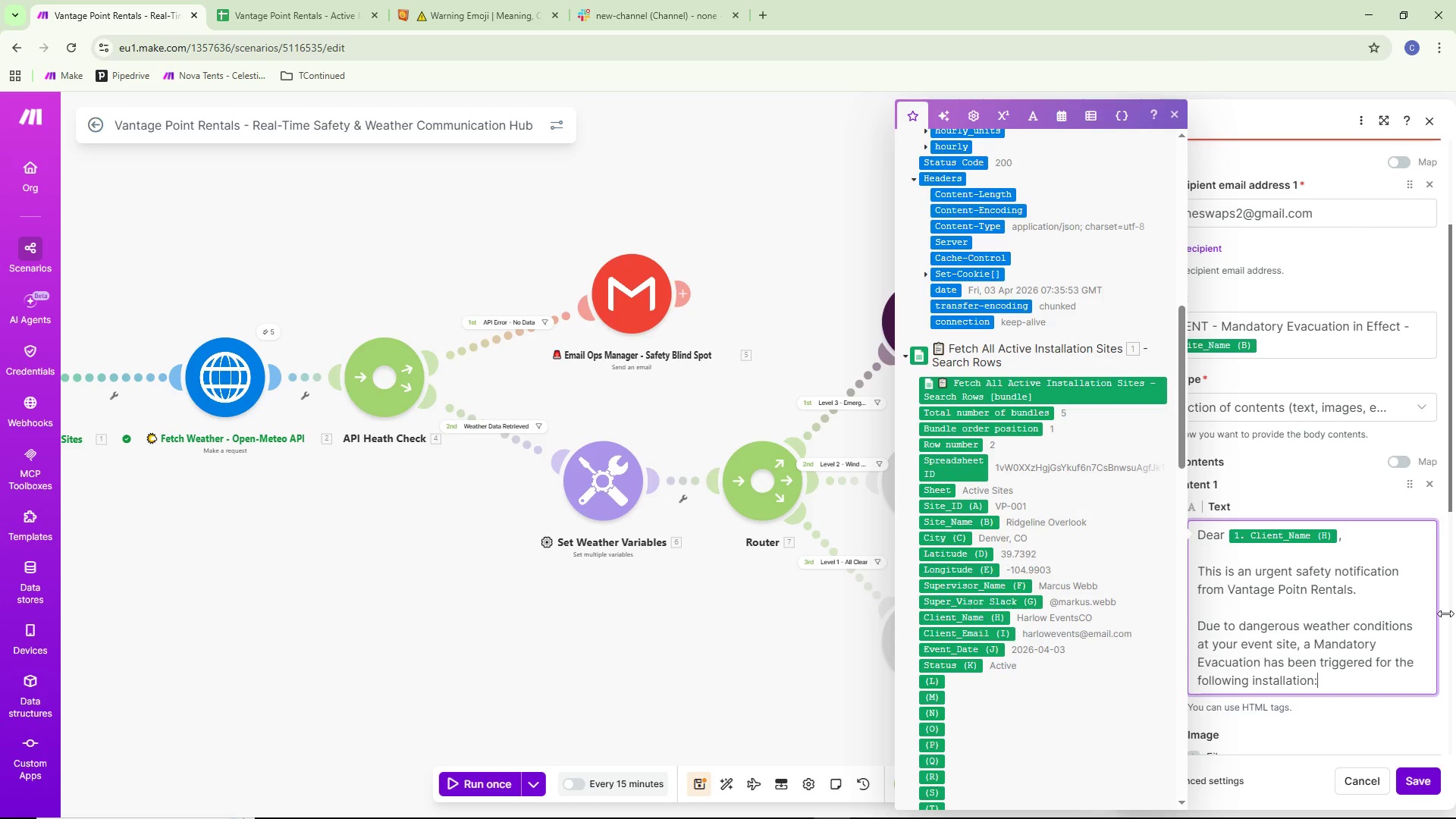 
key(Enter)
 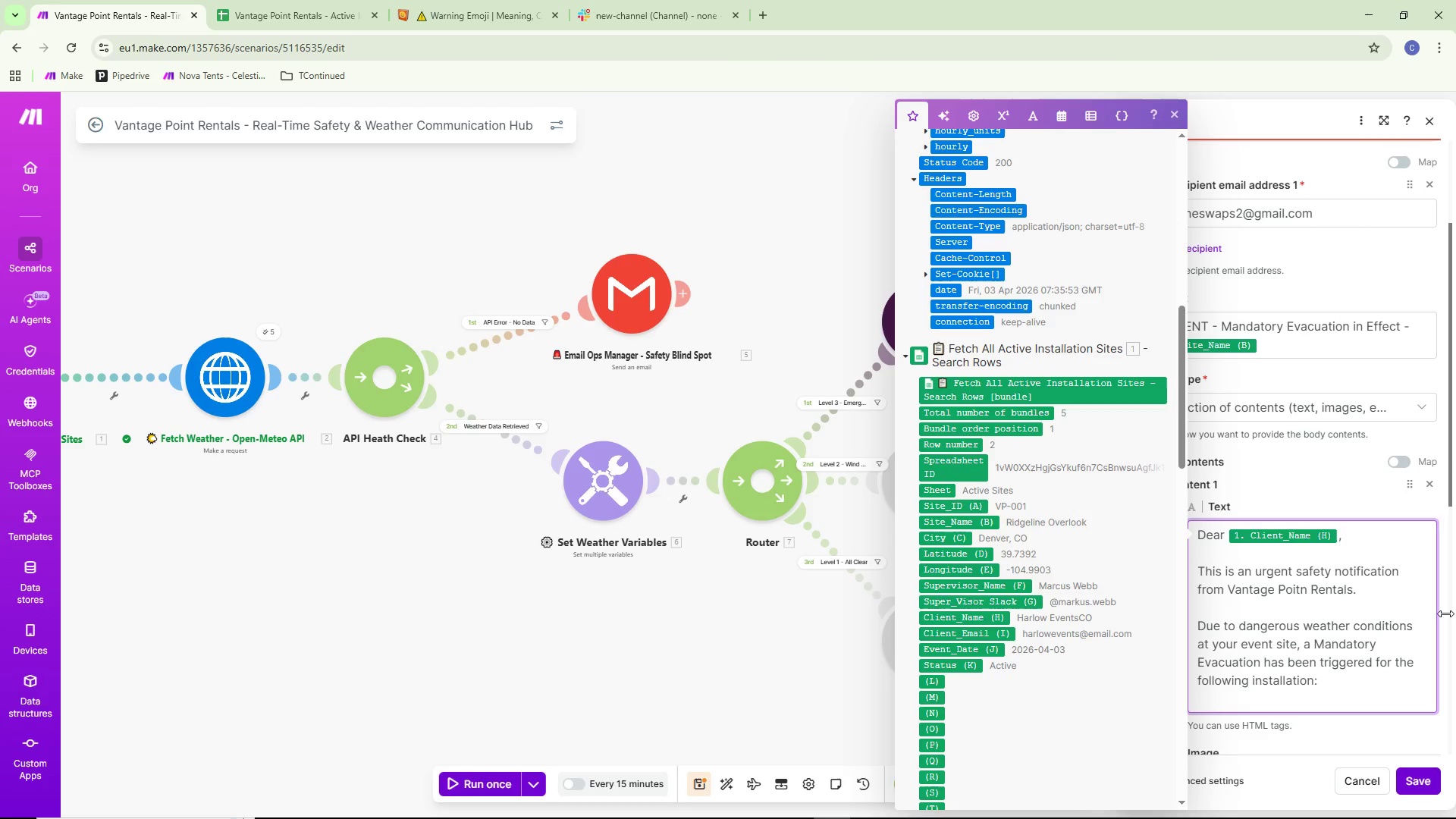 
key(Enter)
 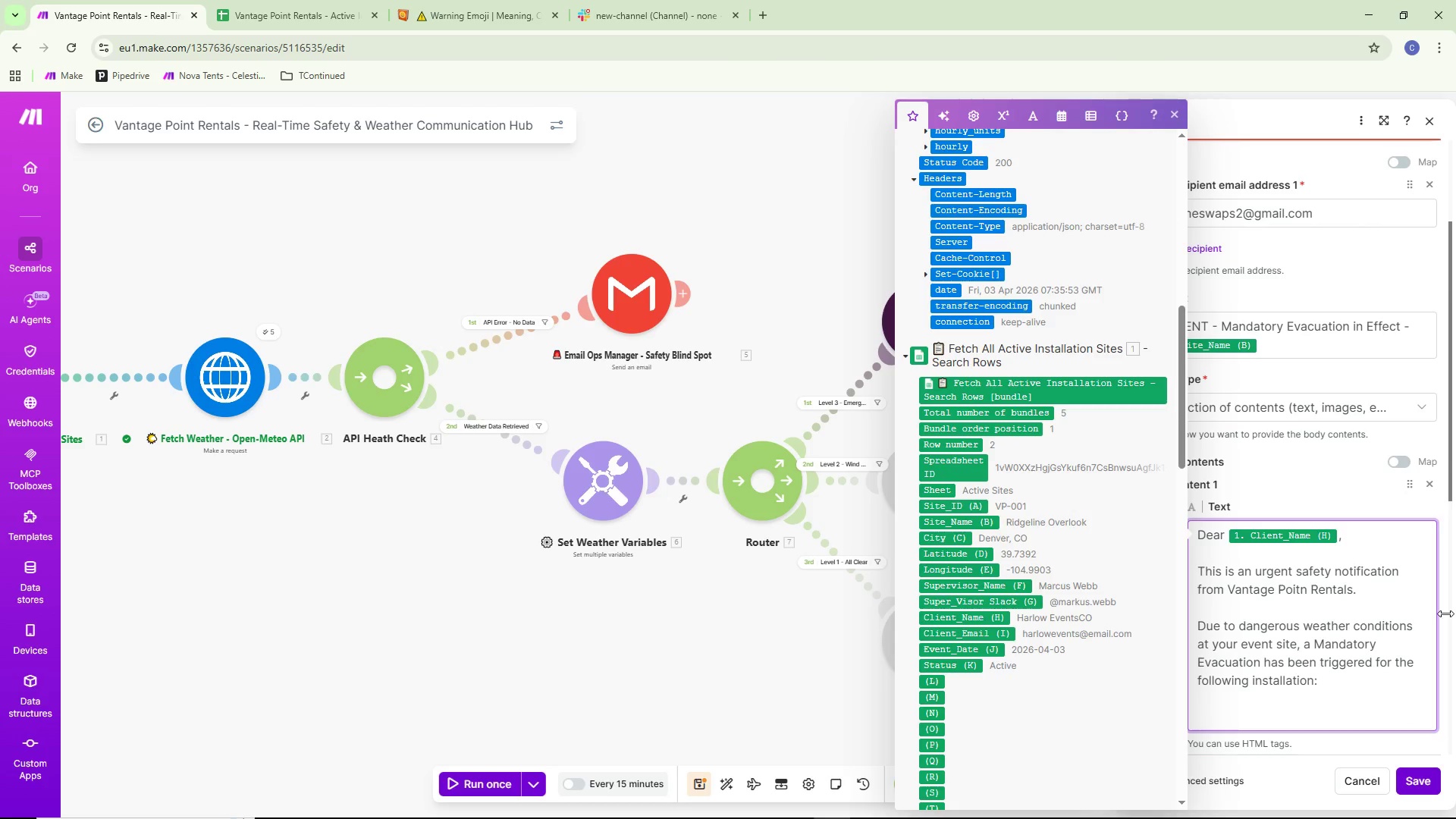 
type(Site: )
 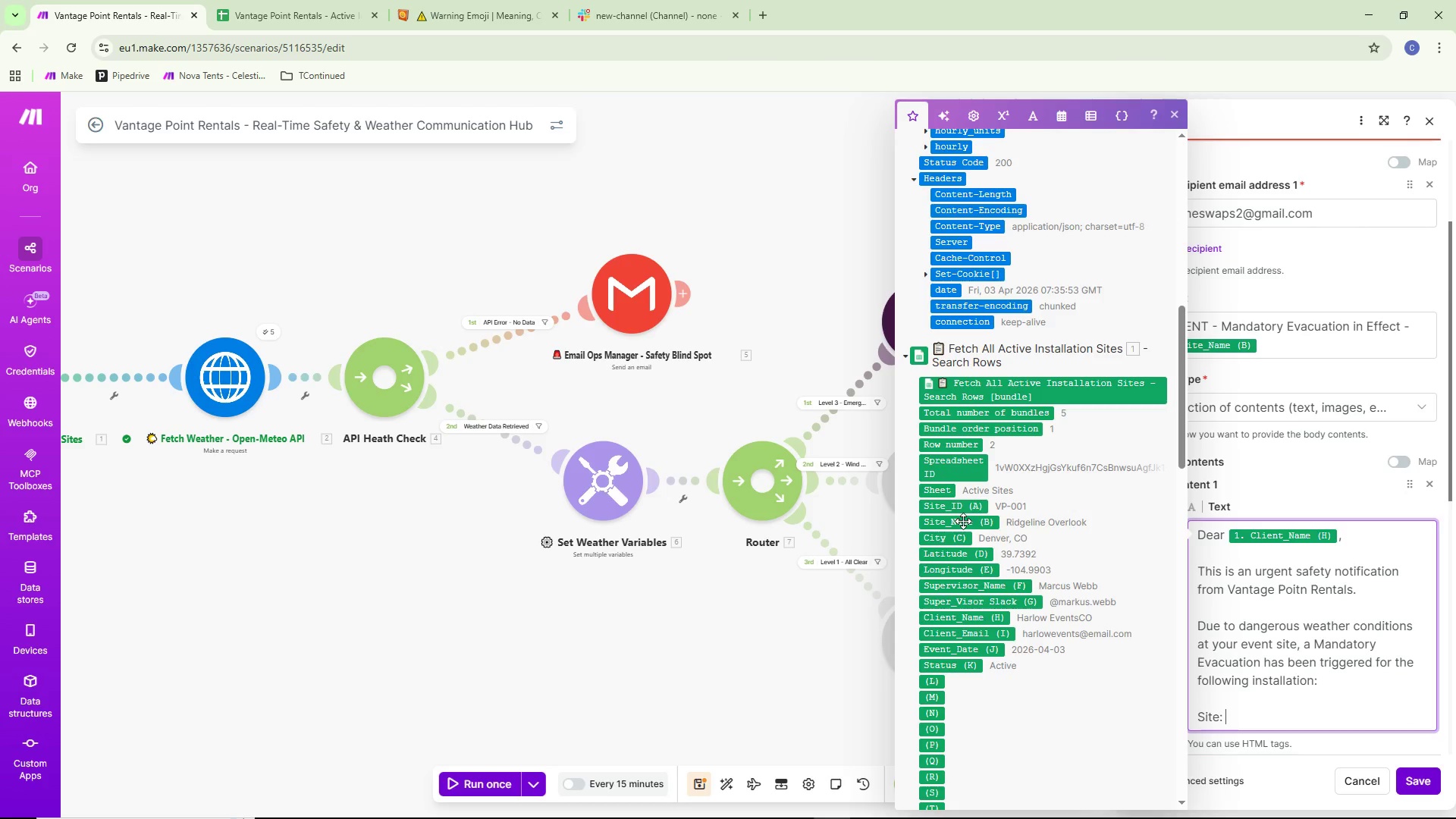 
left_click([963, 521])
 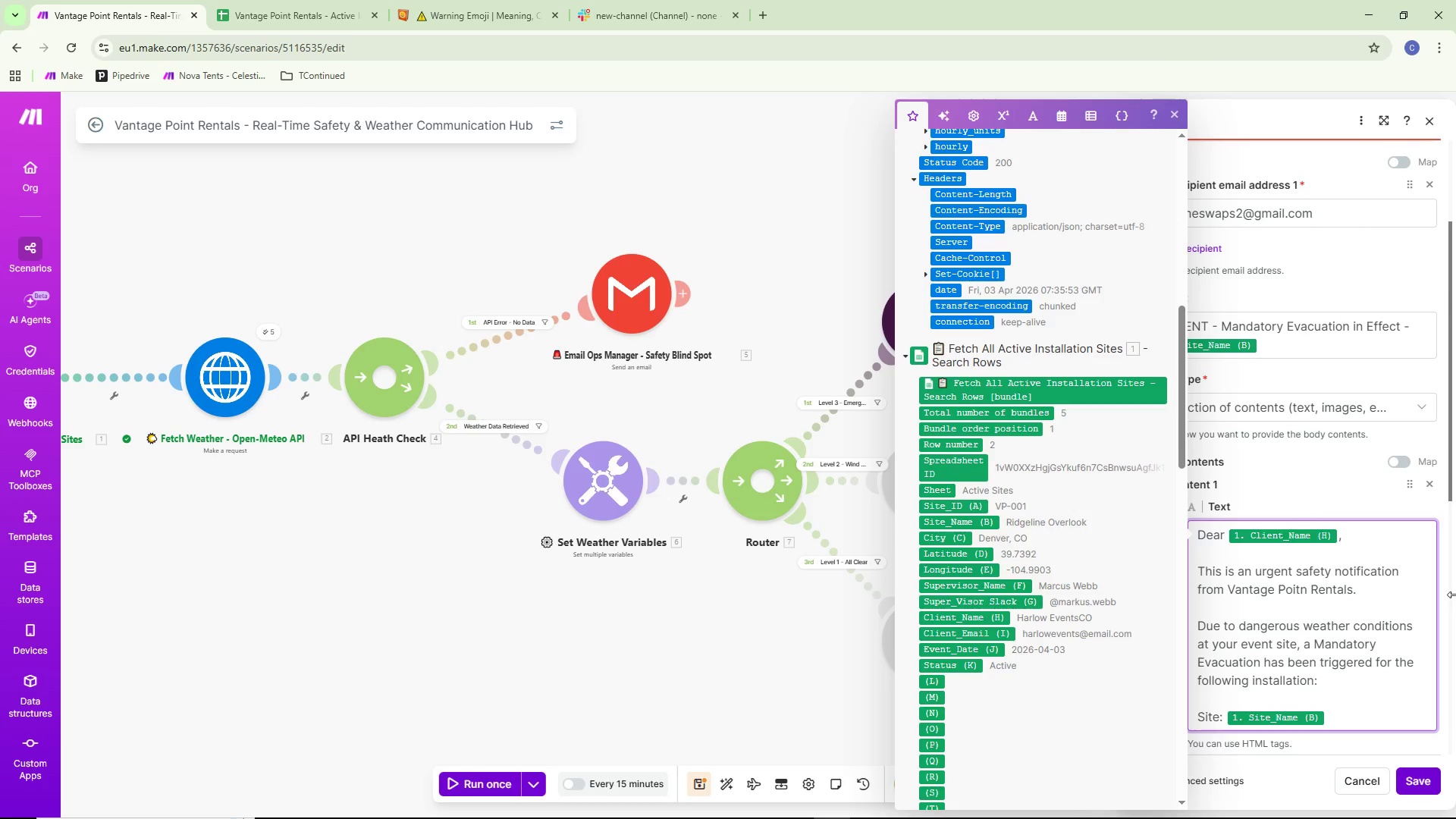 
key(Enter)
 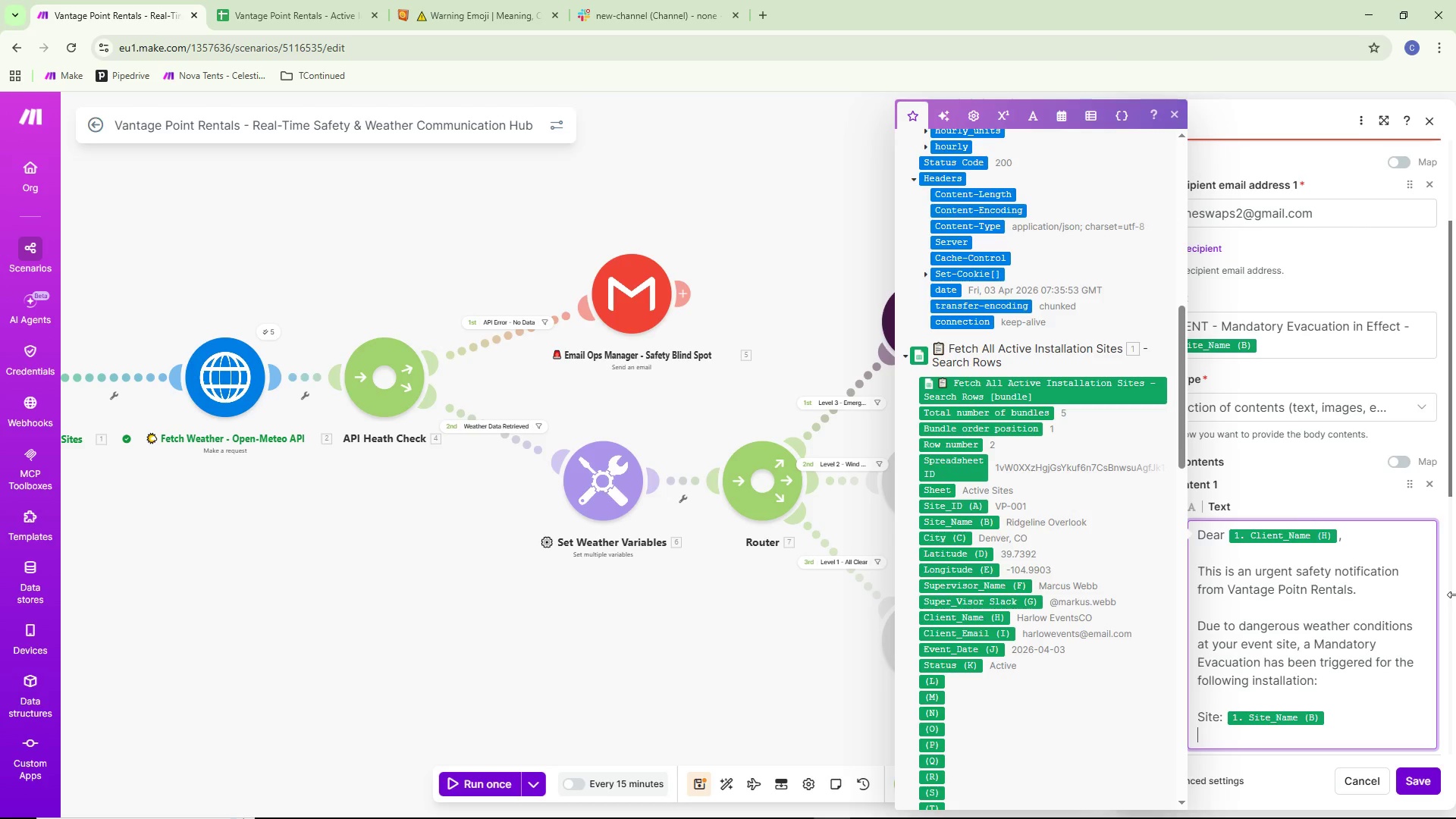 
type(Locaio)
key(Backspace)
key(Backspace)
type(tion:)
 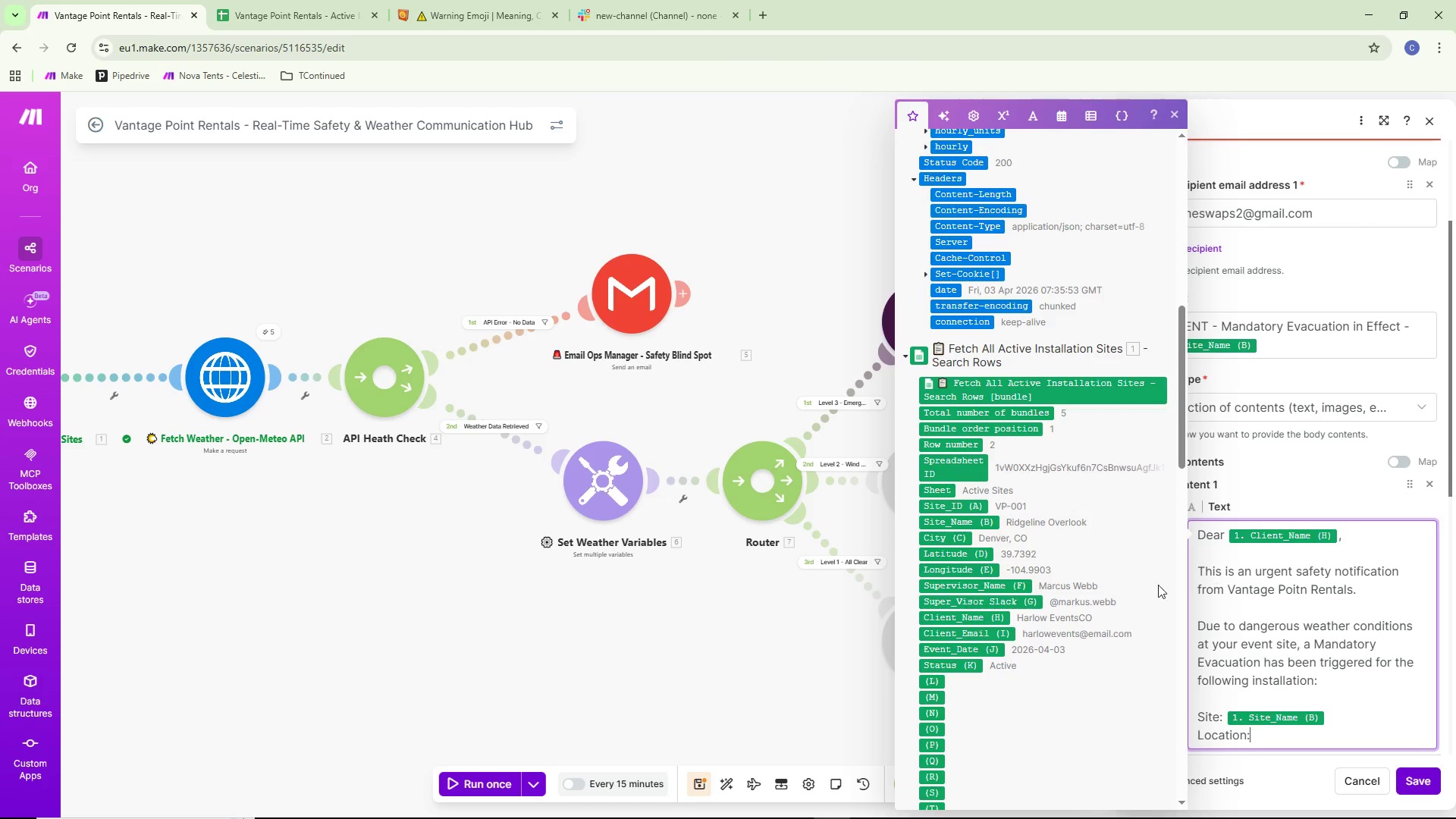 
key(Space)
 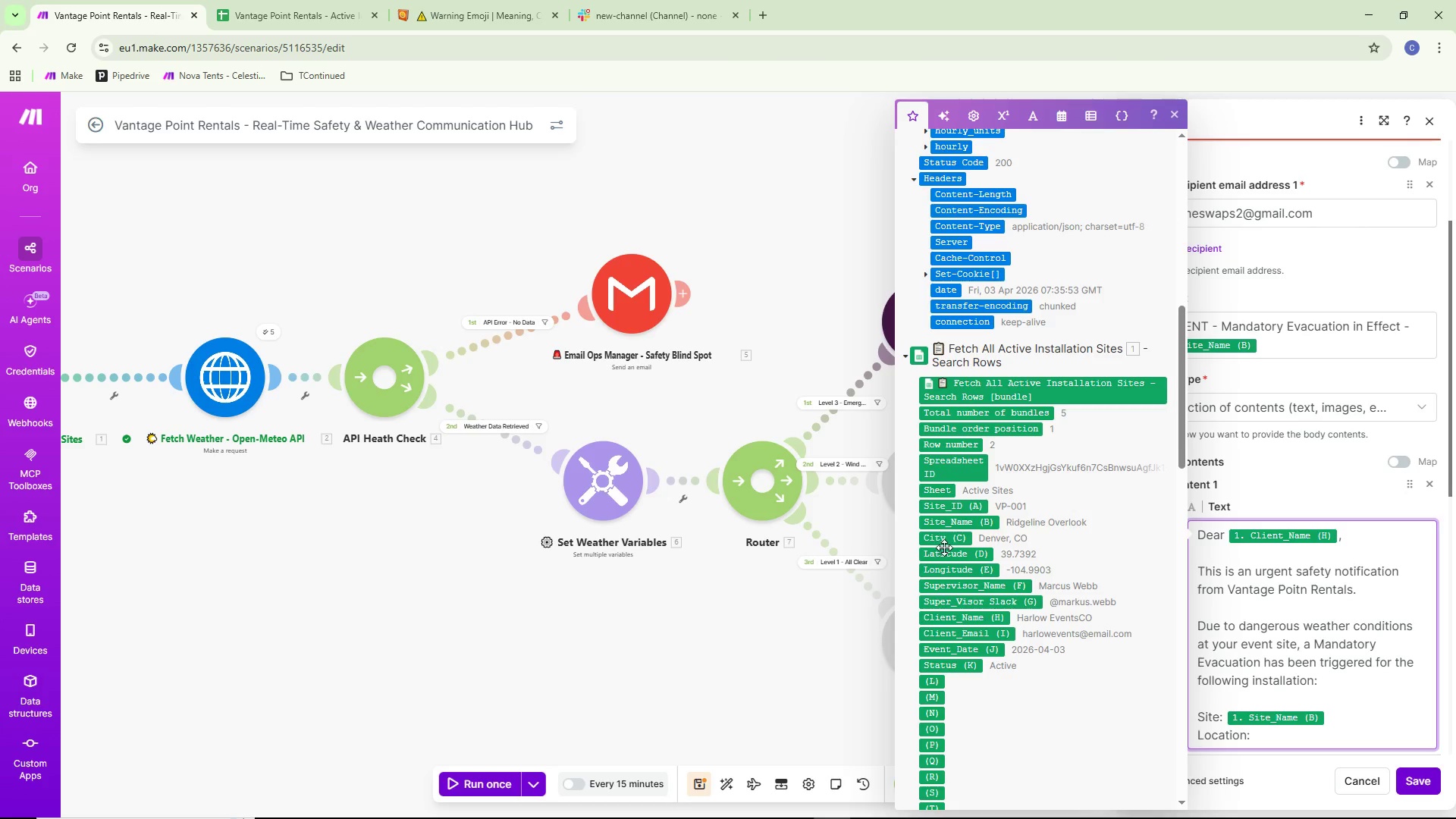 
left_click([946, 536])
 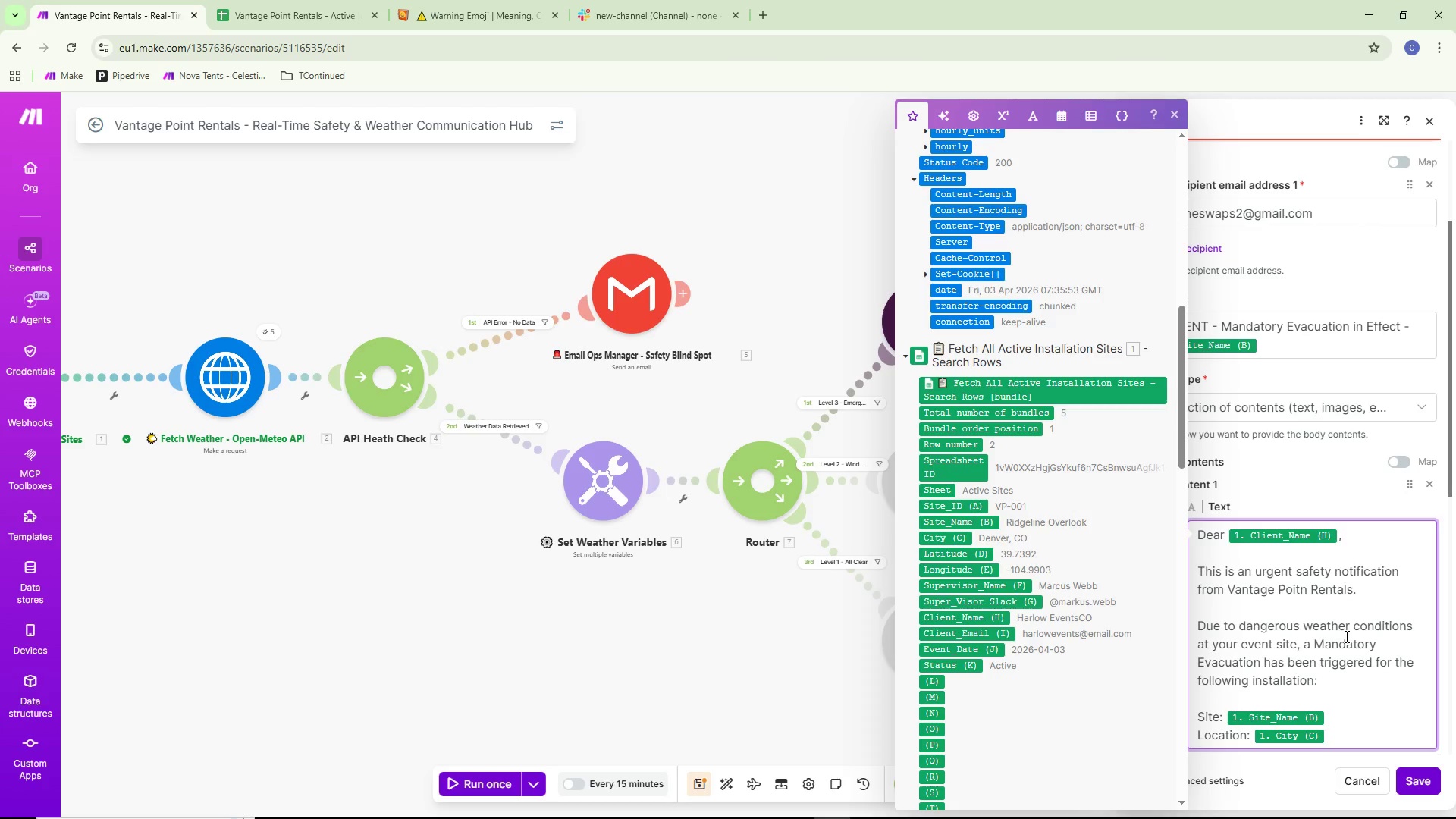 
key(Enter)
 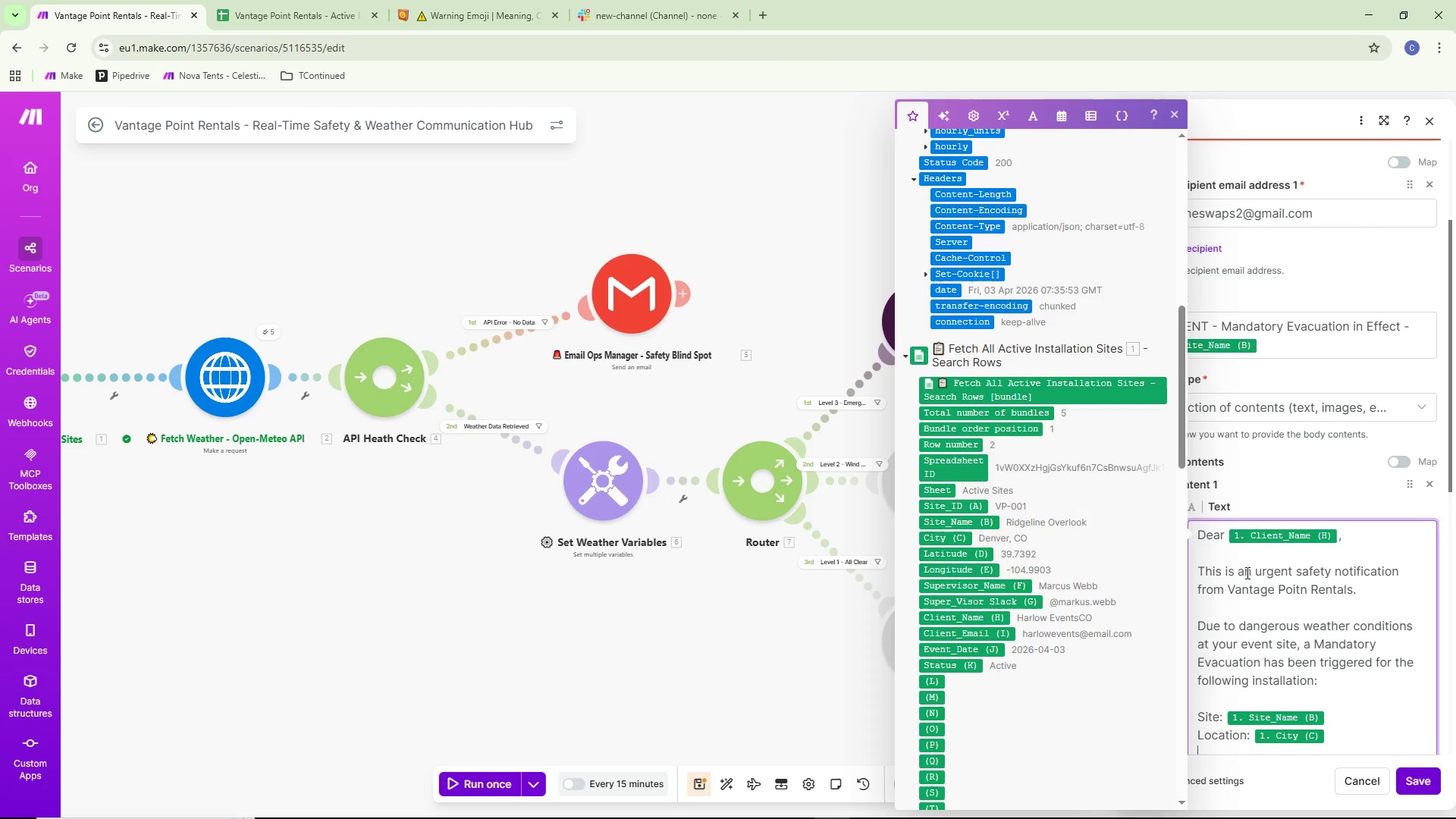 
scroll: coordinate [1322, 620], scroll_direction: down, amount: 3.0
 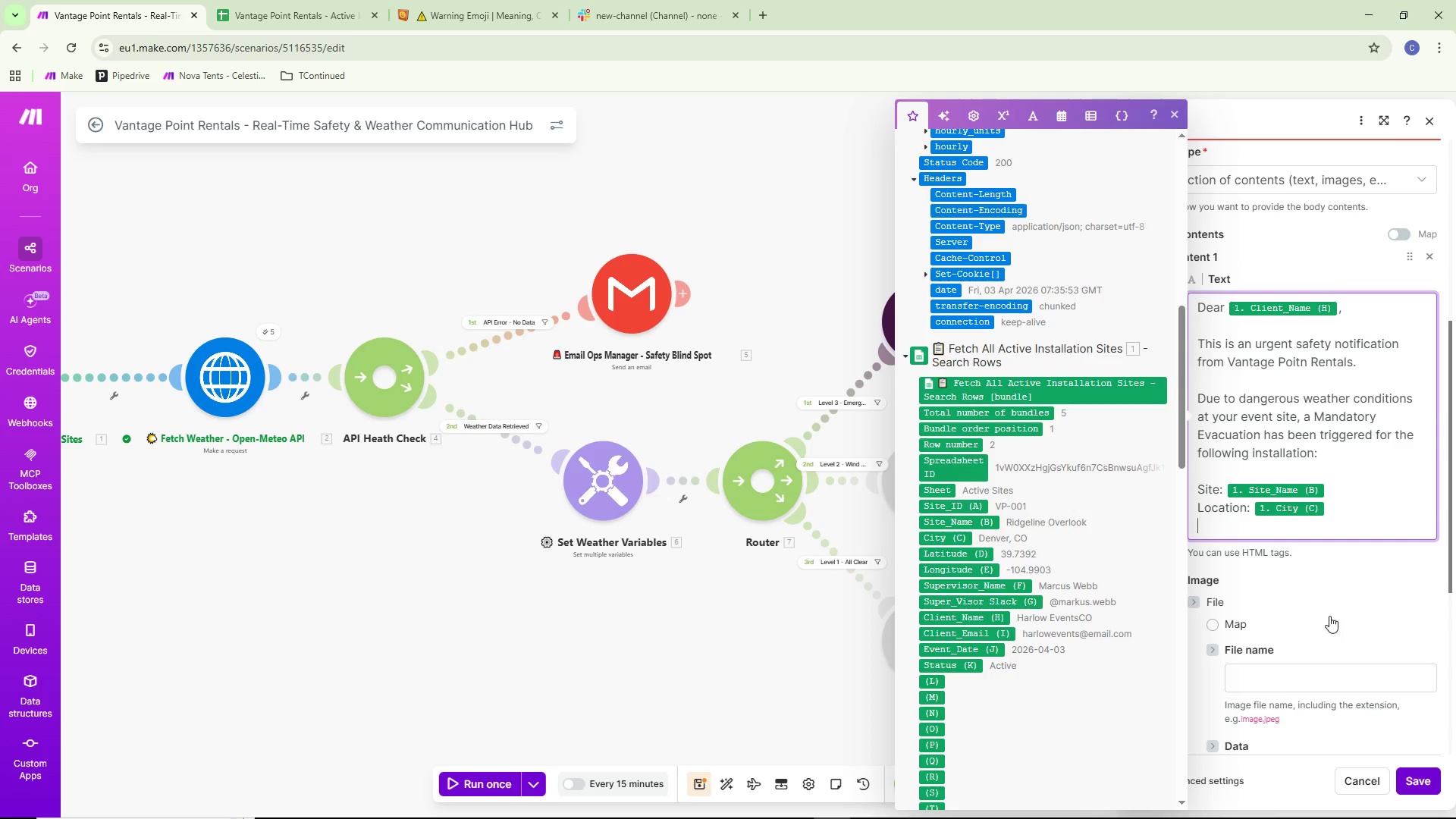 
type(Current Wind Speed: )
 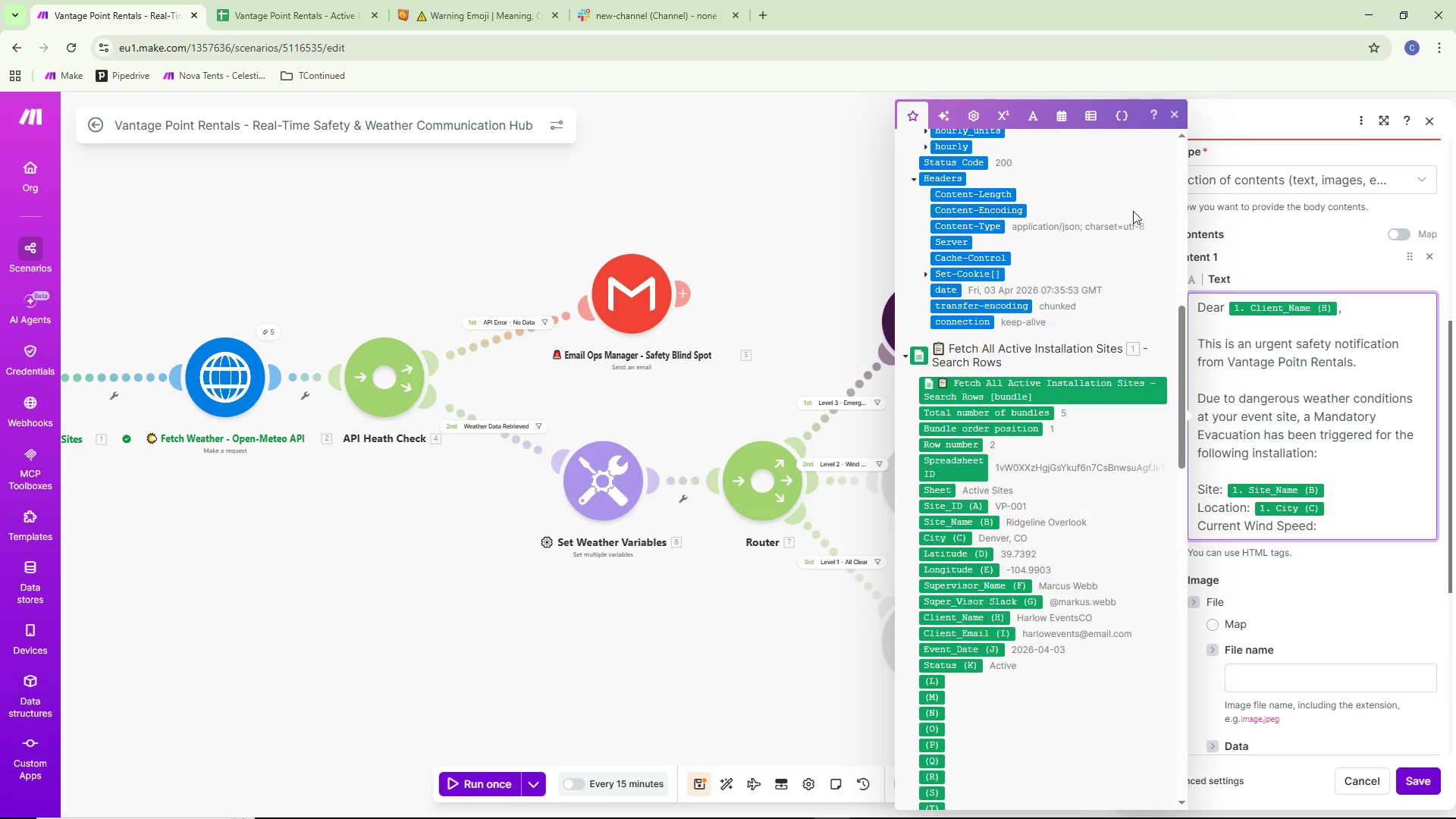 
scroll: coordinate [988, 247], scroll_direction: up, amount: 1.0
 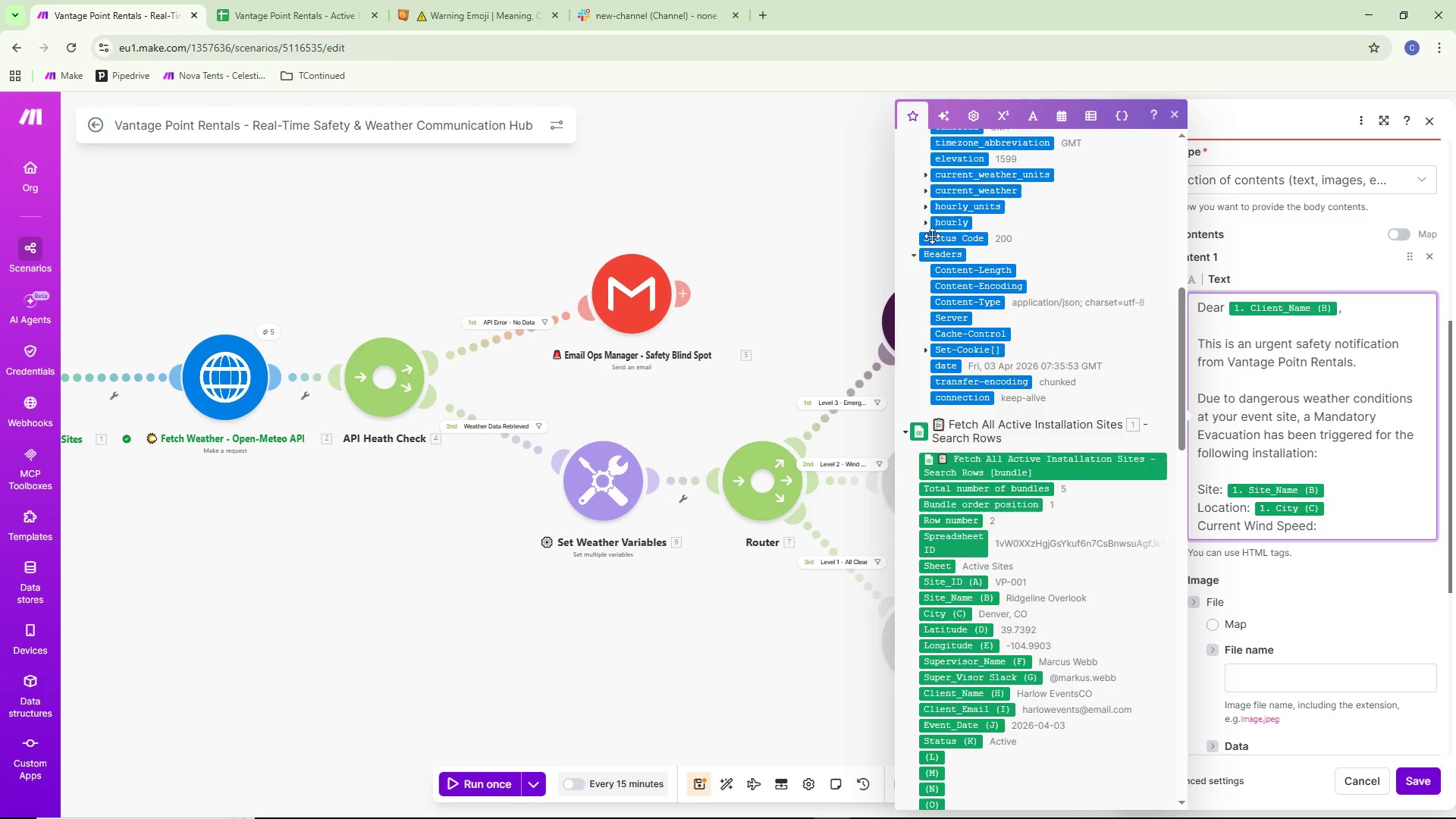 
mouse_move([927, 193])
 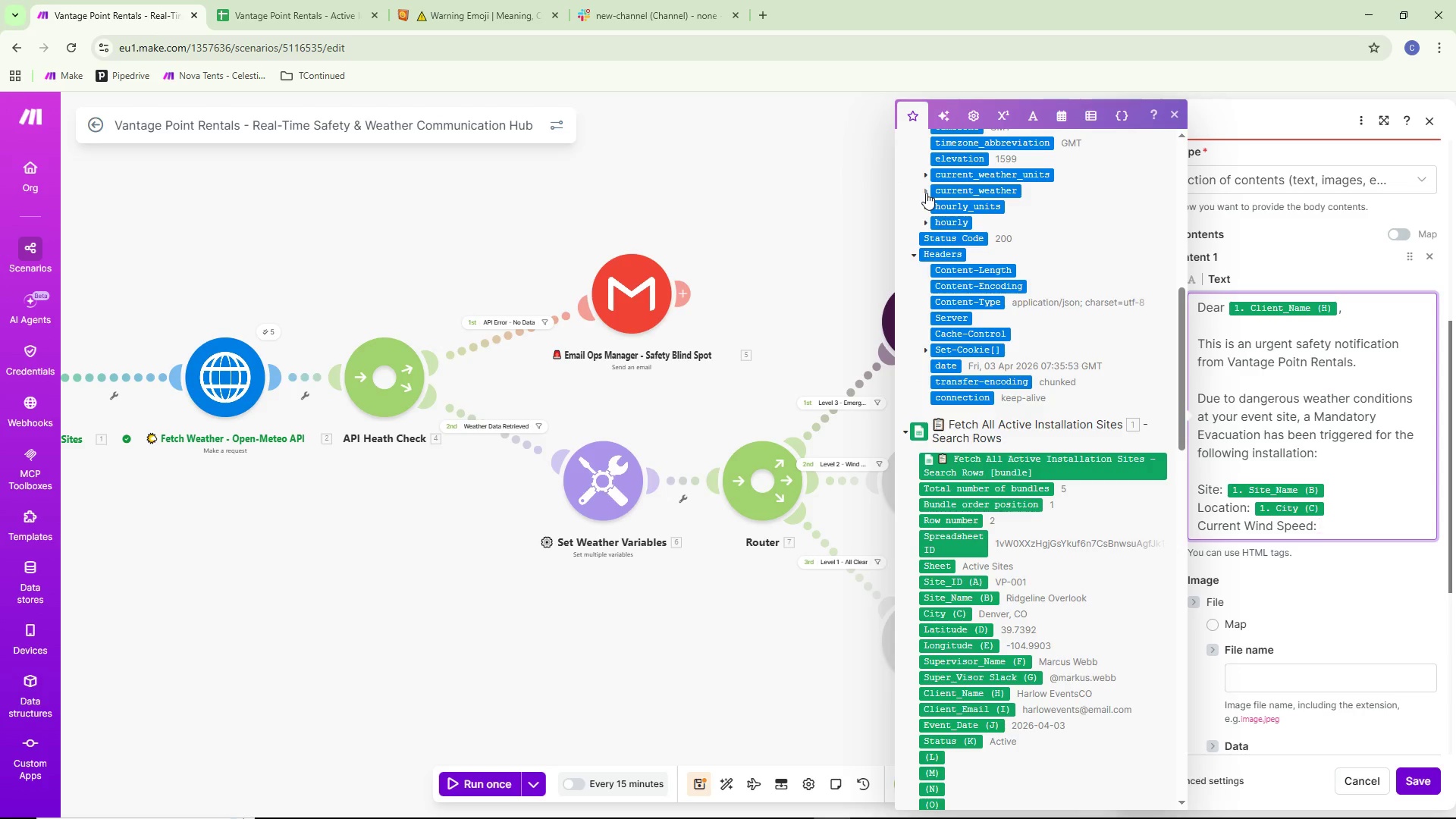 
left_click([926, 193])
 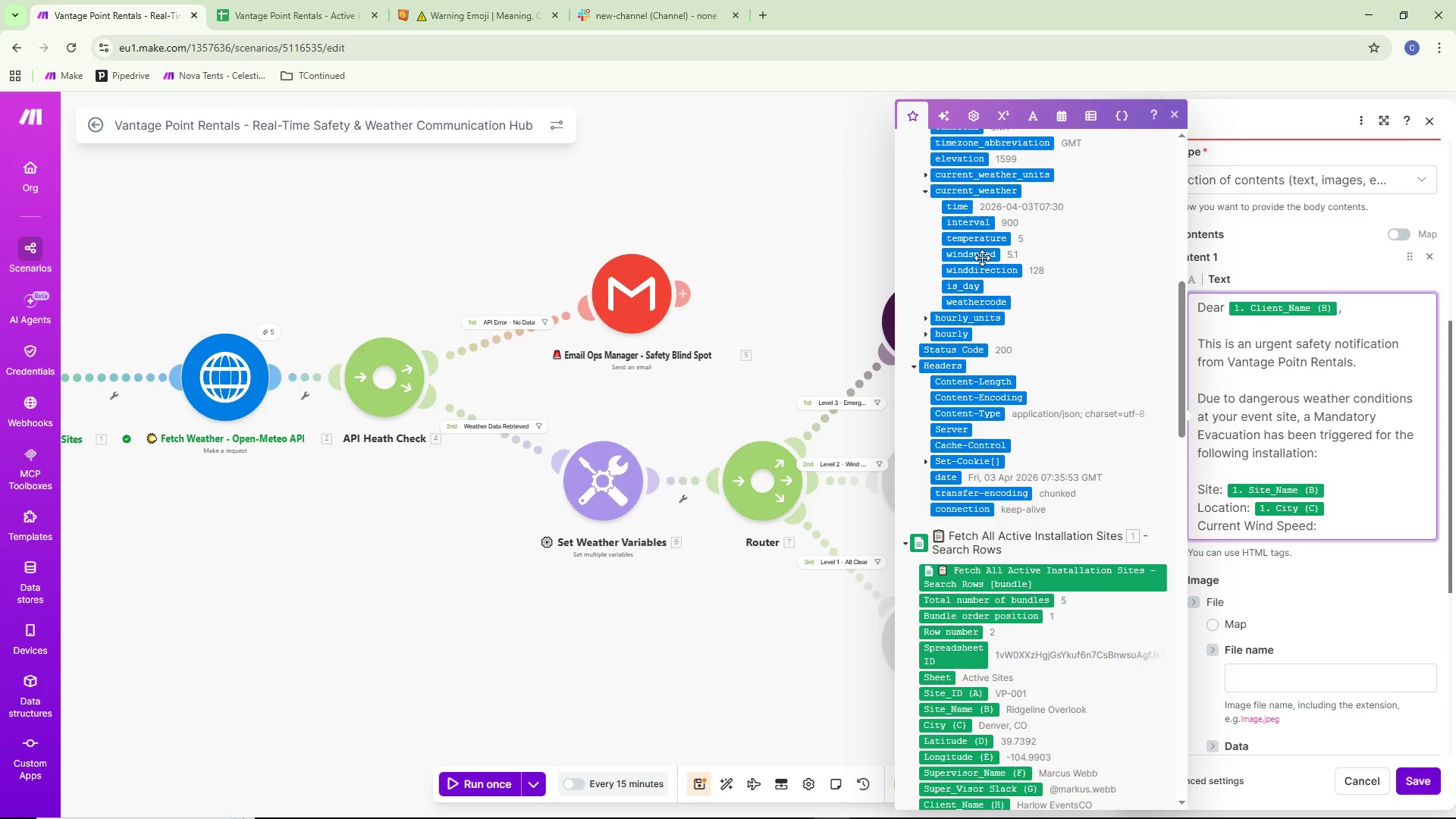 
left_click([982, 256])
 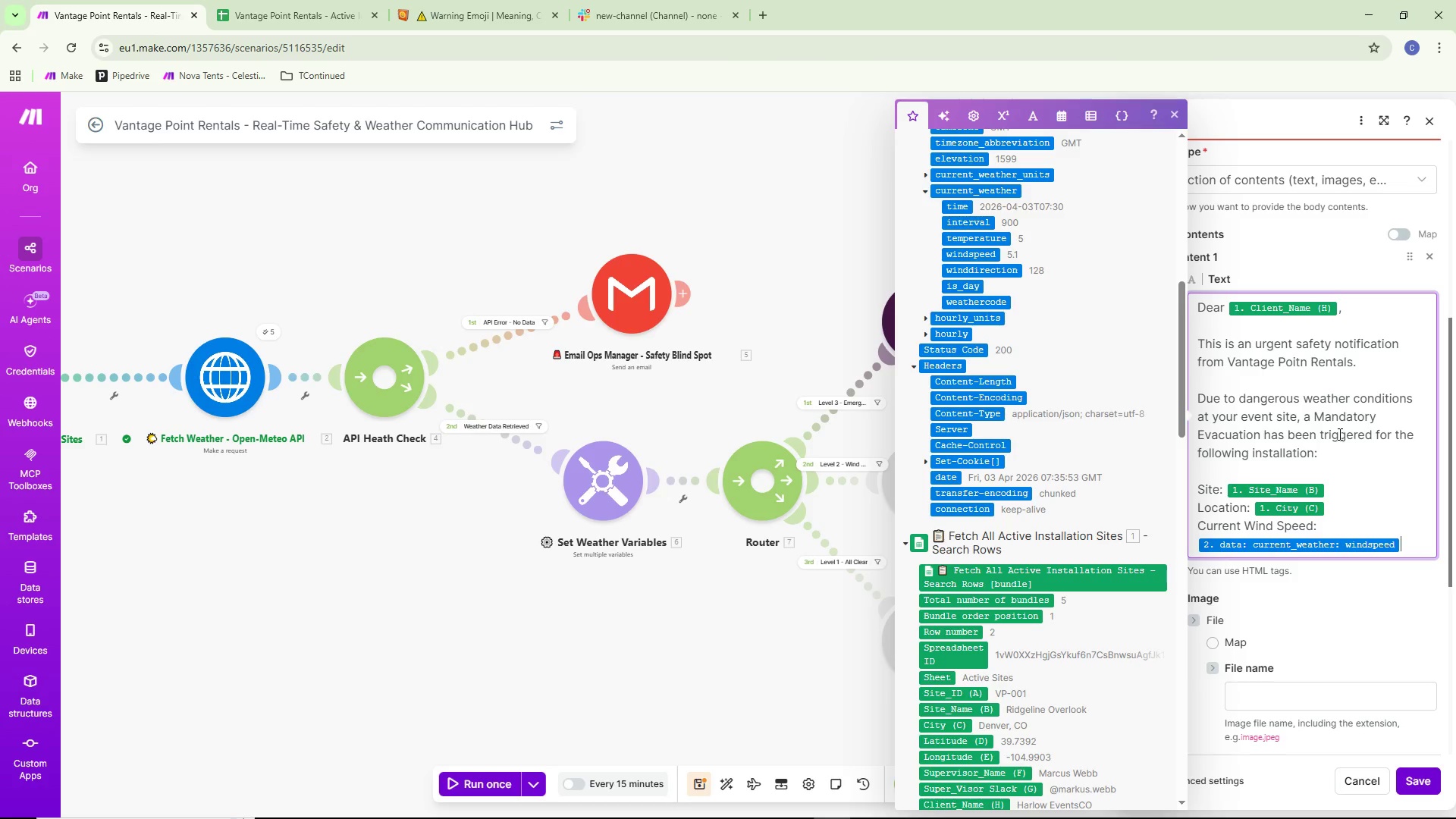 
type( mph)
 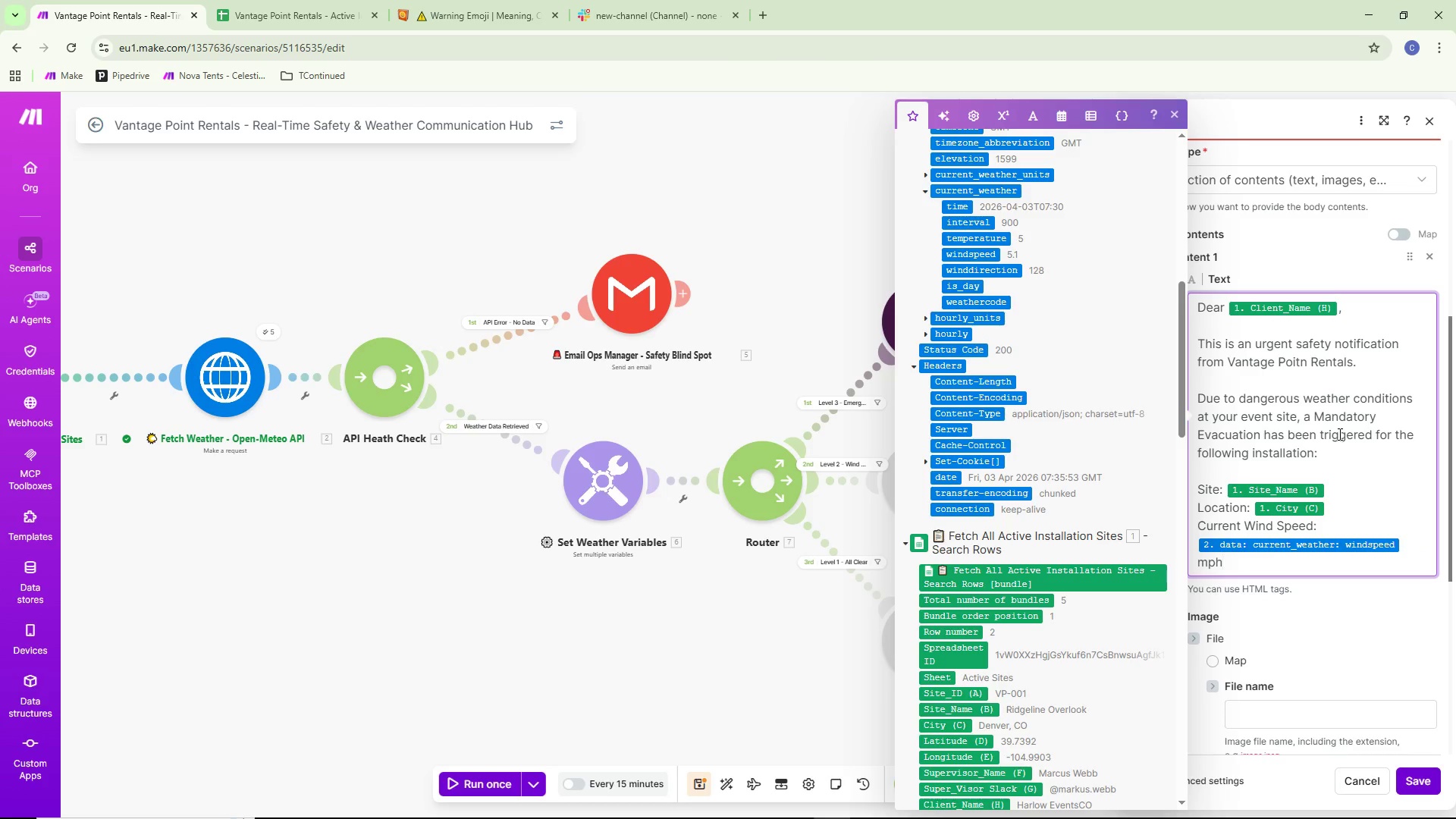 
key(Enter)
 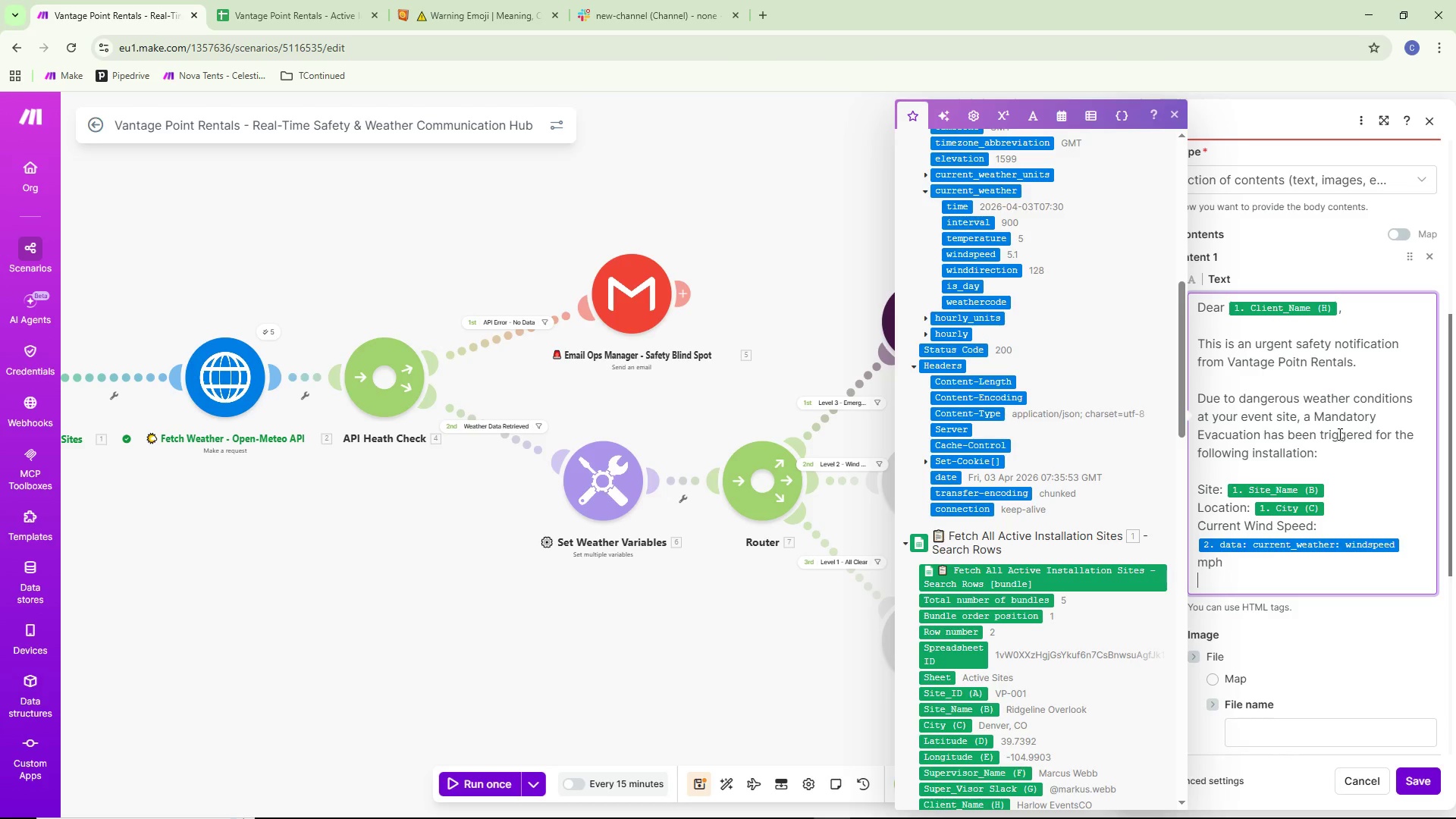 
type(Lightning d)
 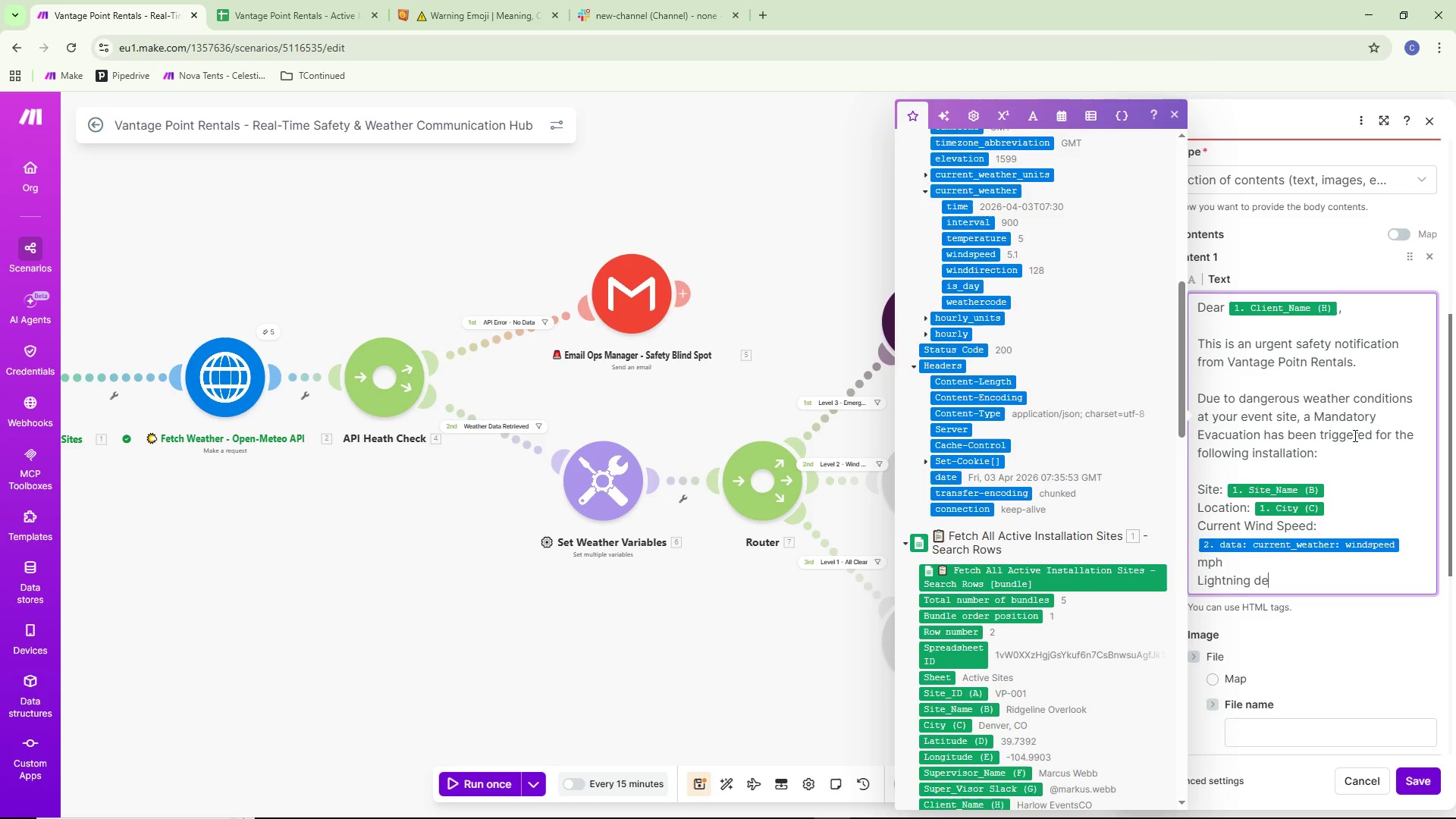 
type(etected)
 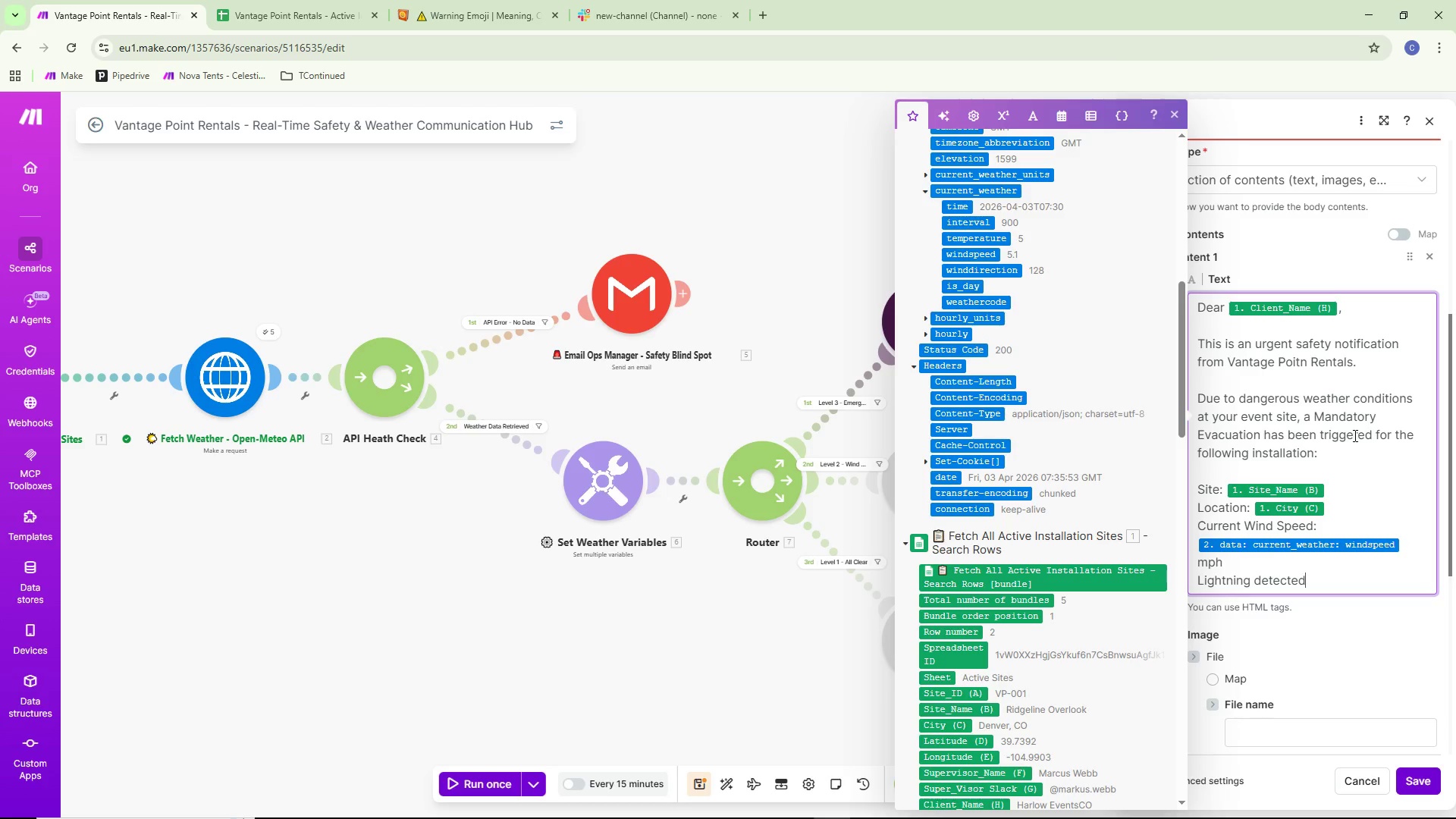 
key(Control+ControlLeft)
 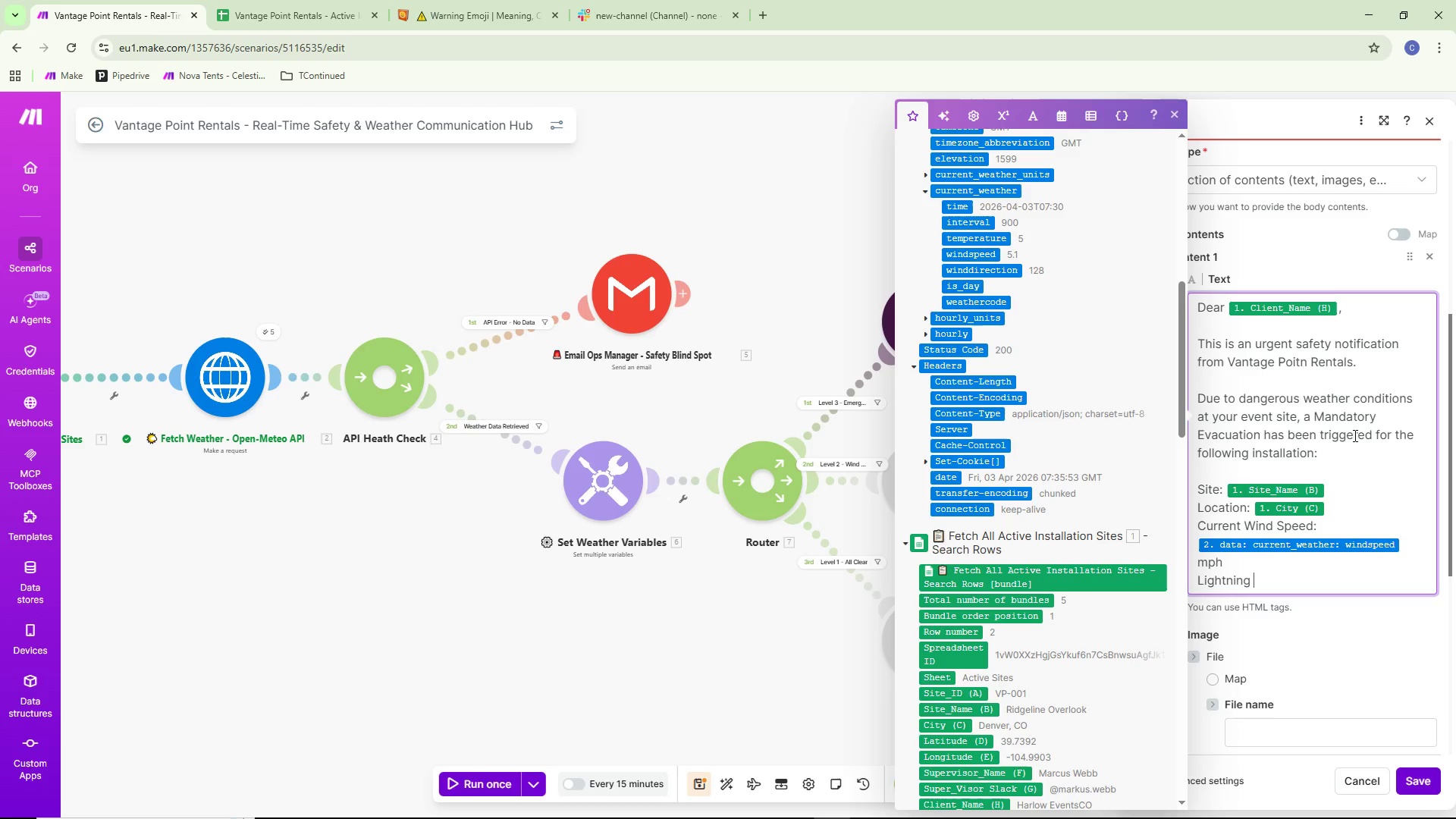 
key(Control+Backspace)
 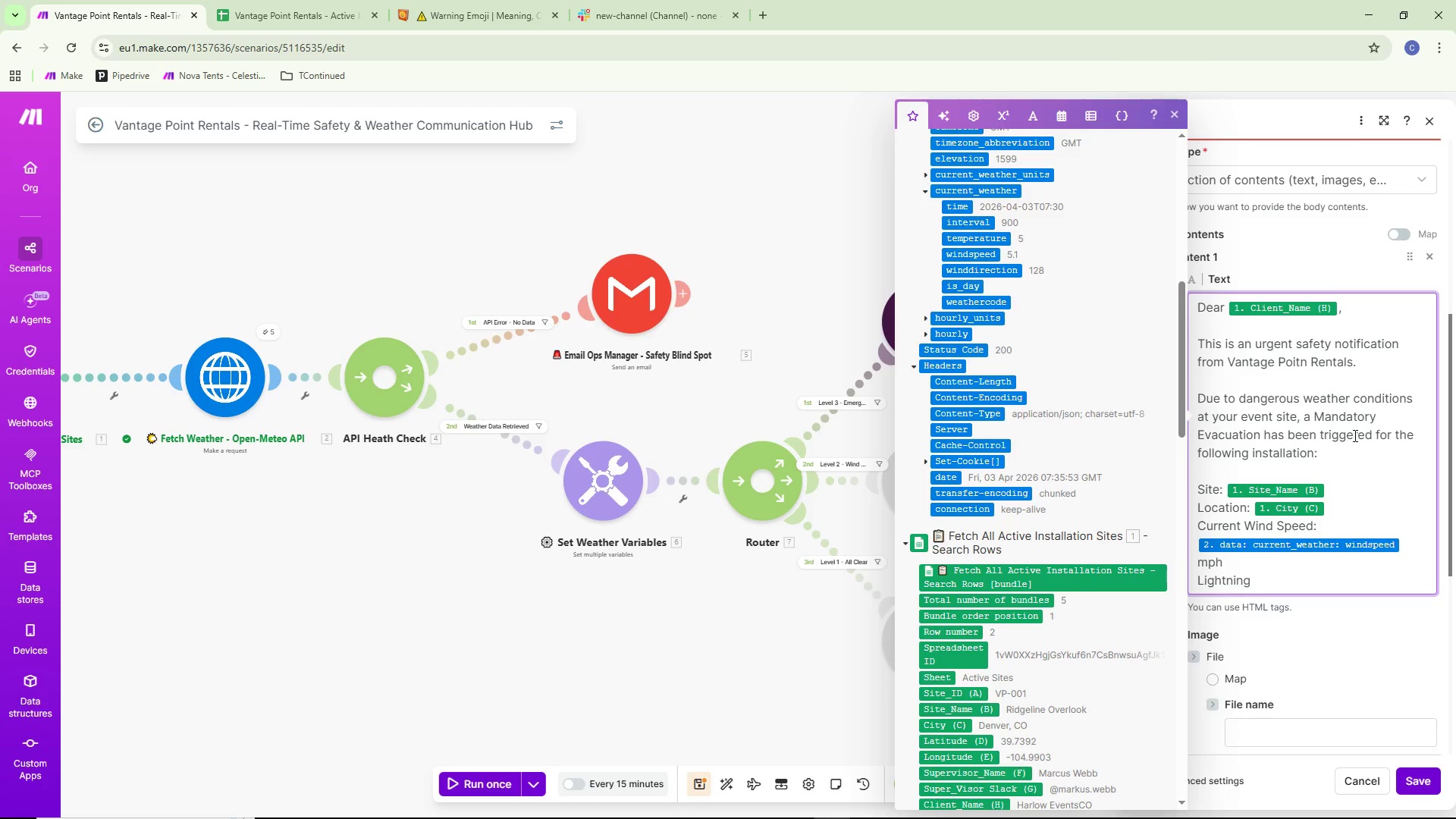 
type(Detected:)
 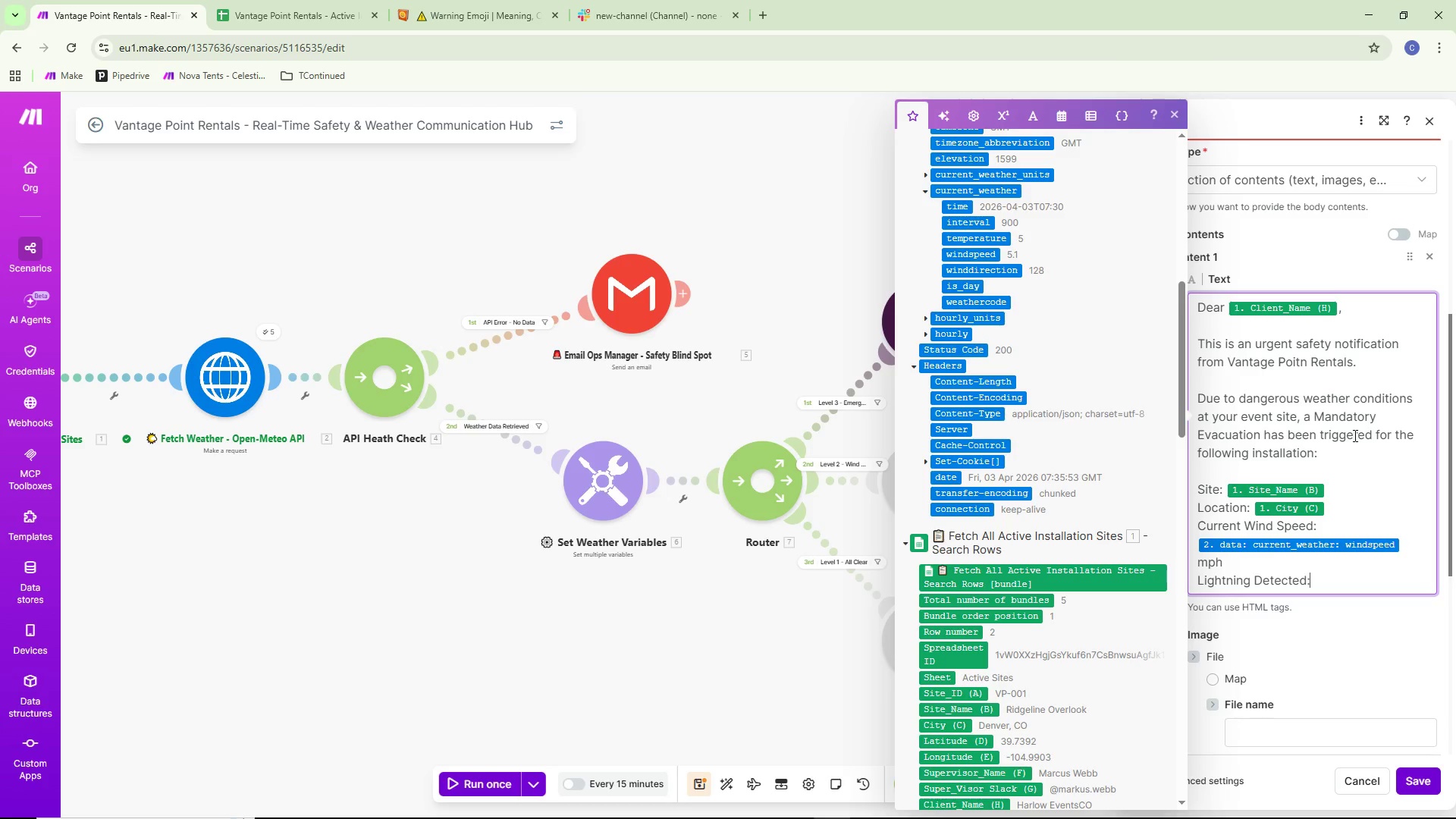 
key(Space)
 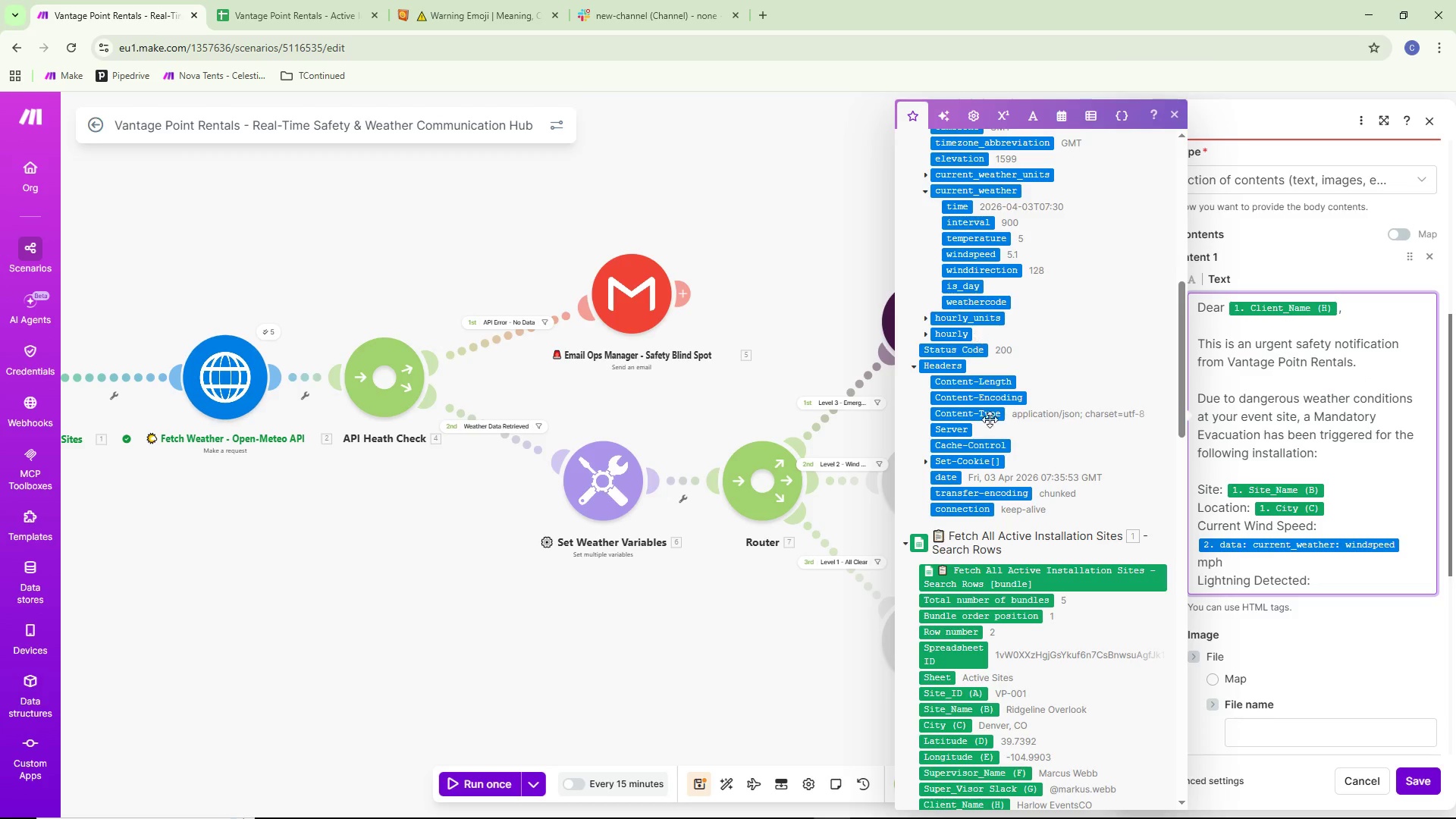 
scroll: coordinate [984, 438], scroll_direction: up, amount: 5.0
 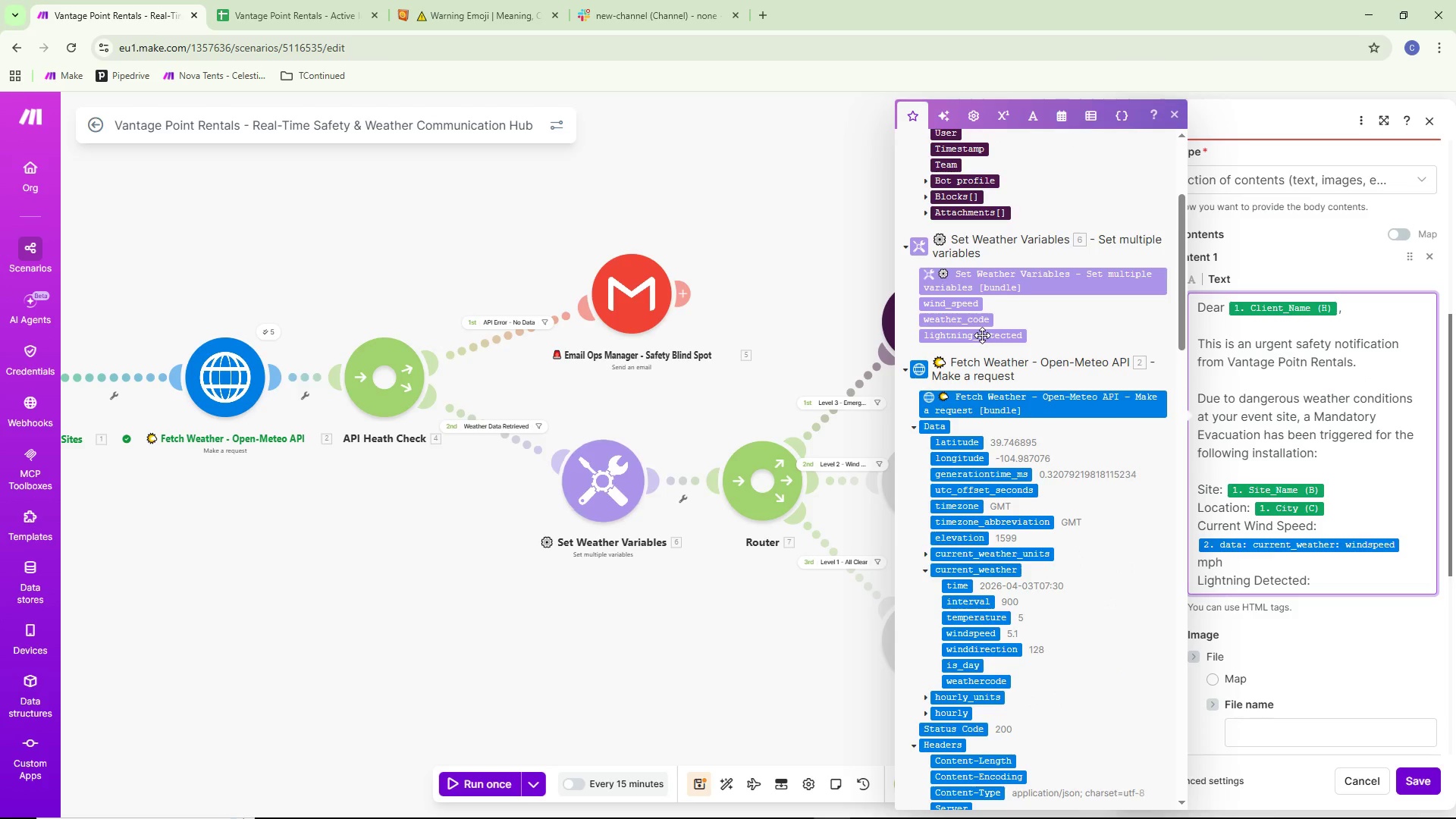 
left_click([982, 335])
 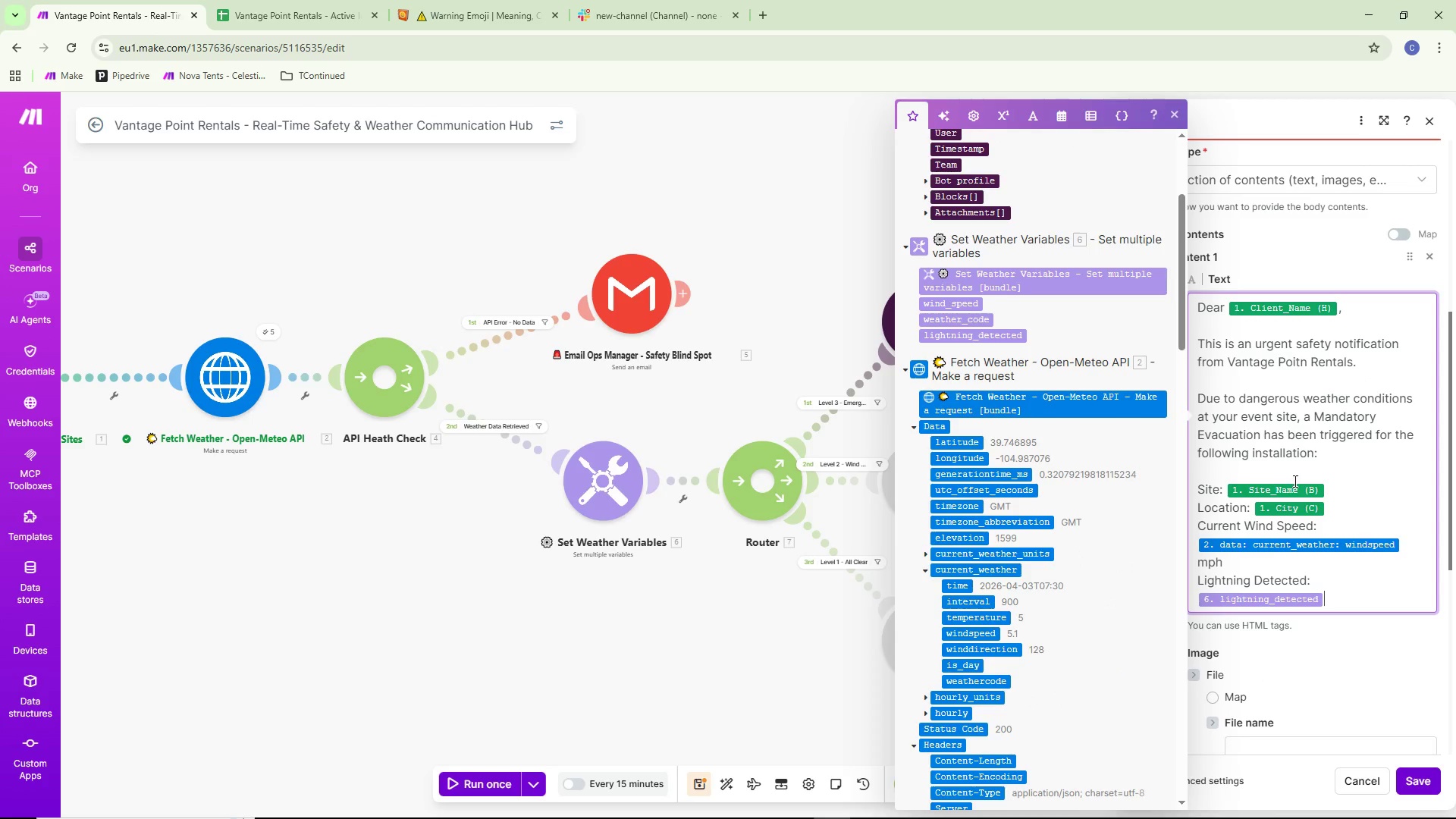 
scroll: coordinate [1297, 482], scroll_direction: down, amount: 1.0
 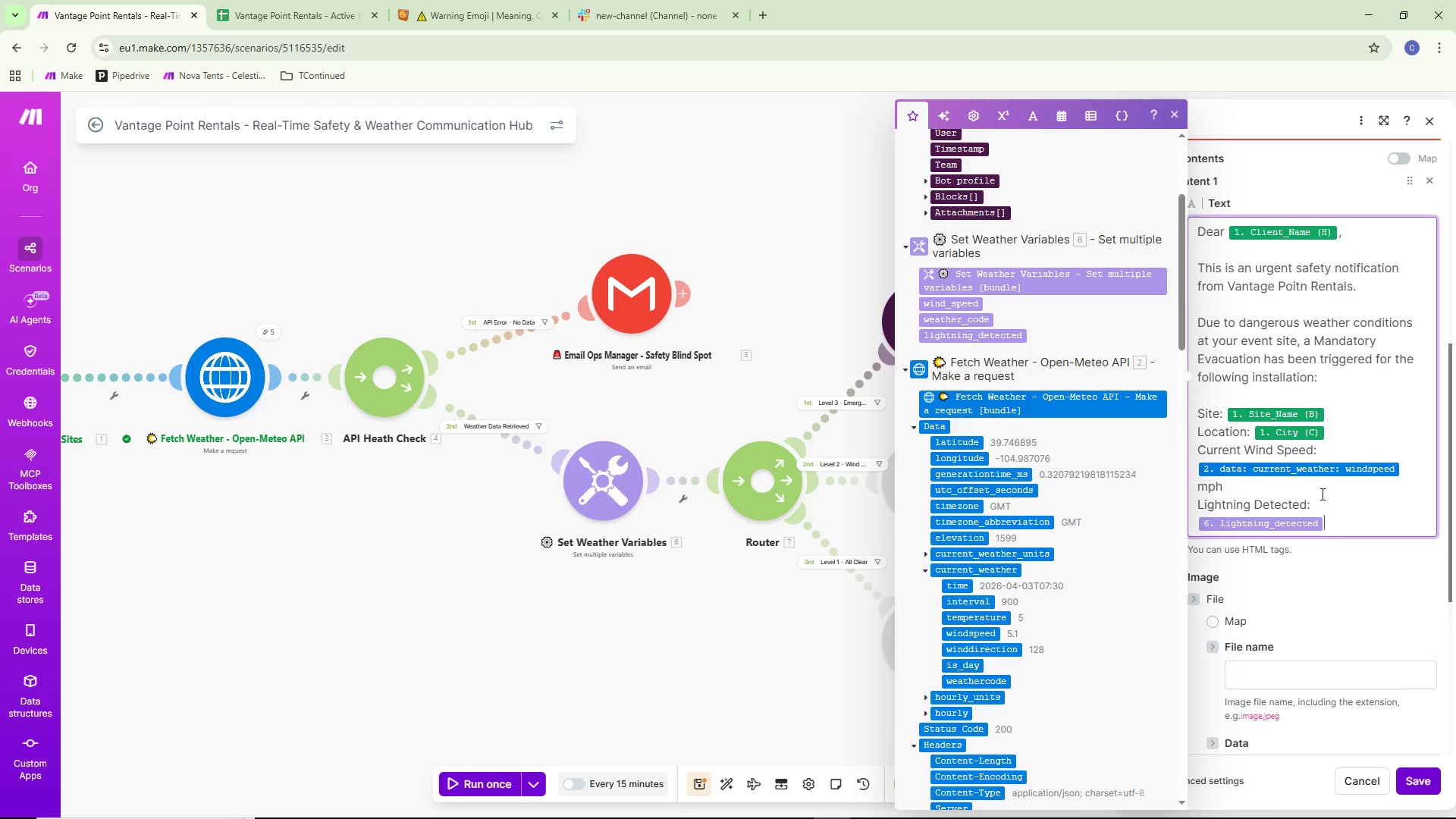 
key(Enter)
 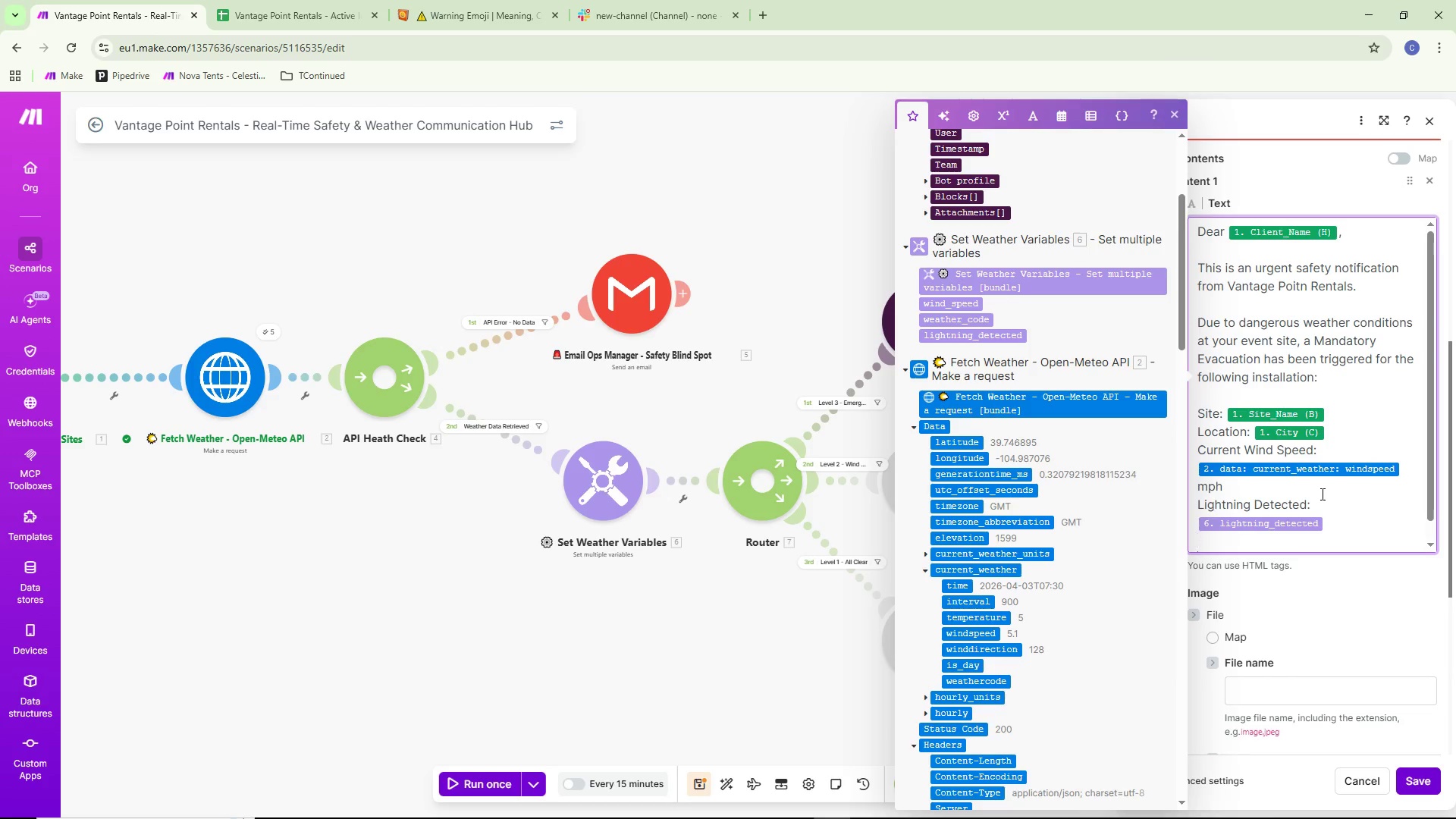 
key(Enter)
 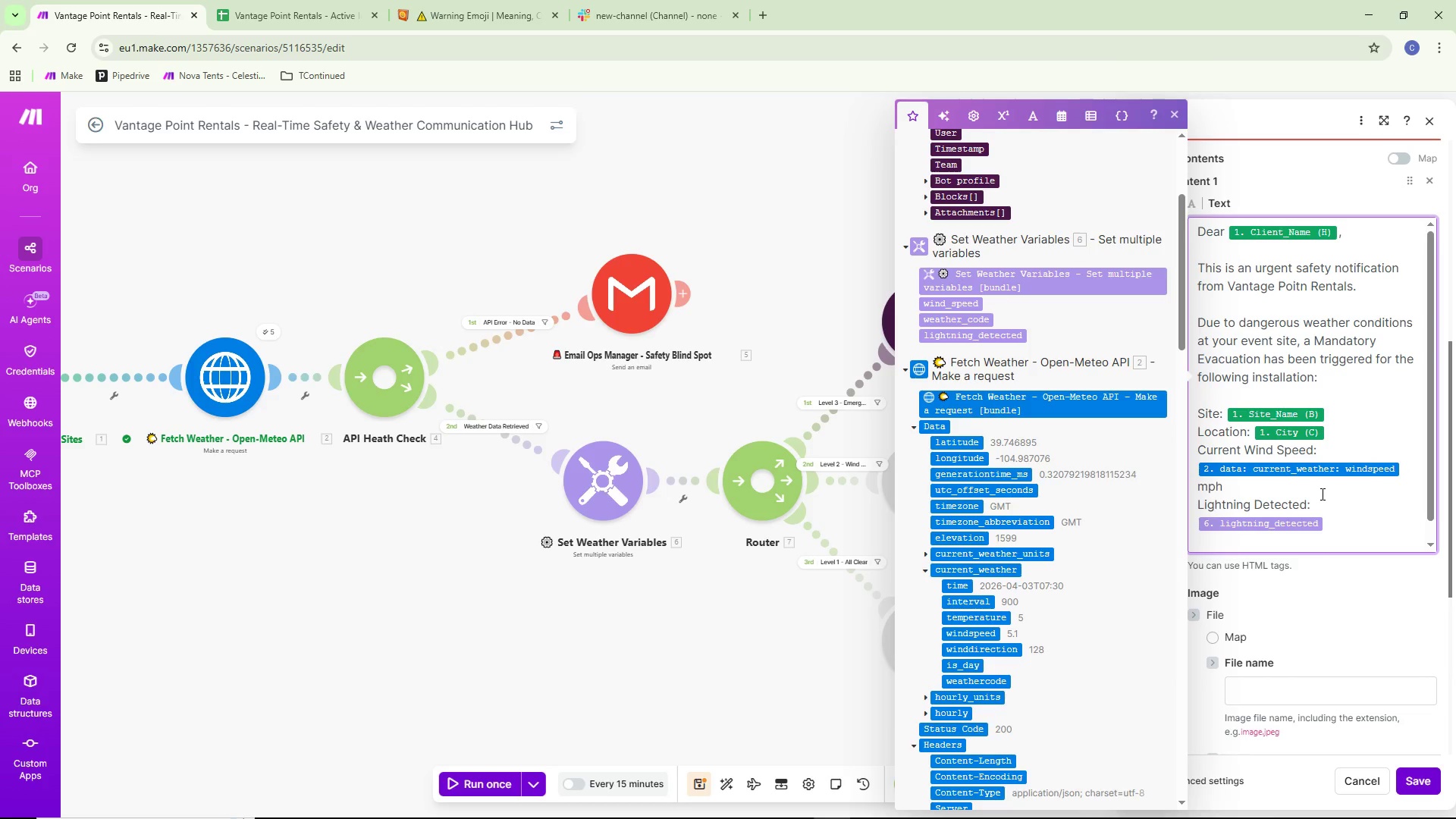 
scroll: coordinate [1365, 422], scroll_direction: down, amount: 3.0
 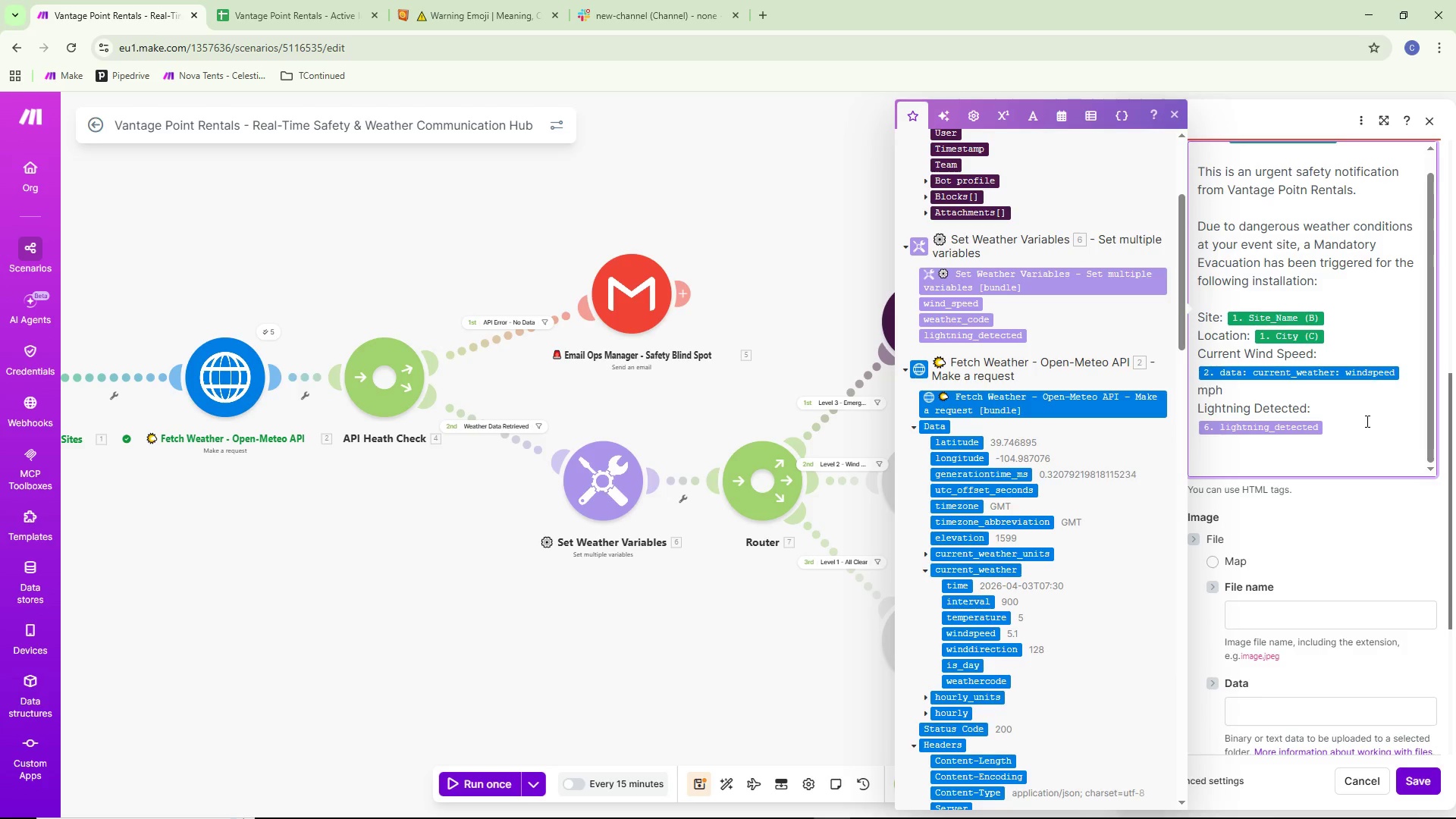 
type(All perso)
 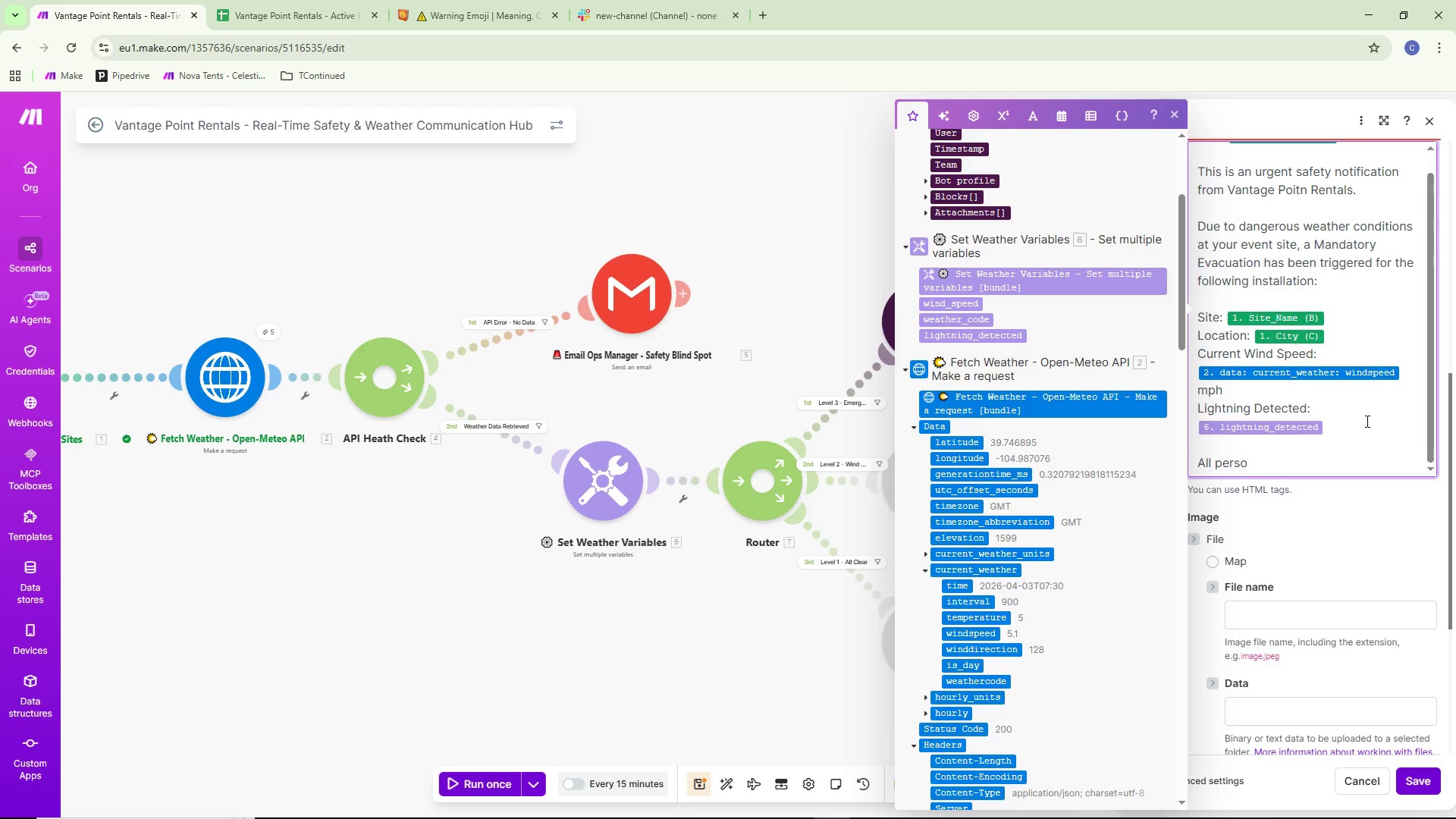 
type(nnel have been directed to evacia)
key(Backspace)
key(Backspace)
type(uate the observation)
 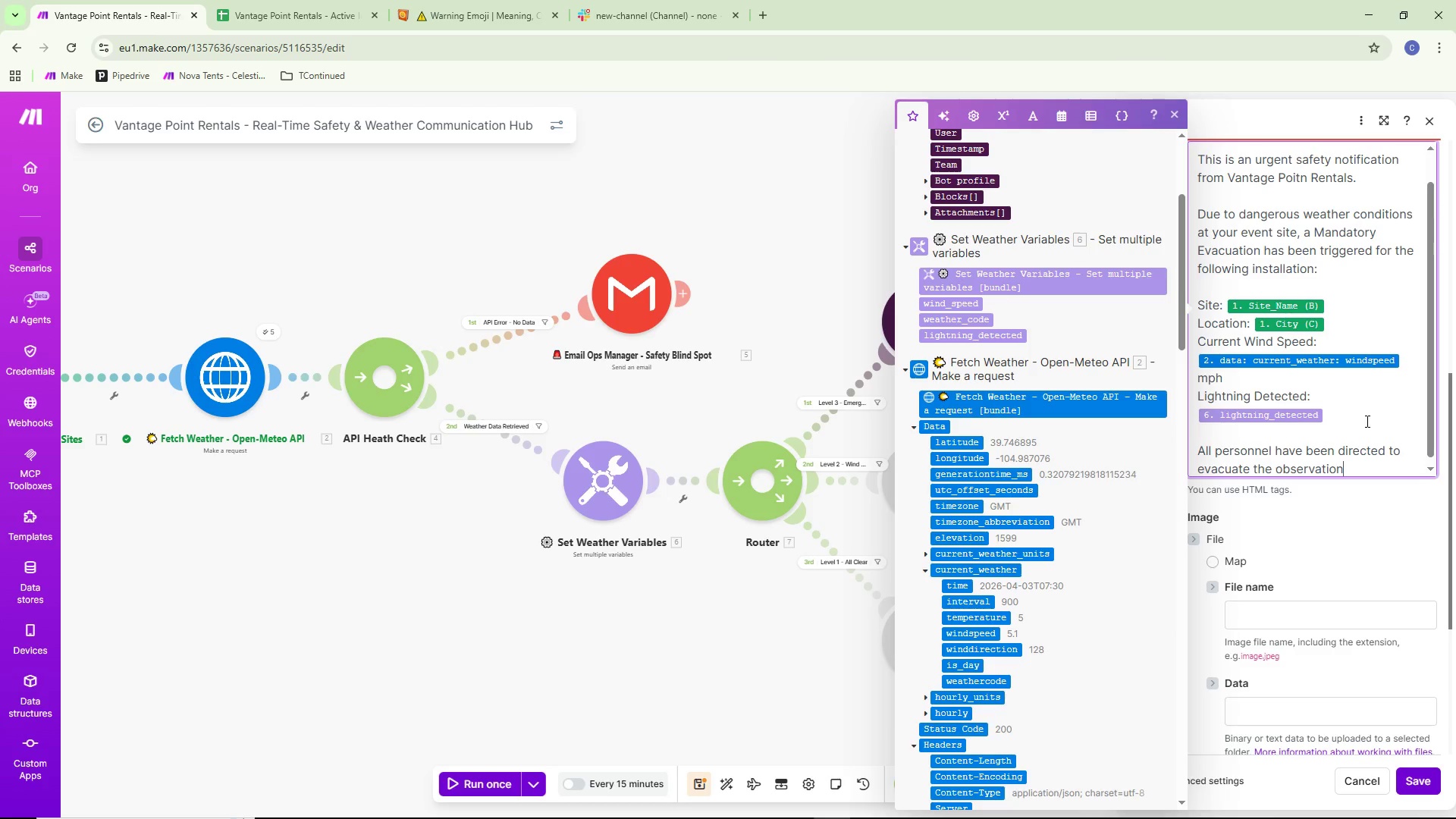 
type( platform)
 